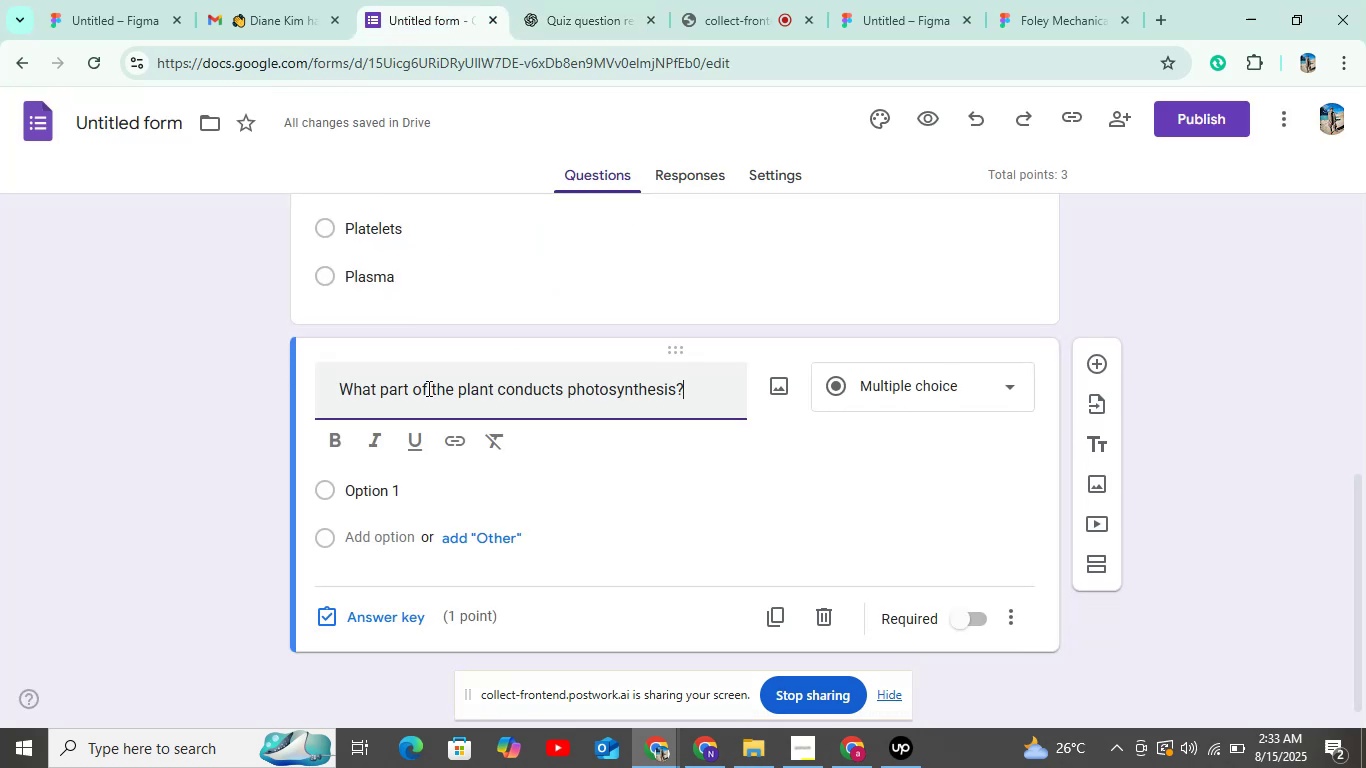 
scroll: coordinate [555, 420], scroll_direction: down, amount: 4.0
 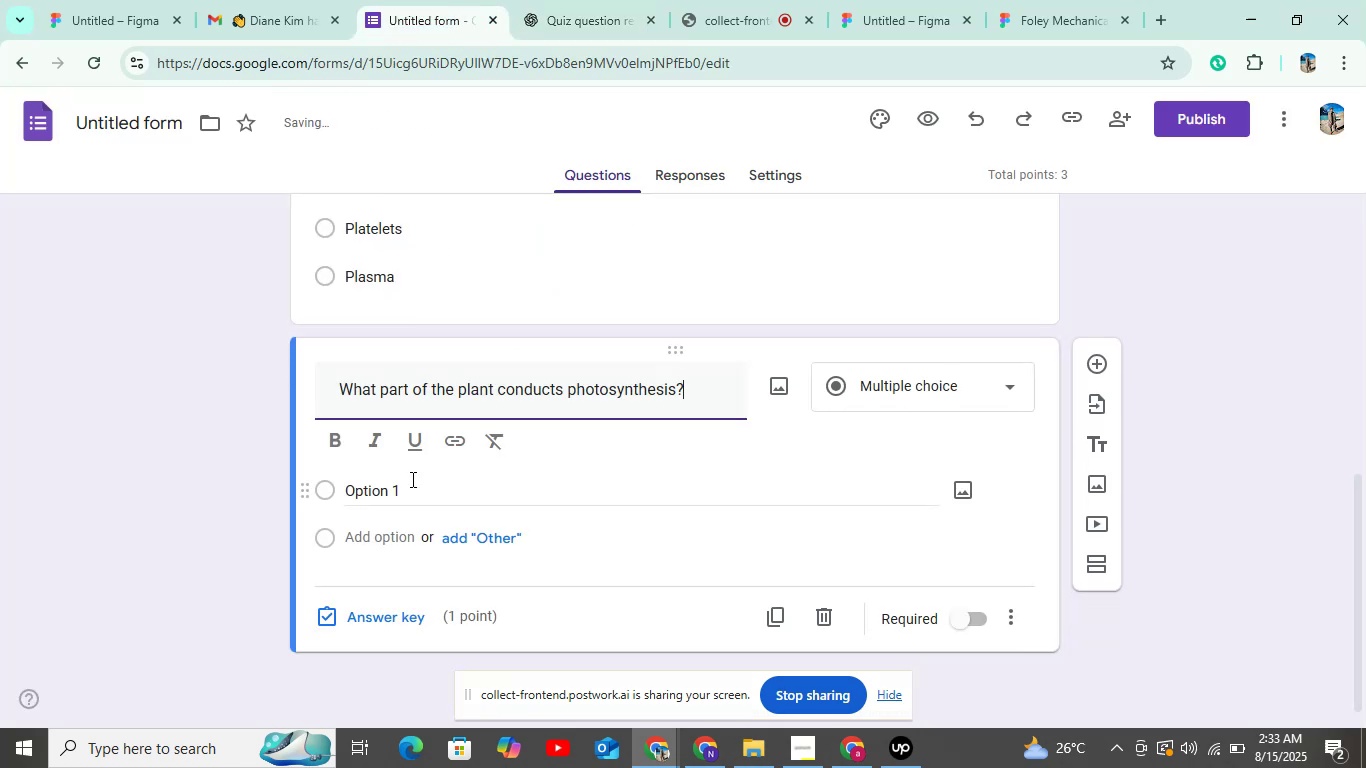 
left_click([411, 479])
 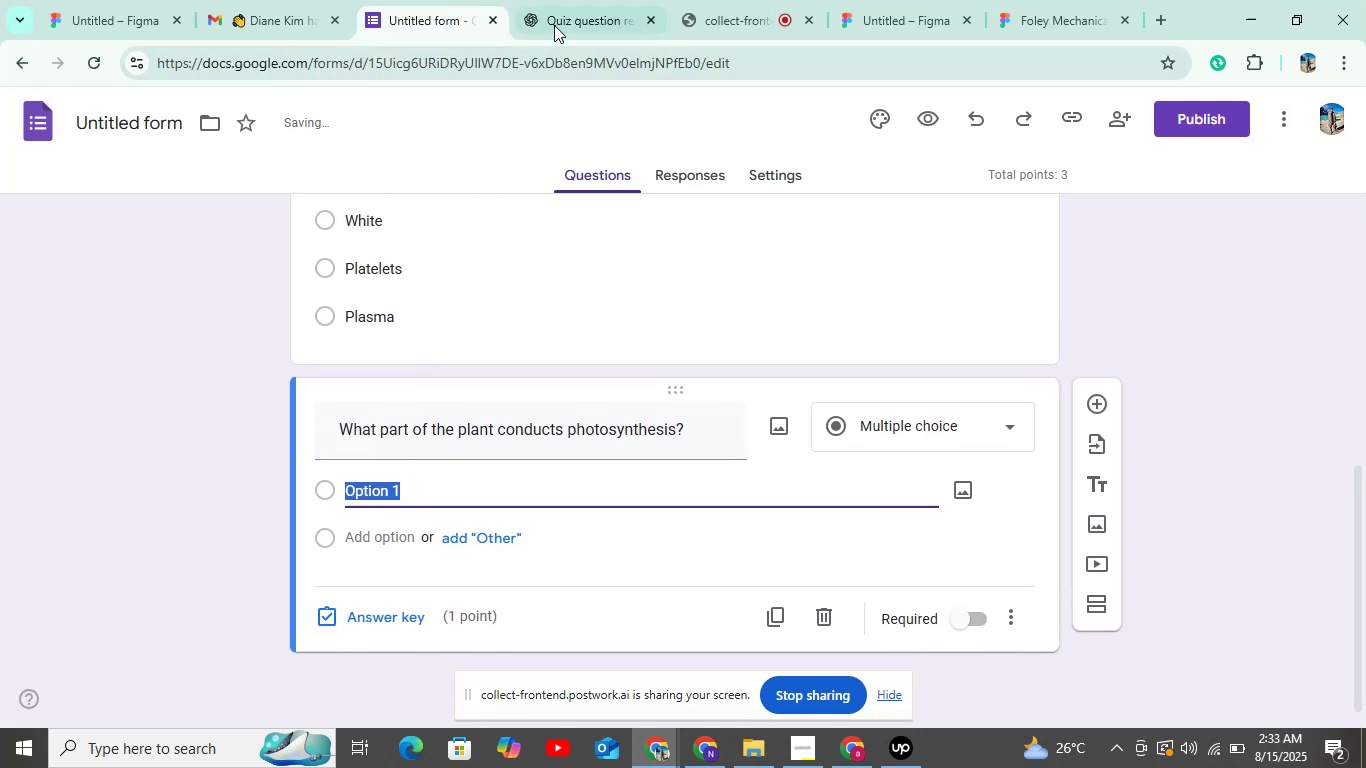 
left_click([555, 23])
 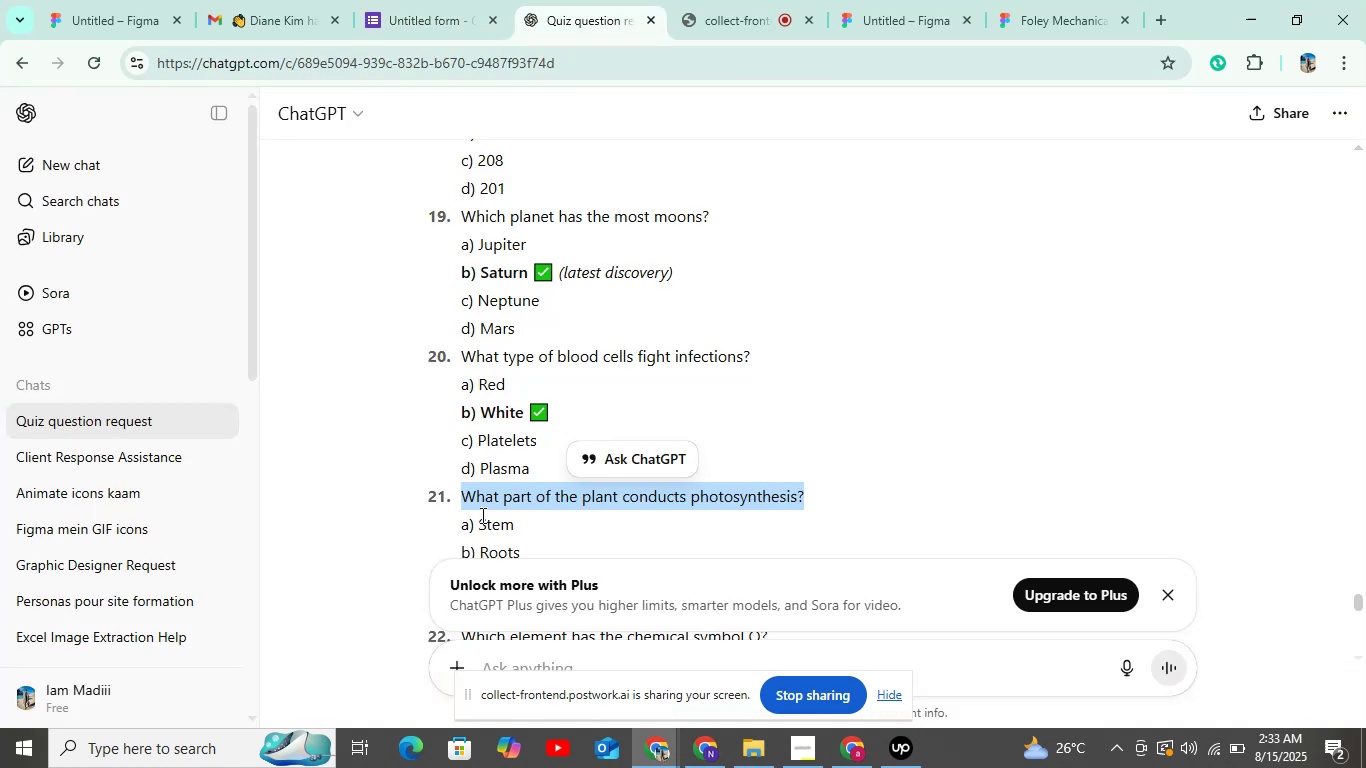 
scroll: coordinate [957, 329], scroll_direction: down, amount: 4.0
 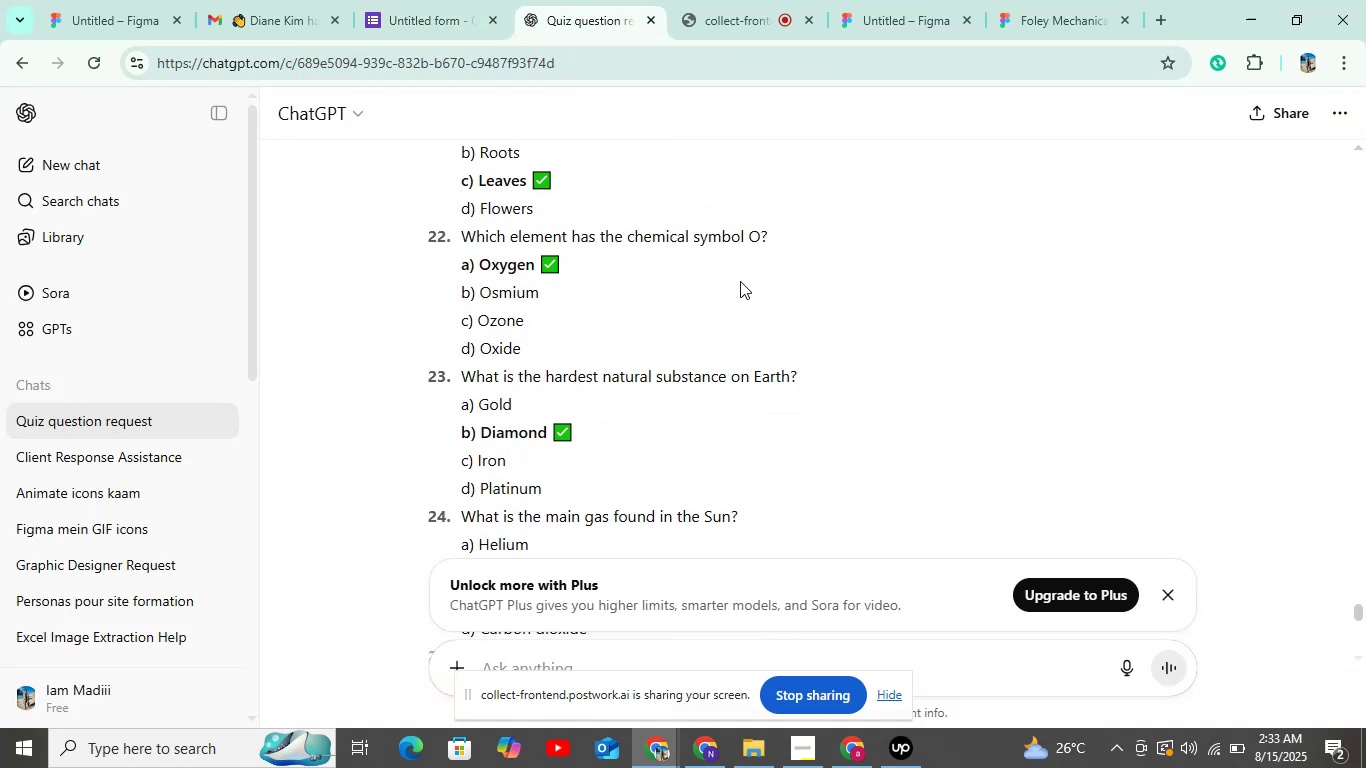 
scroll: coordinate [741, 281], scroll_direction: up, amount: 3.0
 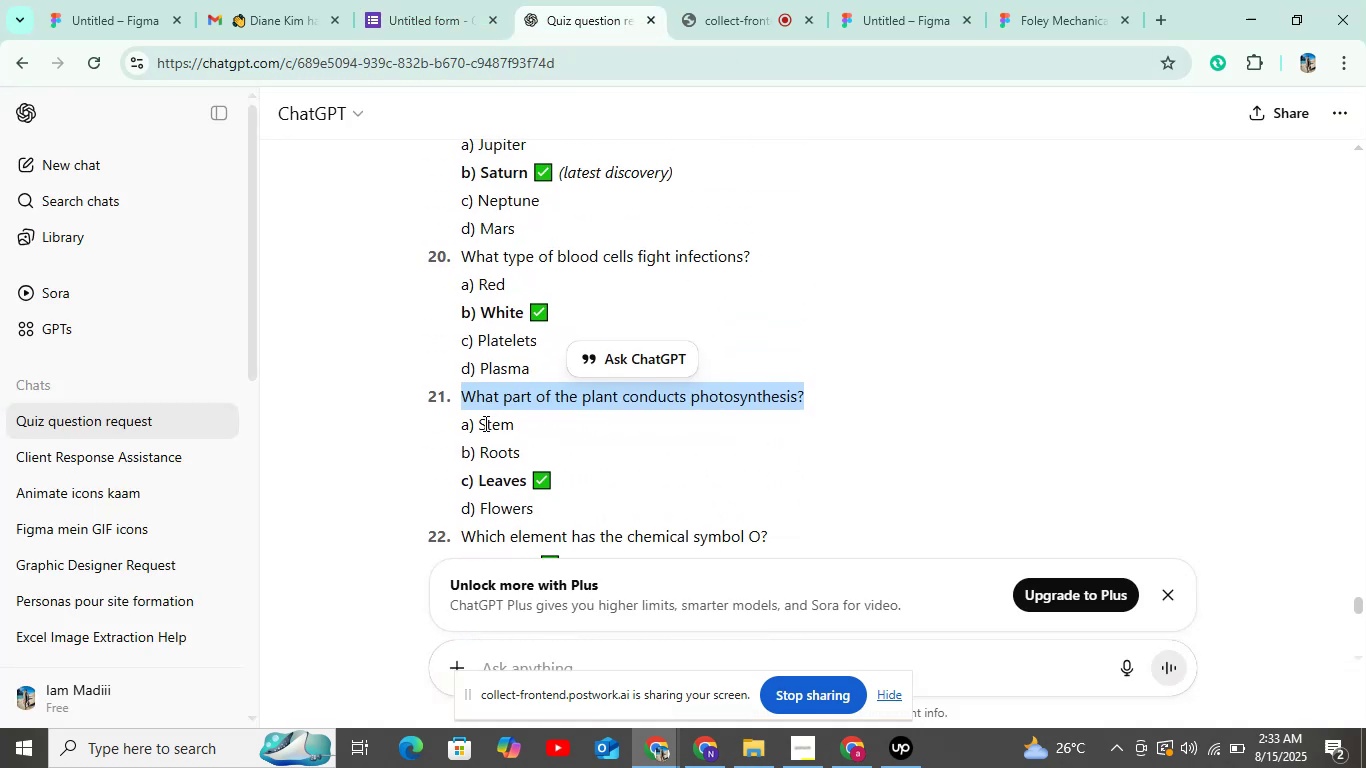 
left_click_drag(start_coordinate=[476, 423], to_coordinate=[560, 422])
 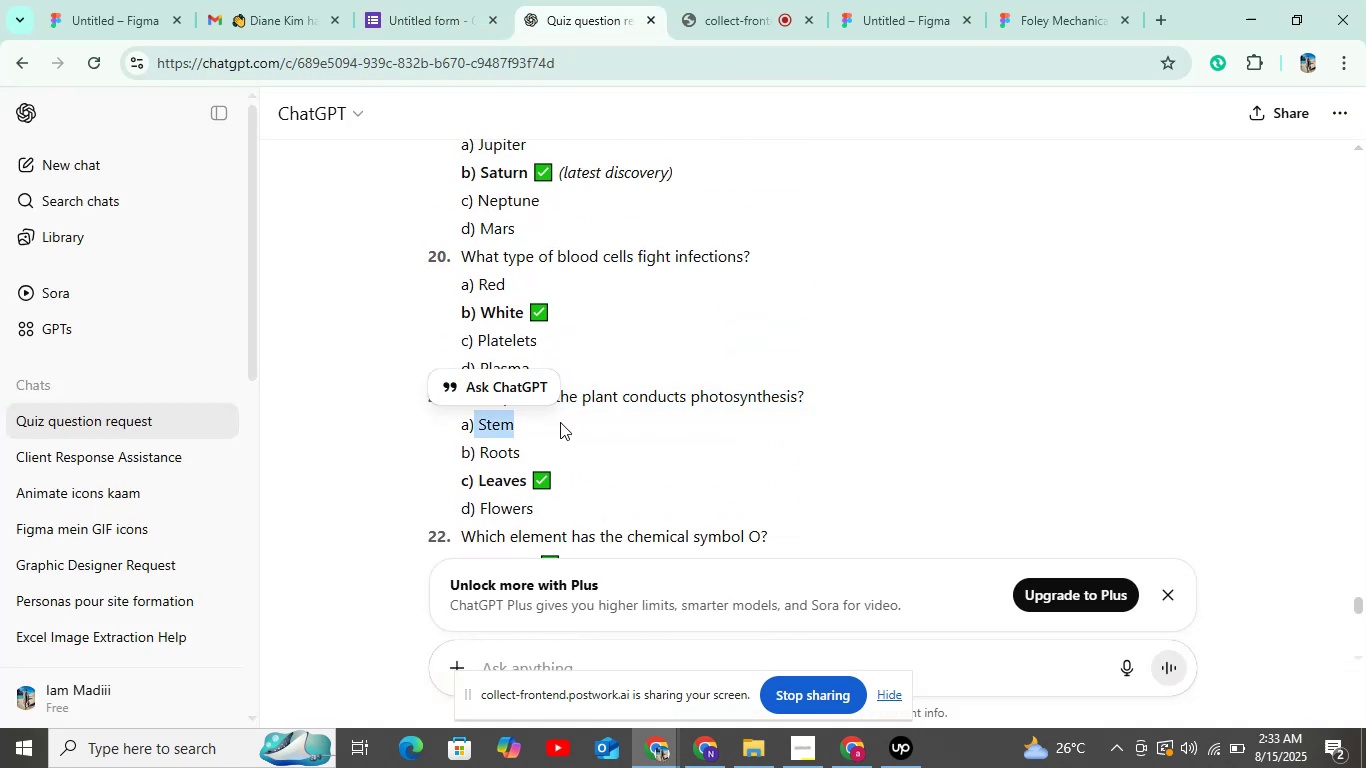 
key(Control+C)
 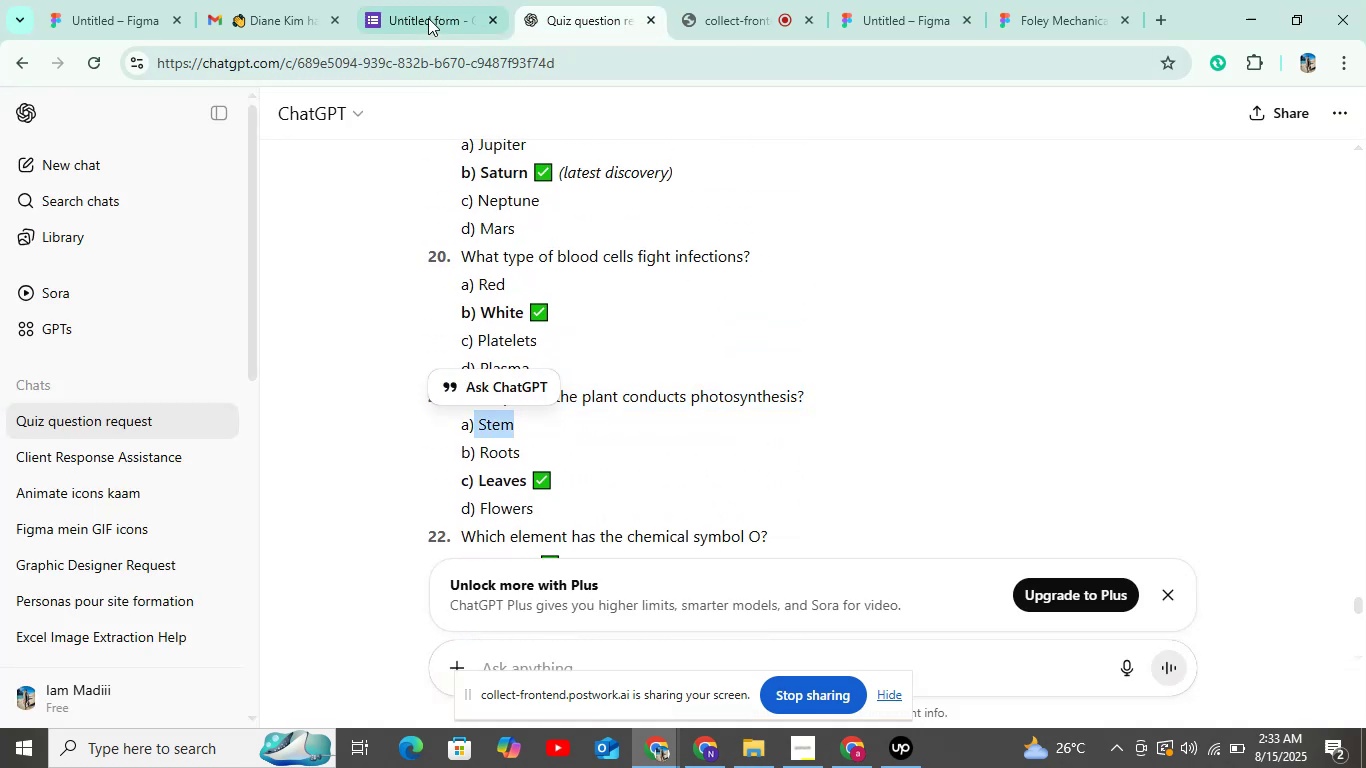 
left_click([429, 8])
 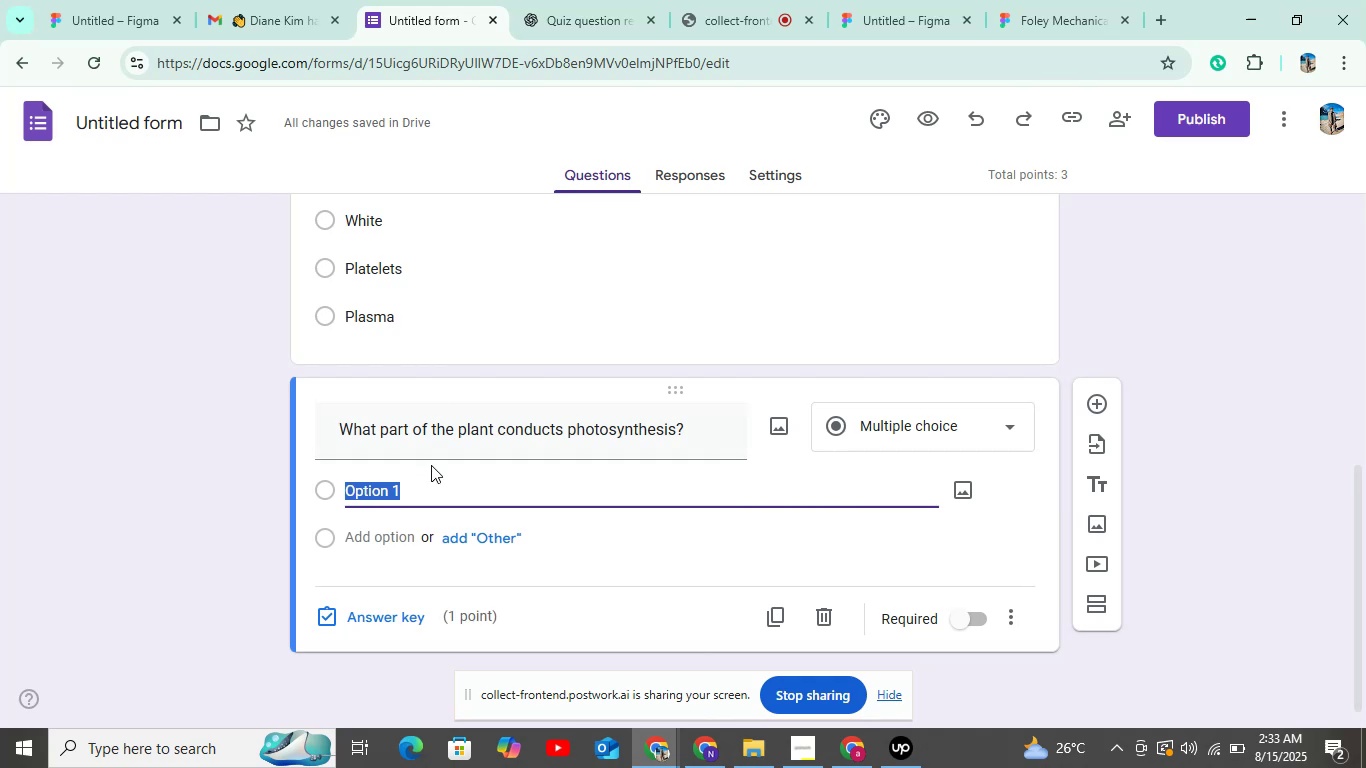 
key(Control+V)
 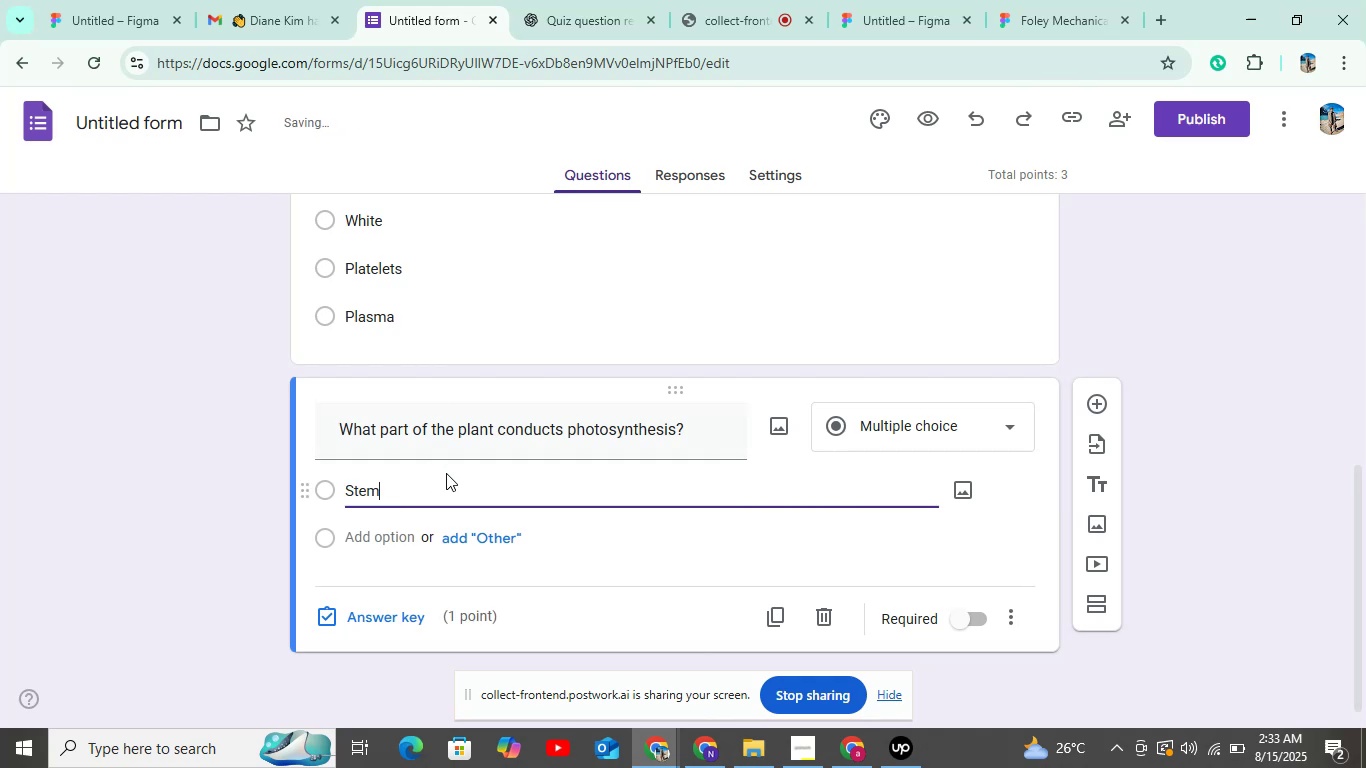 
scroll: coordinate [452, 473], scroll_direction: down, amount: 3.0
 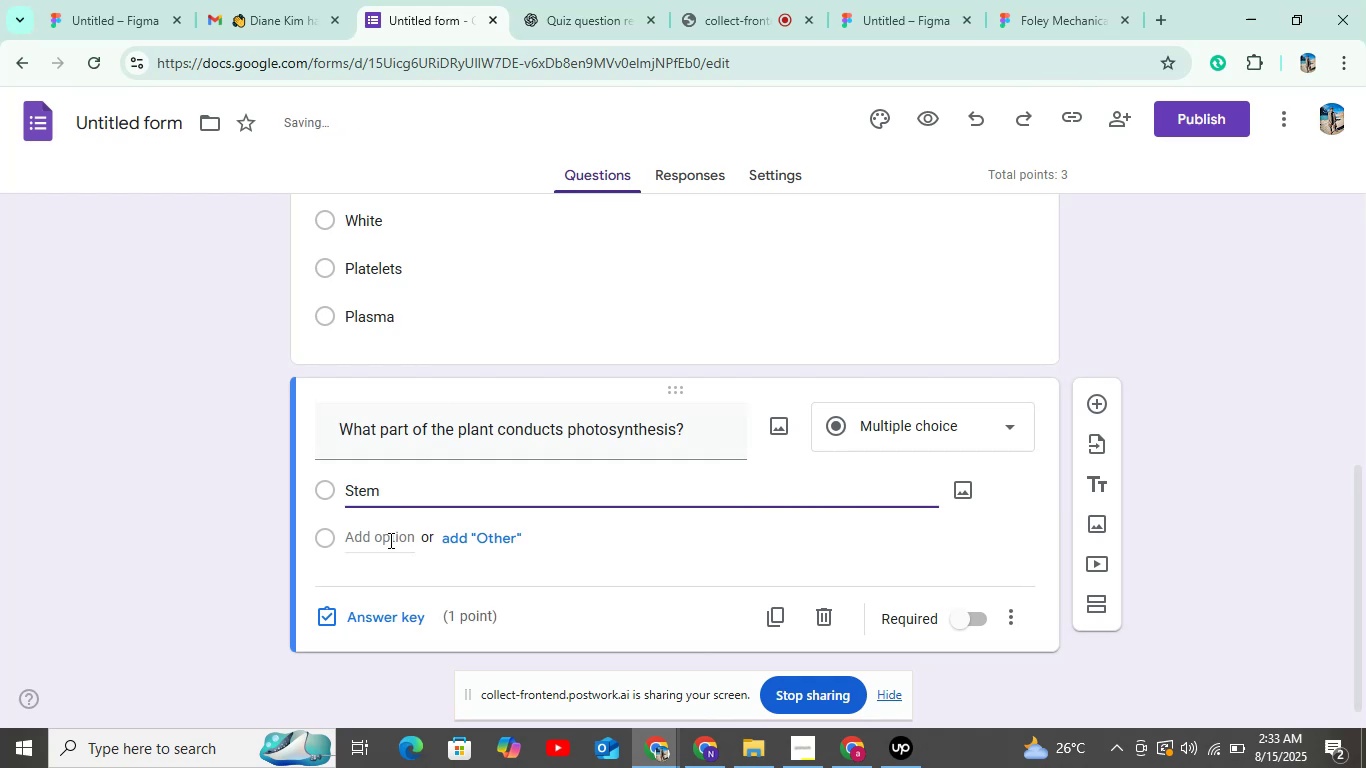 
left_click([389, 540])
 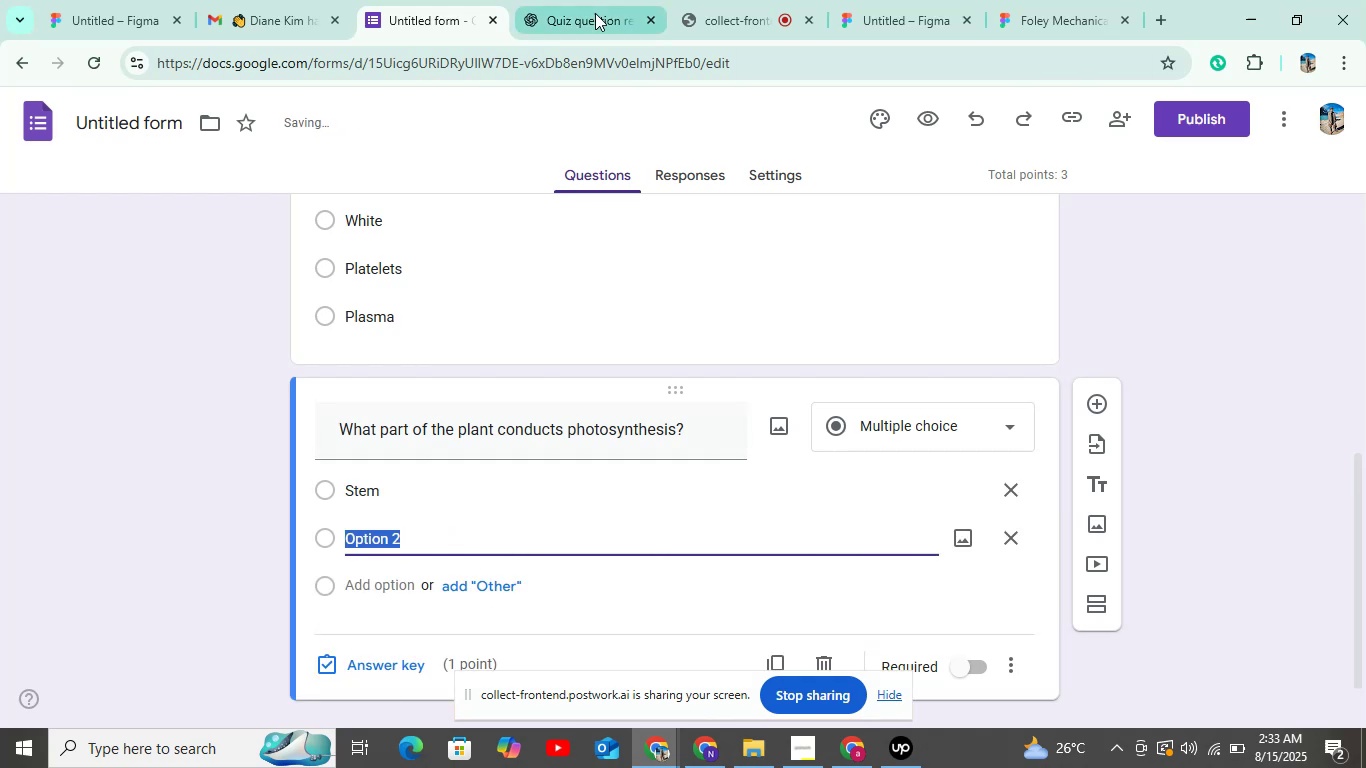 
left_click([595, 11])
 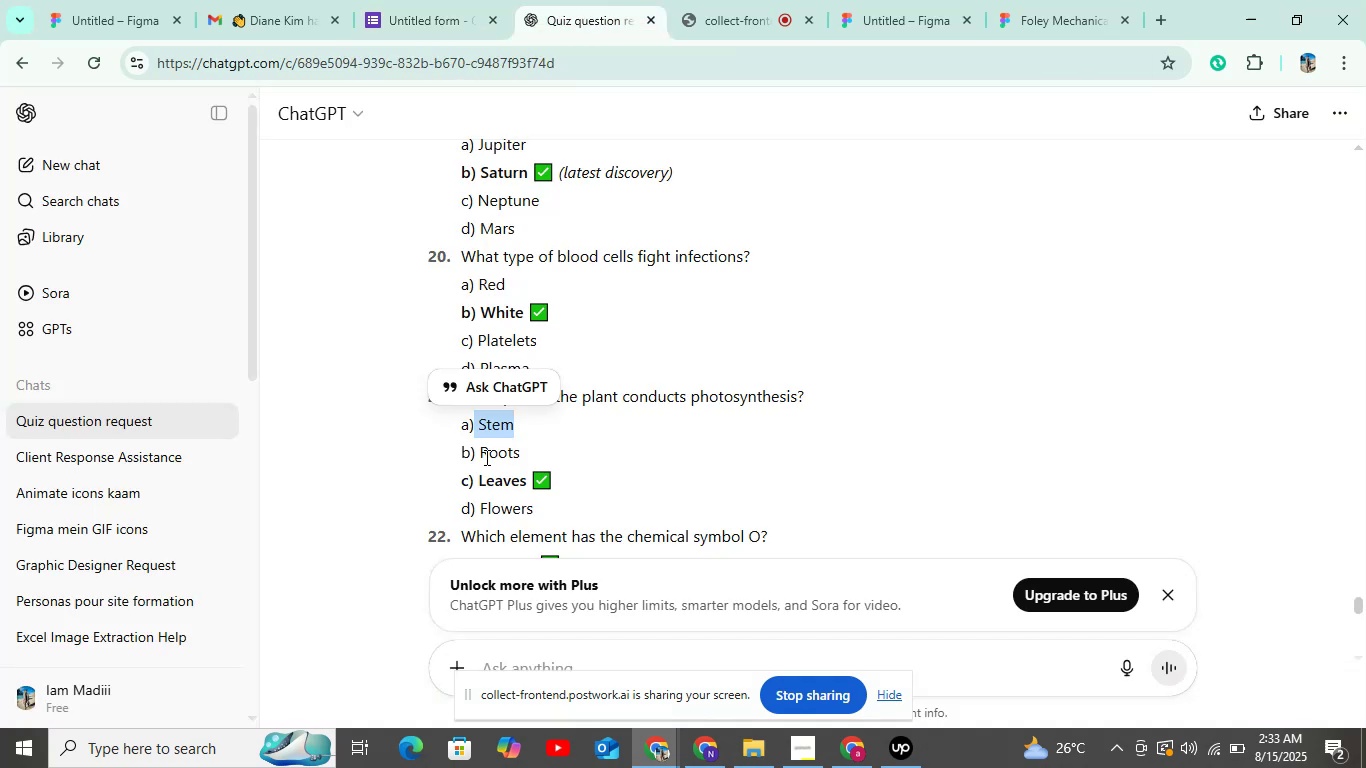 
left_click_drag(start_coordinate=[478, 454], to_coordinate=[607, 449])
 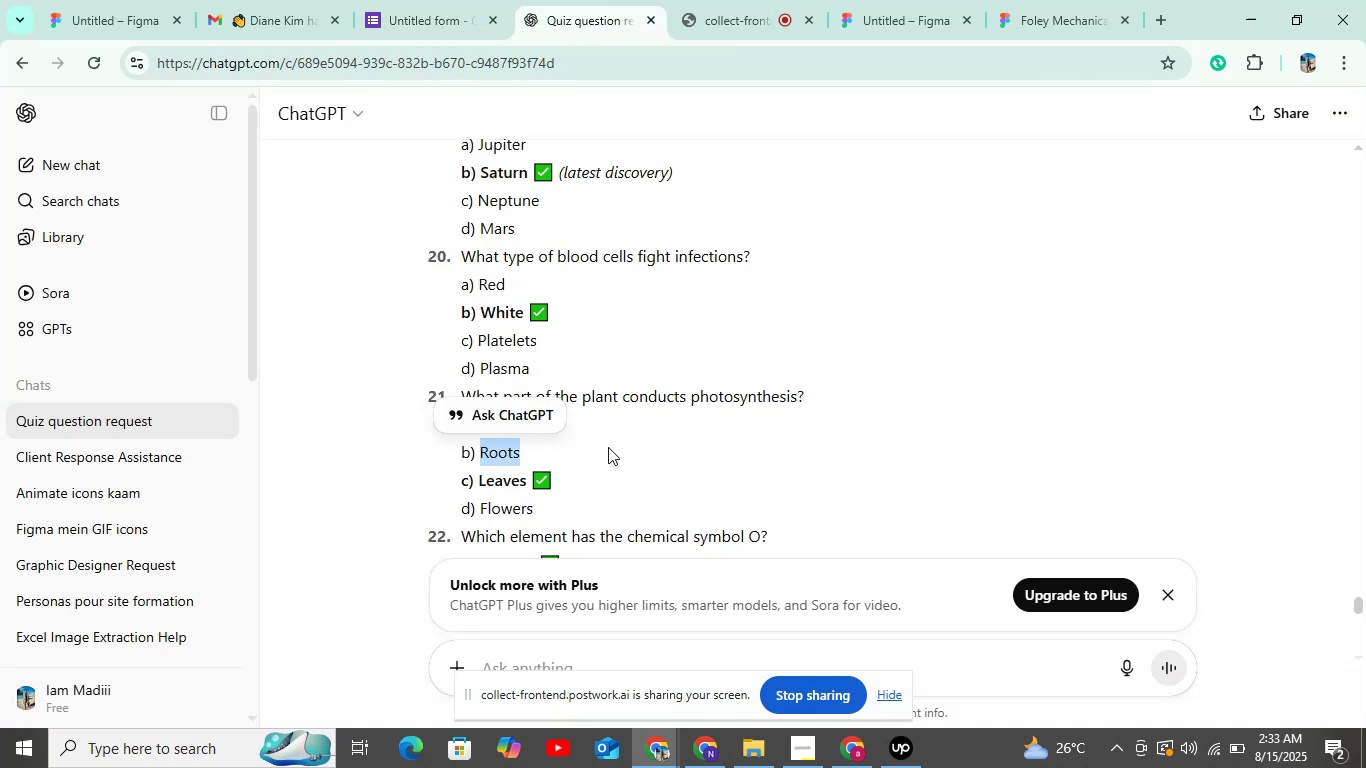 
key(Control+C)
 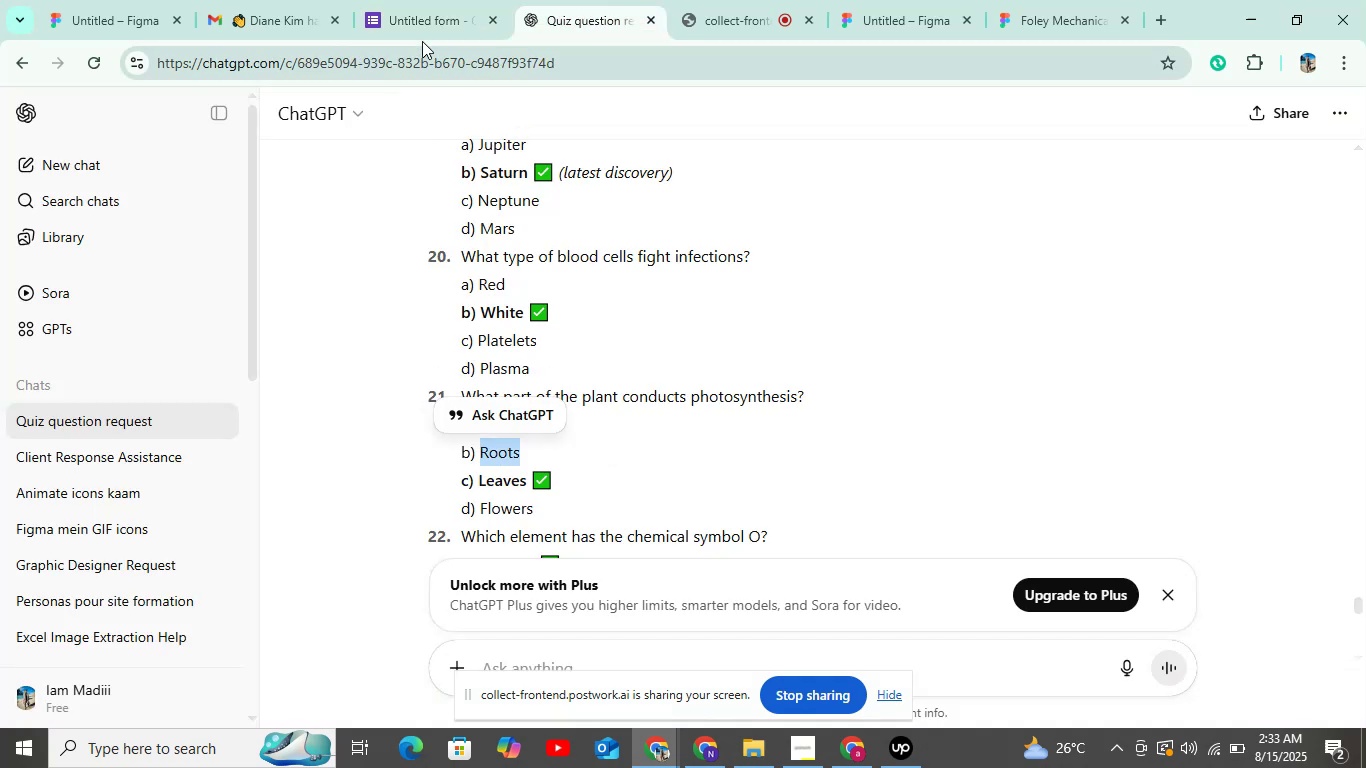 
left_click([422, 39])
 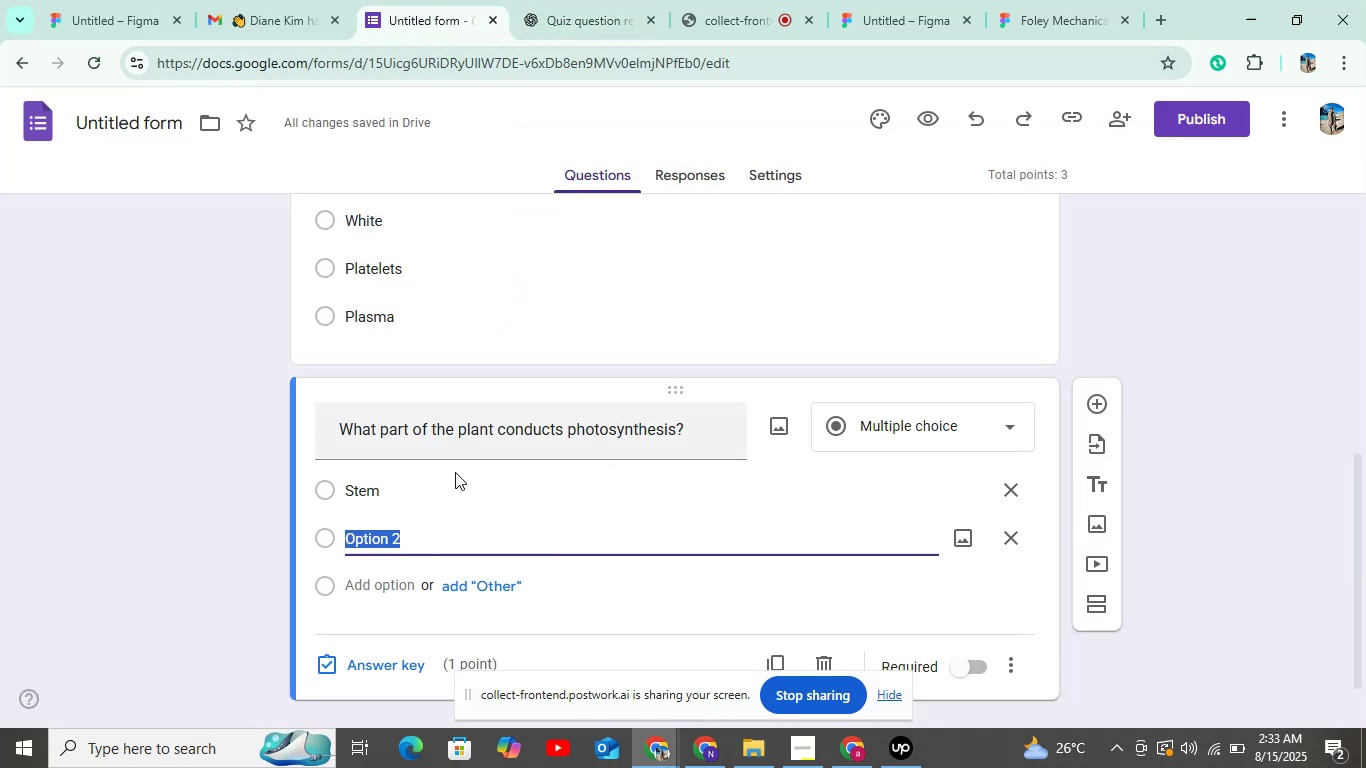 
hold_key(key=ControlLeft, duration=0.42)
 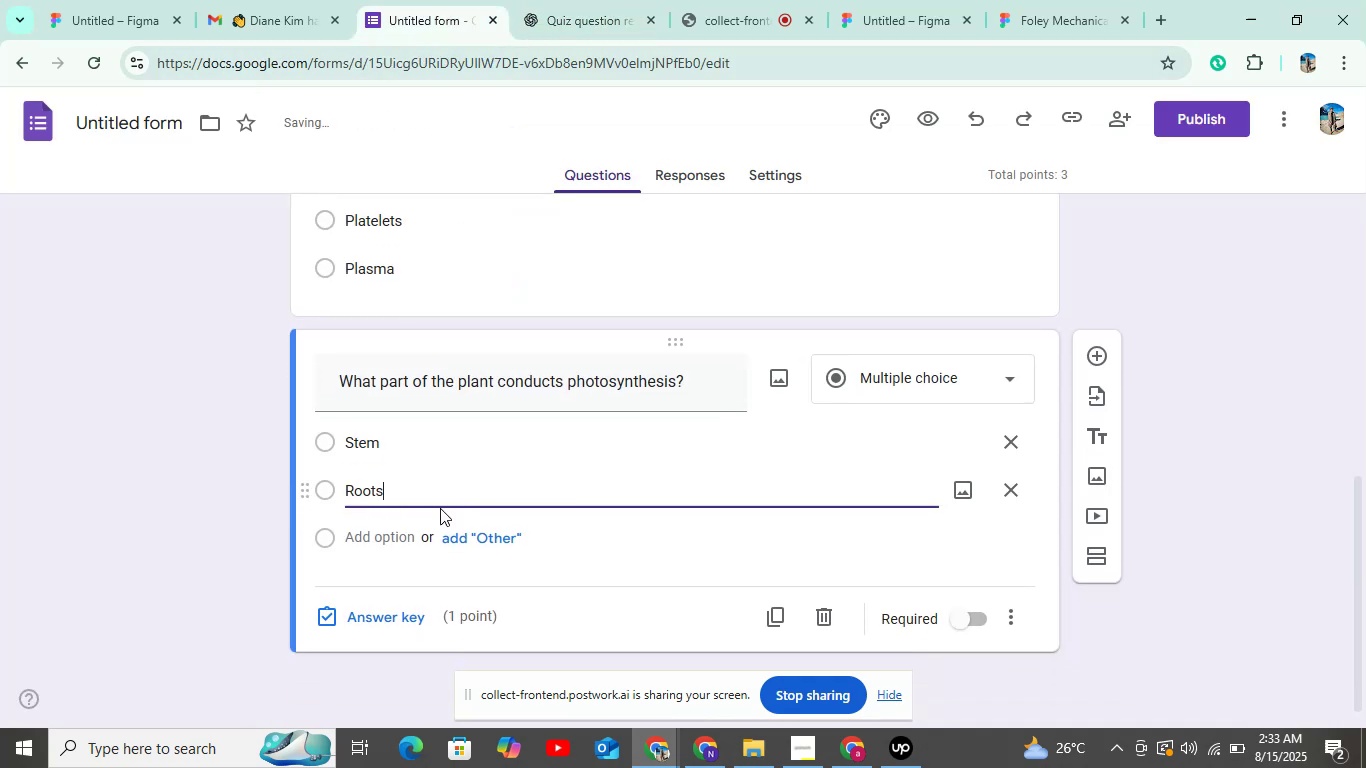 
hold_key(key=V, duration=7.29)
 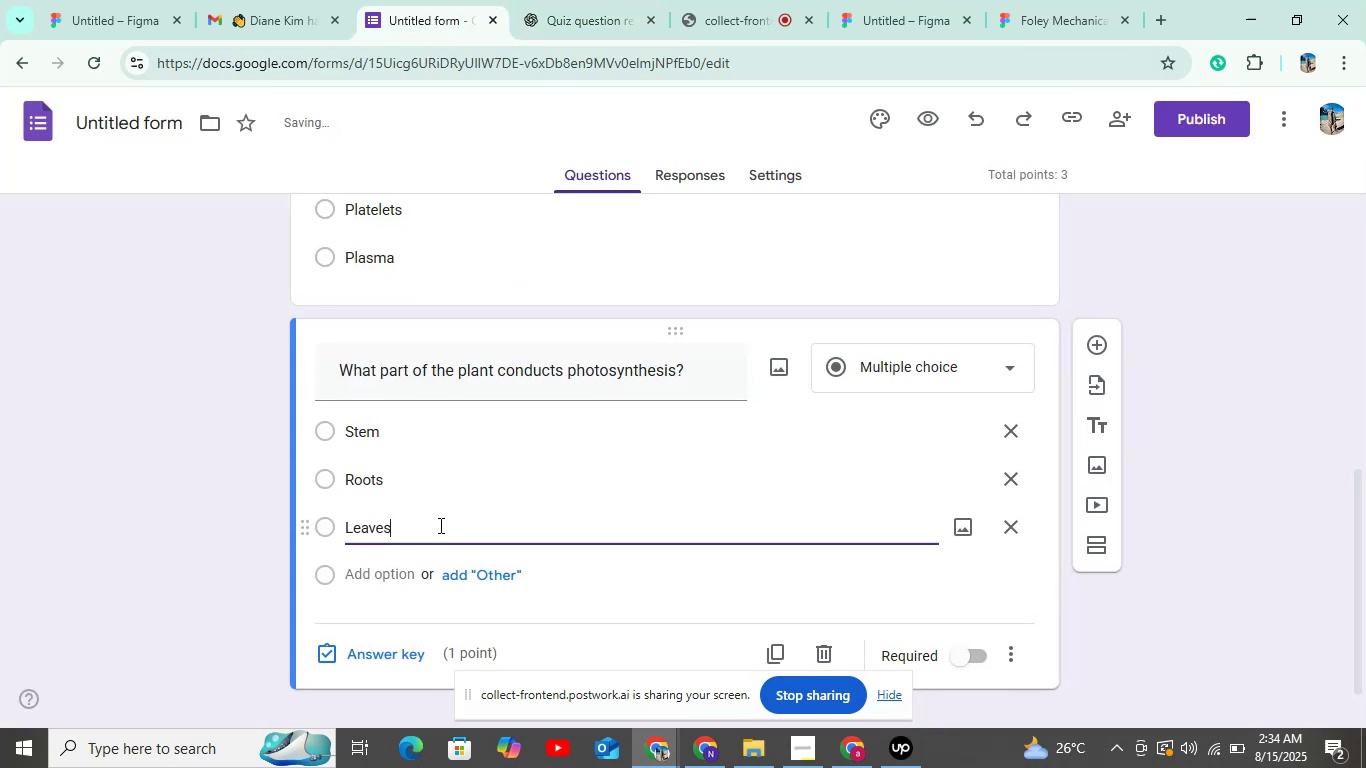 
scroll: coordinate [454, 504], scroll_direction: down, amount: 5.0
 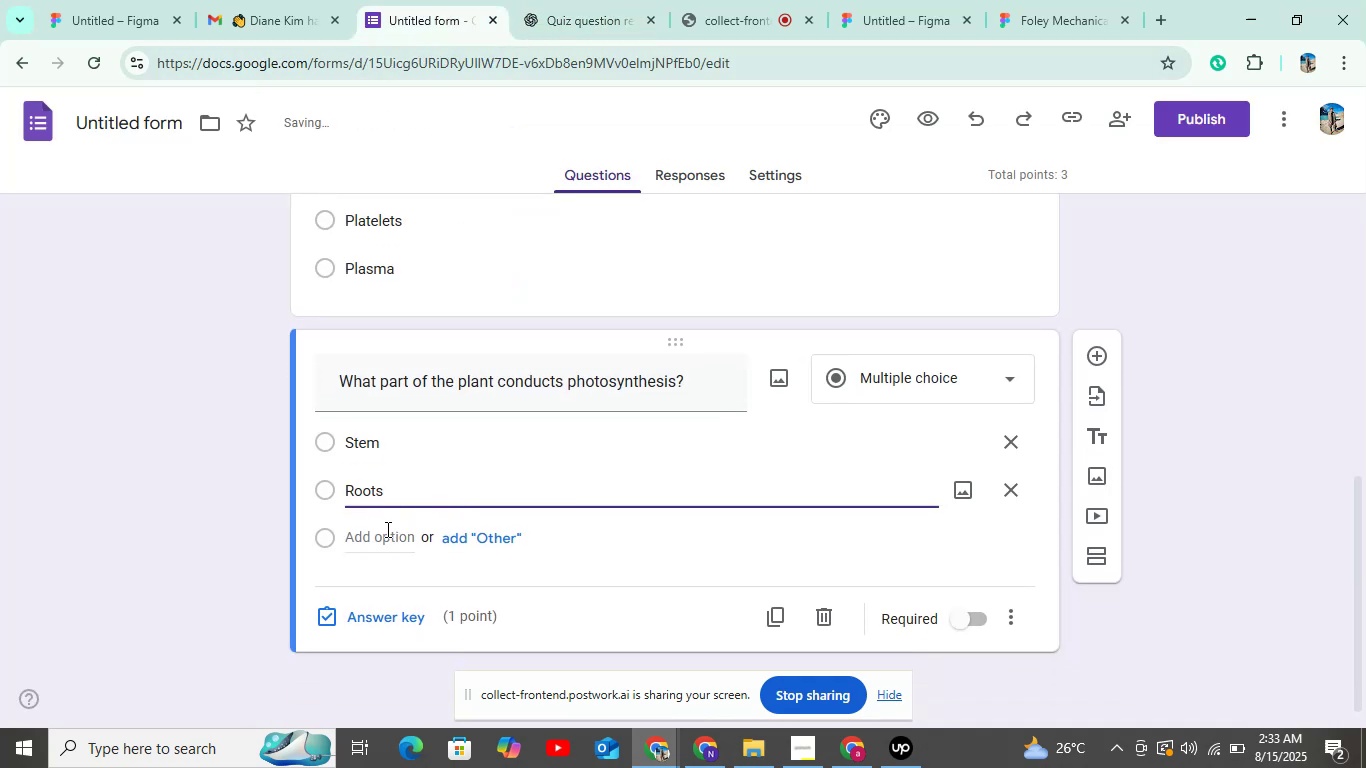 
left_click([386, 531])
 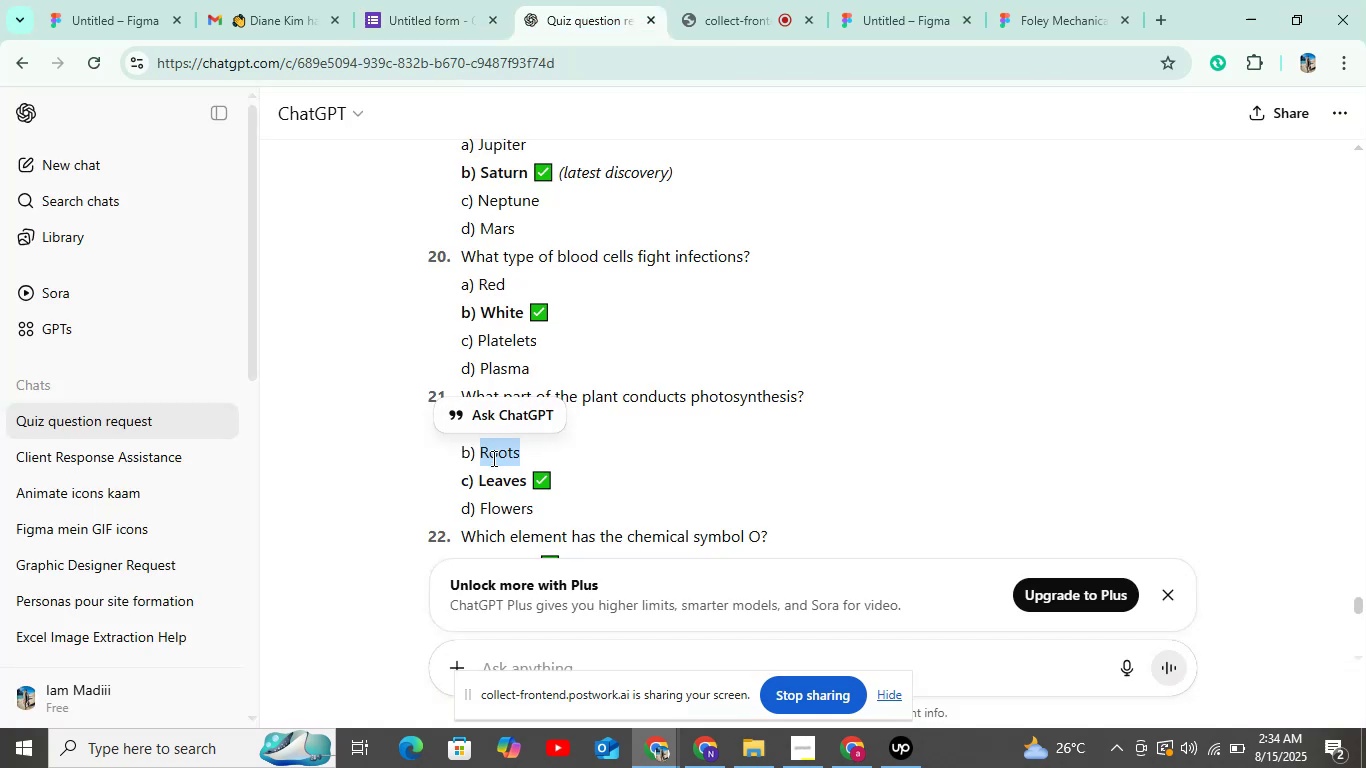 
left_click_drag(start_coordinate=[477, 484], to_coordinate=[527, 473])
 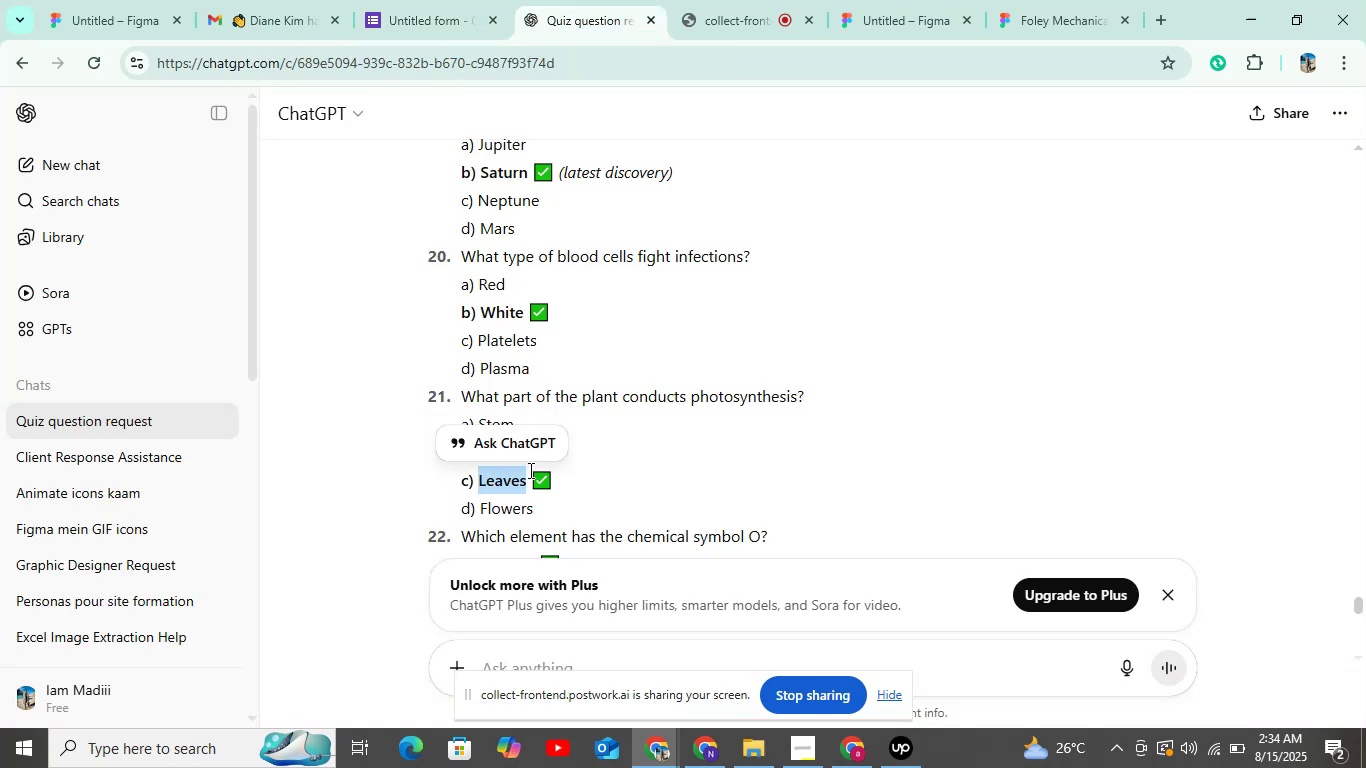 
key(Control+C)
 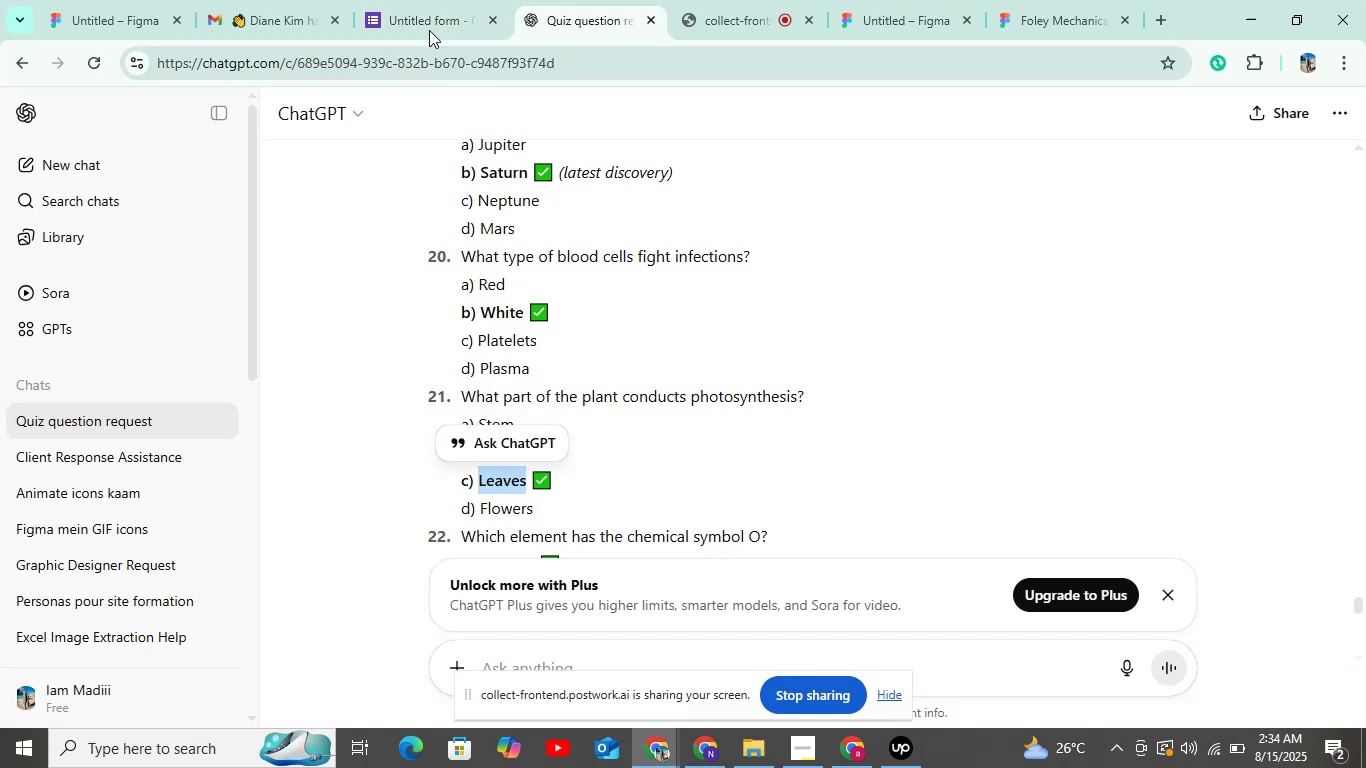 
left_click([425, 17])
 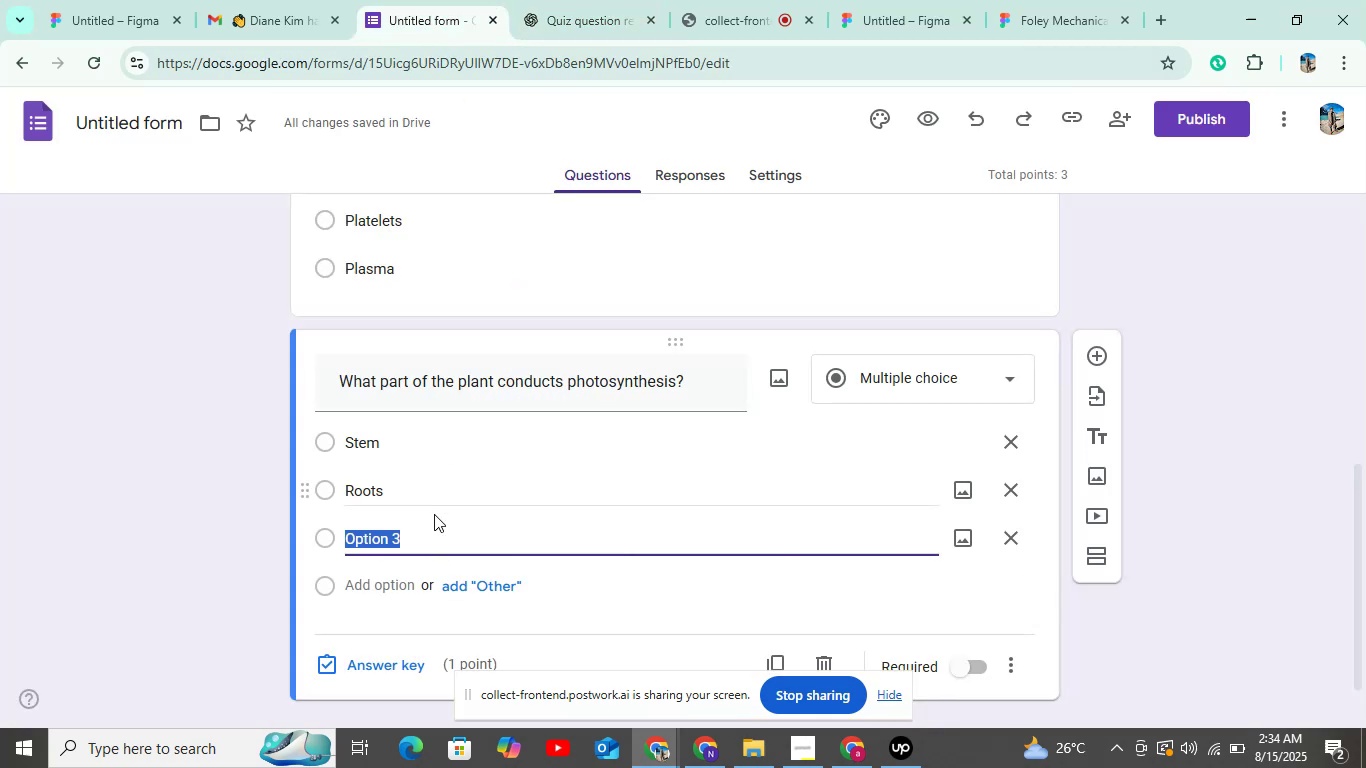 
hold_key(key=ControlLeft, duration=0.42)
 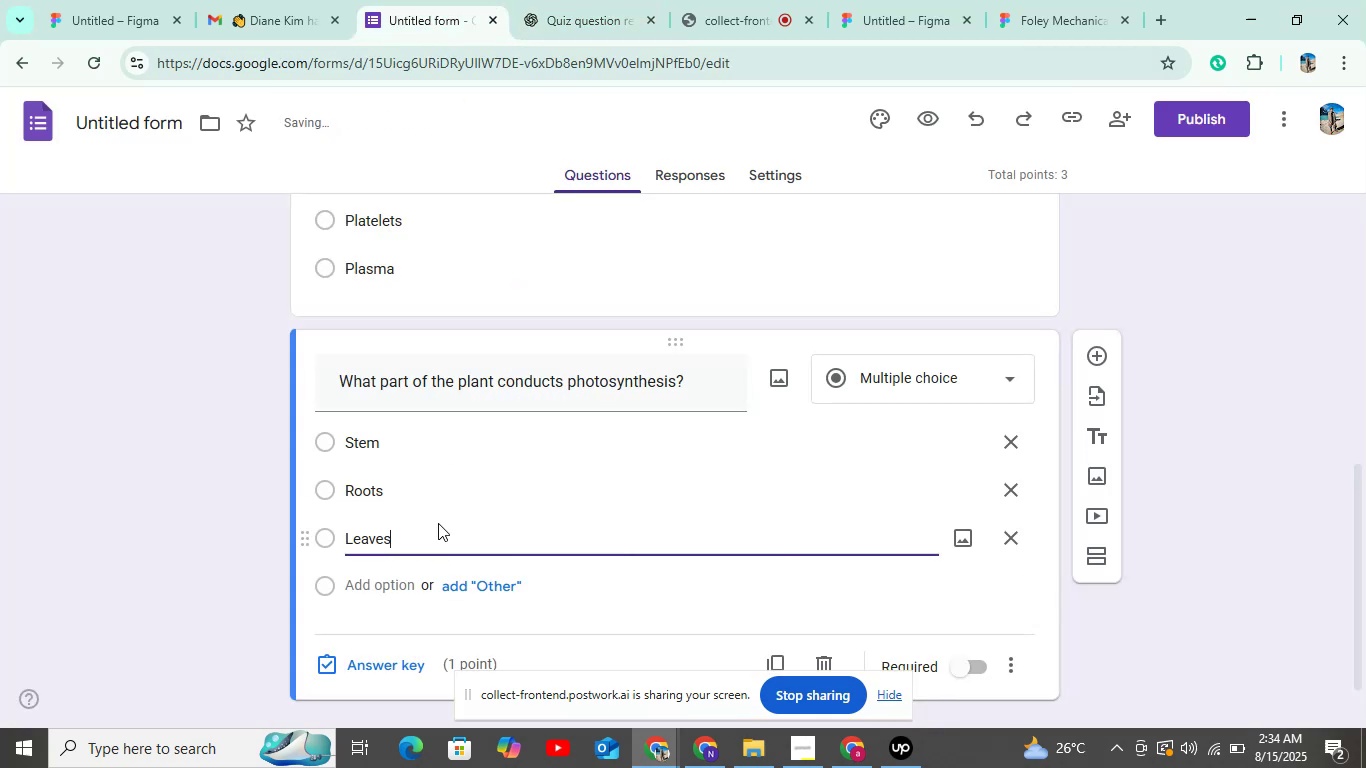 
scroll: coordinate [439, 523], scroll_direction: down, amount: 4.0
 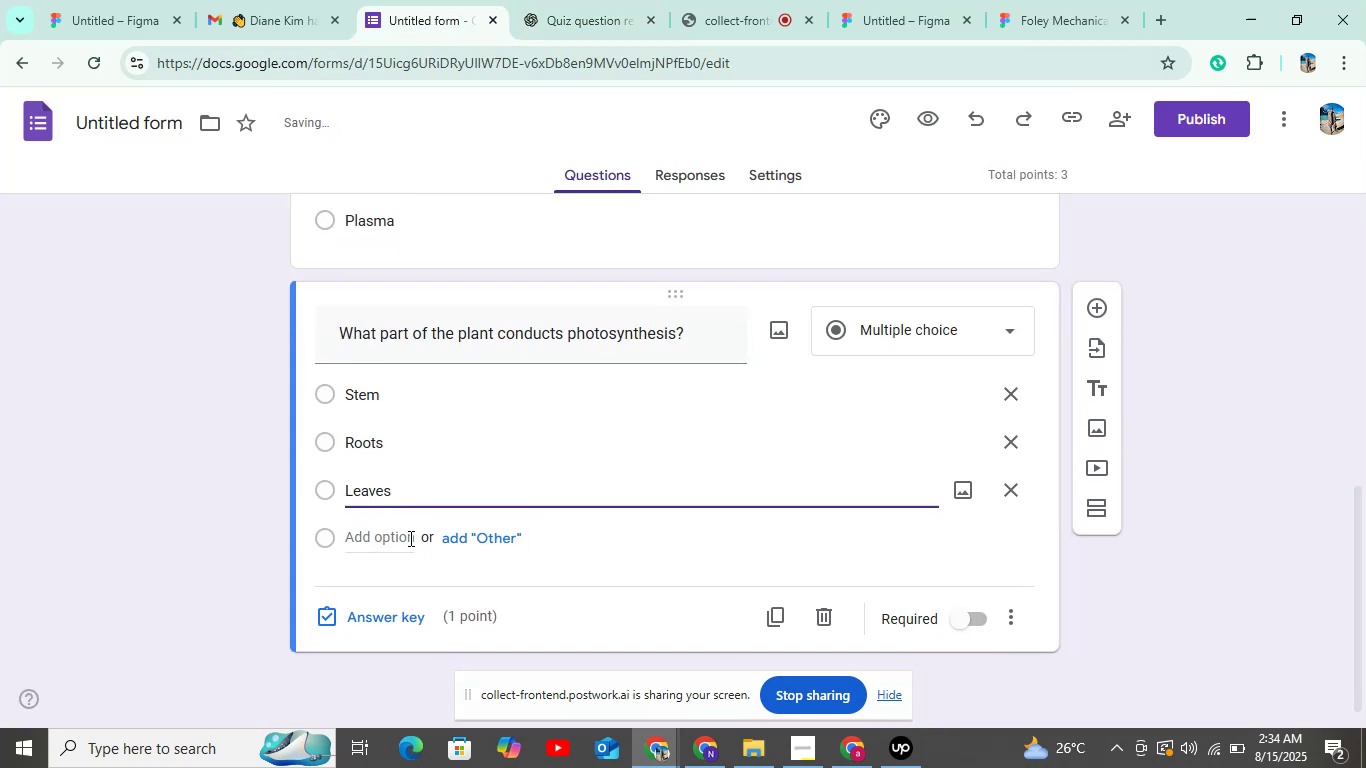 
left_click([409, 538])
 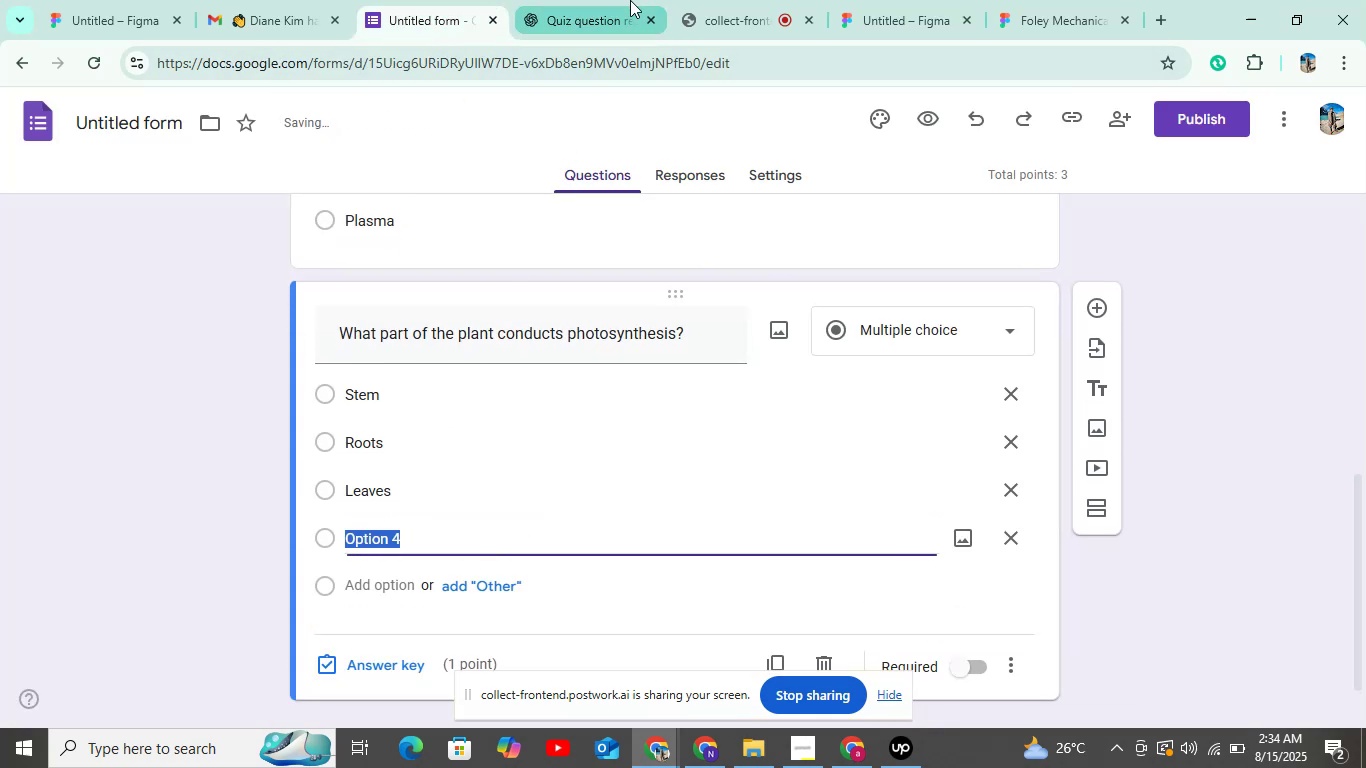 
left_click([594, 13])
 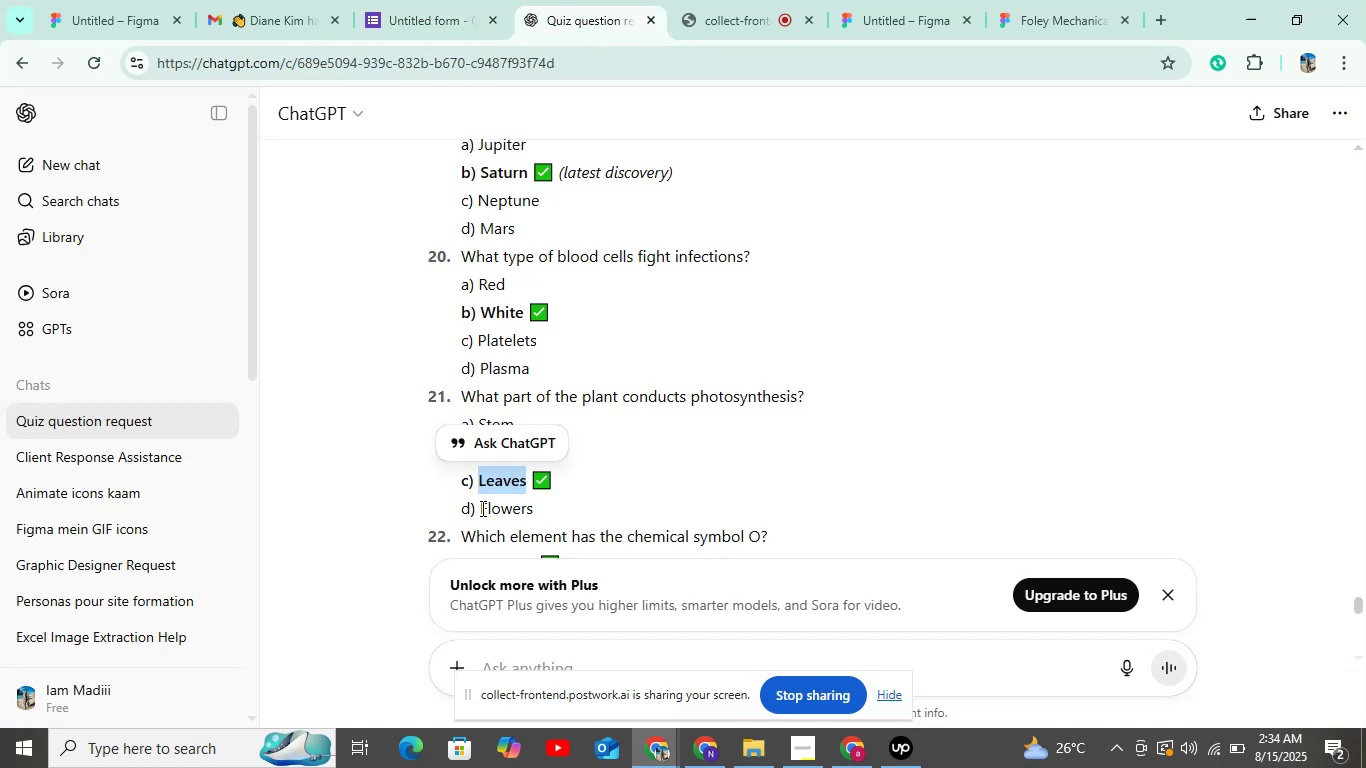 
left_click_drag(start_coordinate=[479, 511], to_coordinate=[547, 504])
 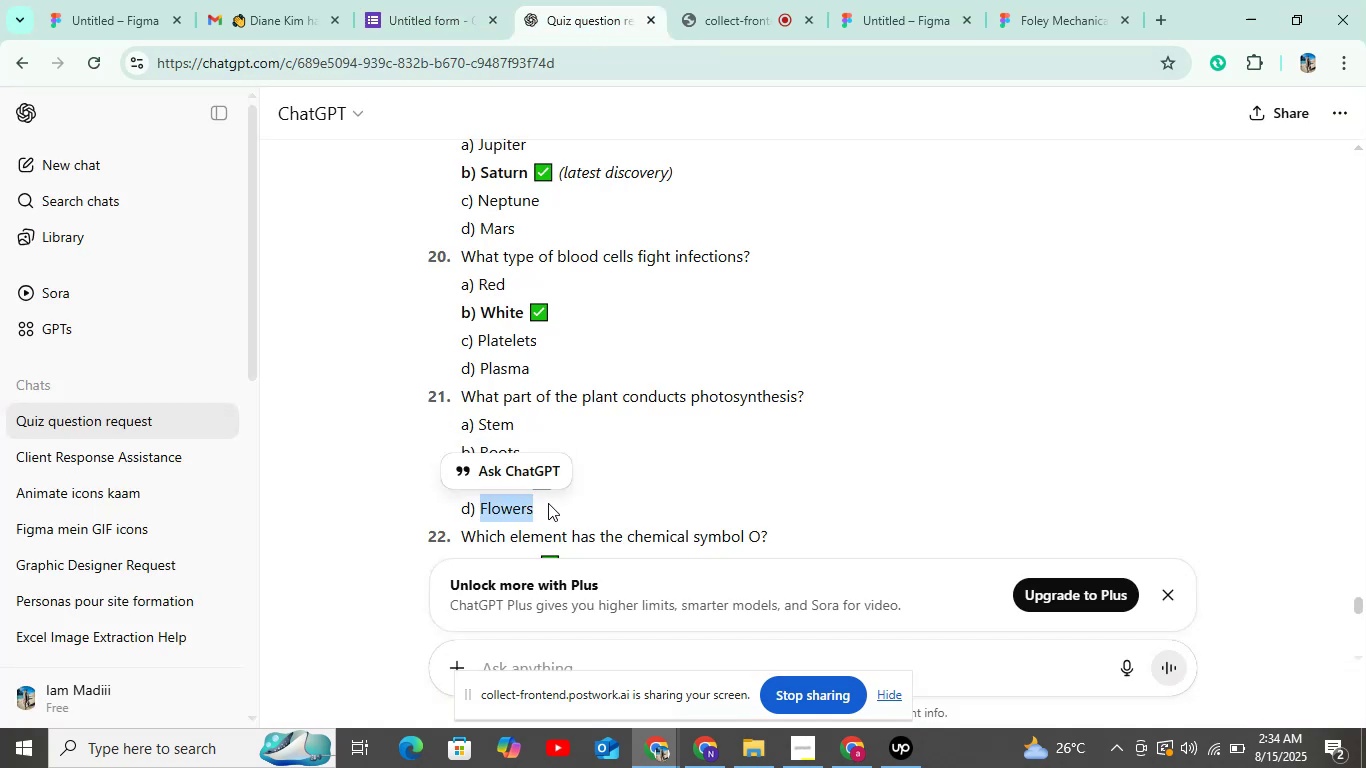 
key(Control+C)
 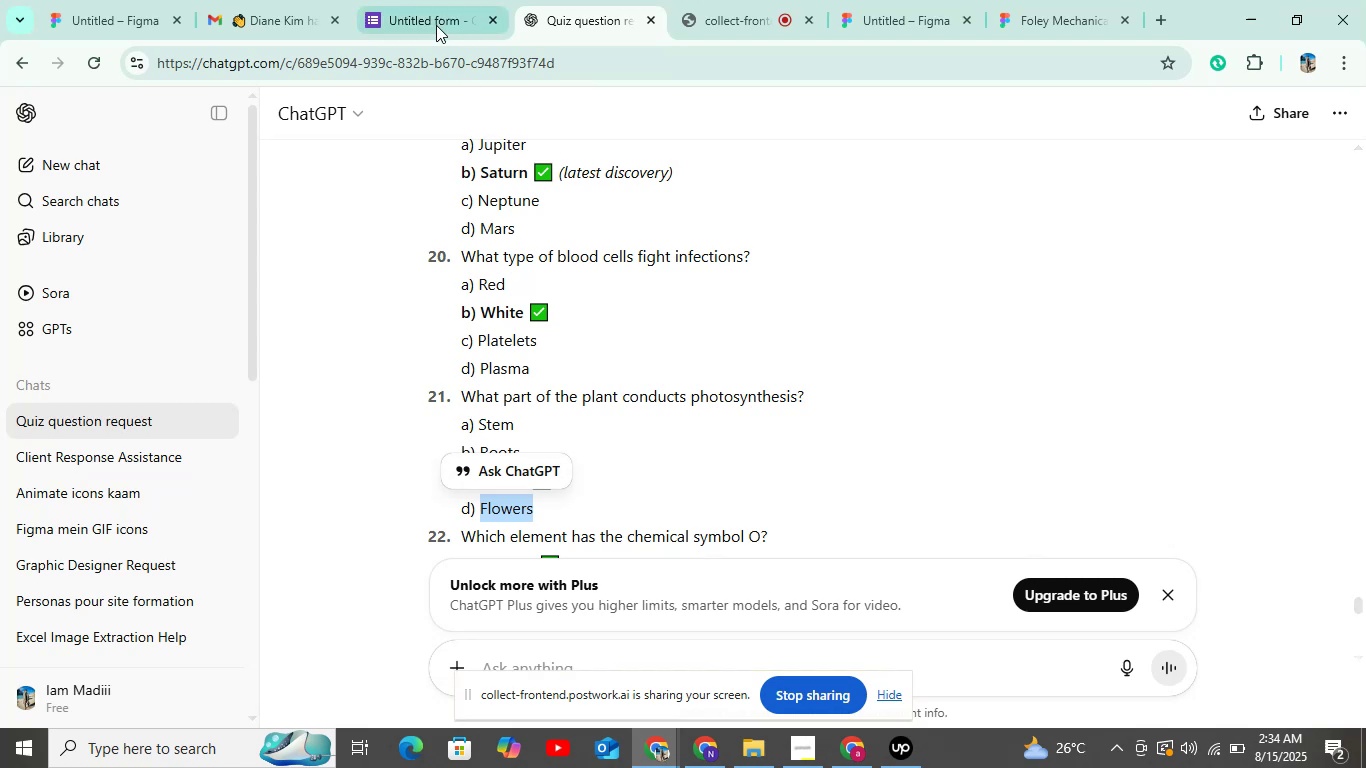 
left_click([436, 25])
 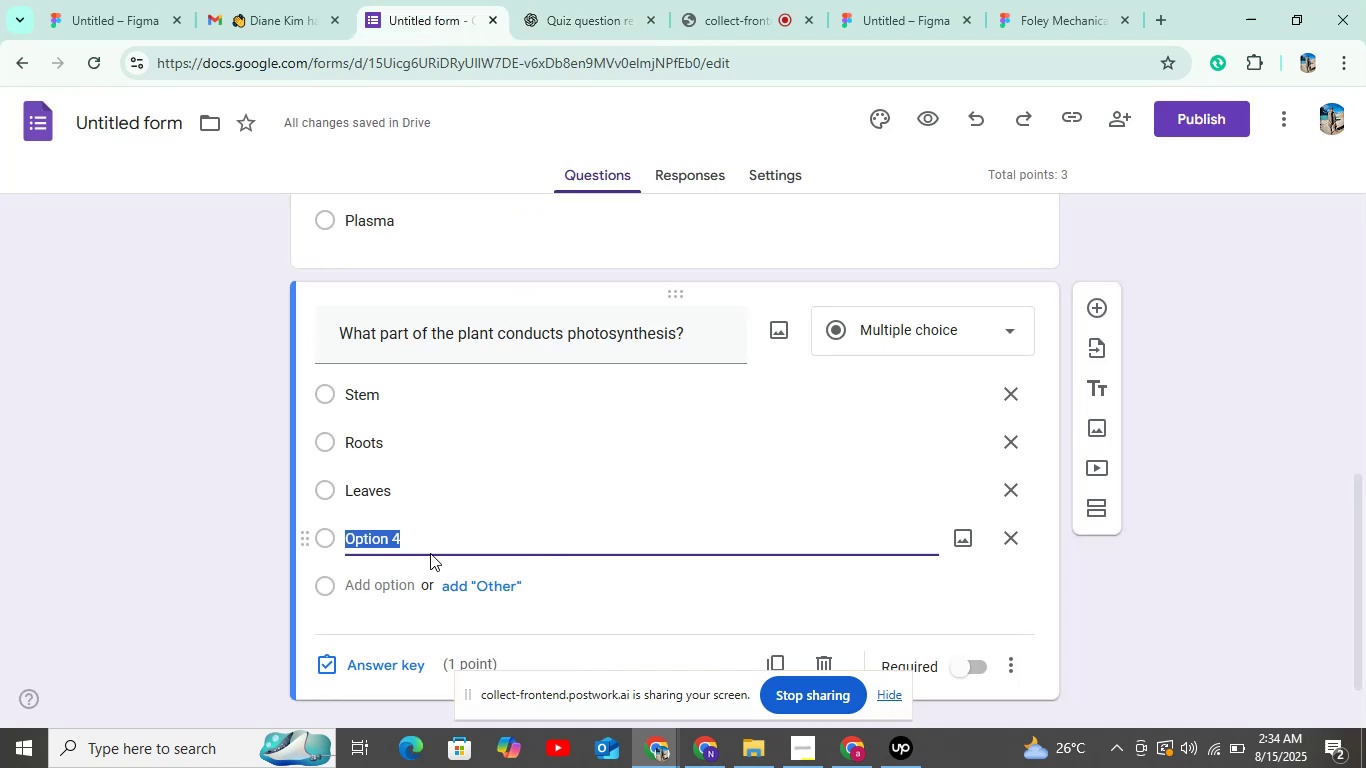 
key(Control+V)
 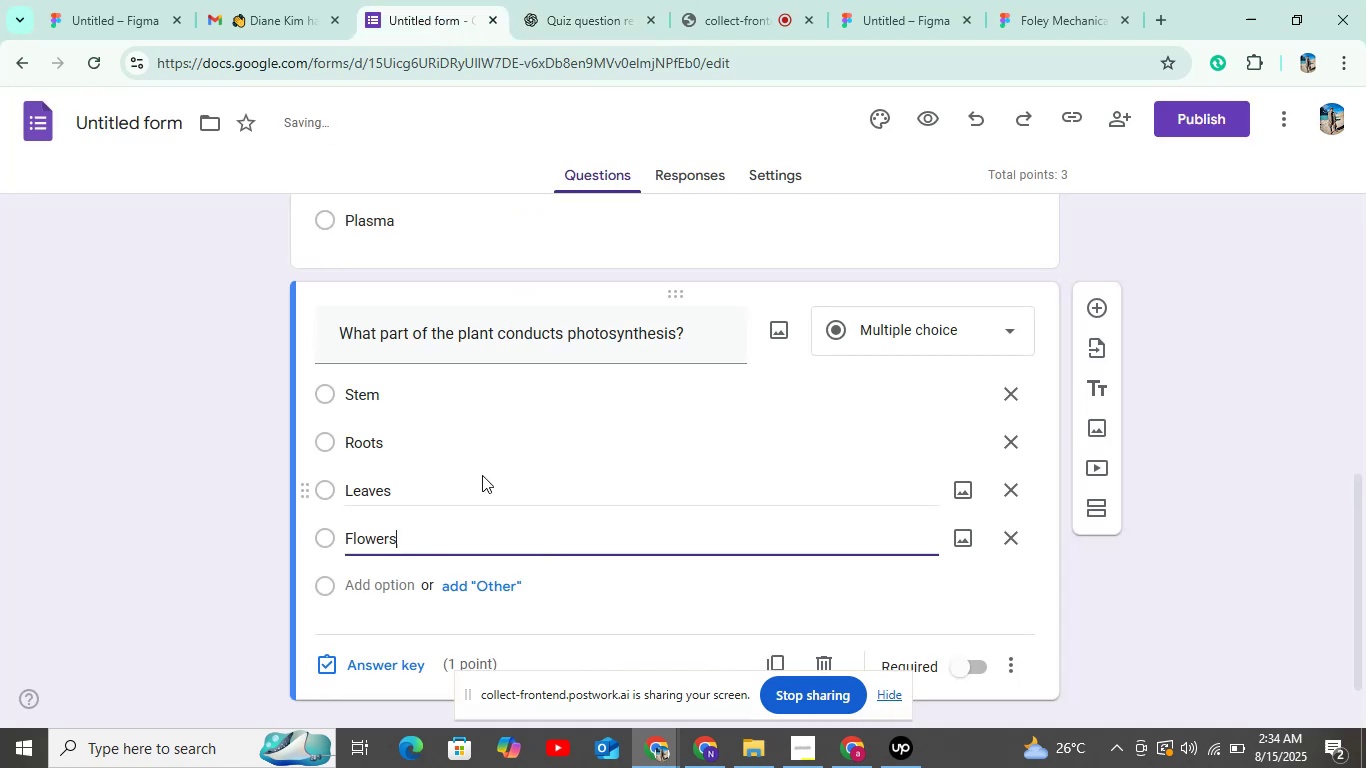 
scroll: coordinate [489, 470], scroll_direction: down, amount: 3.0
 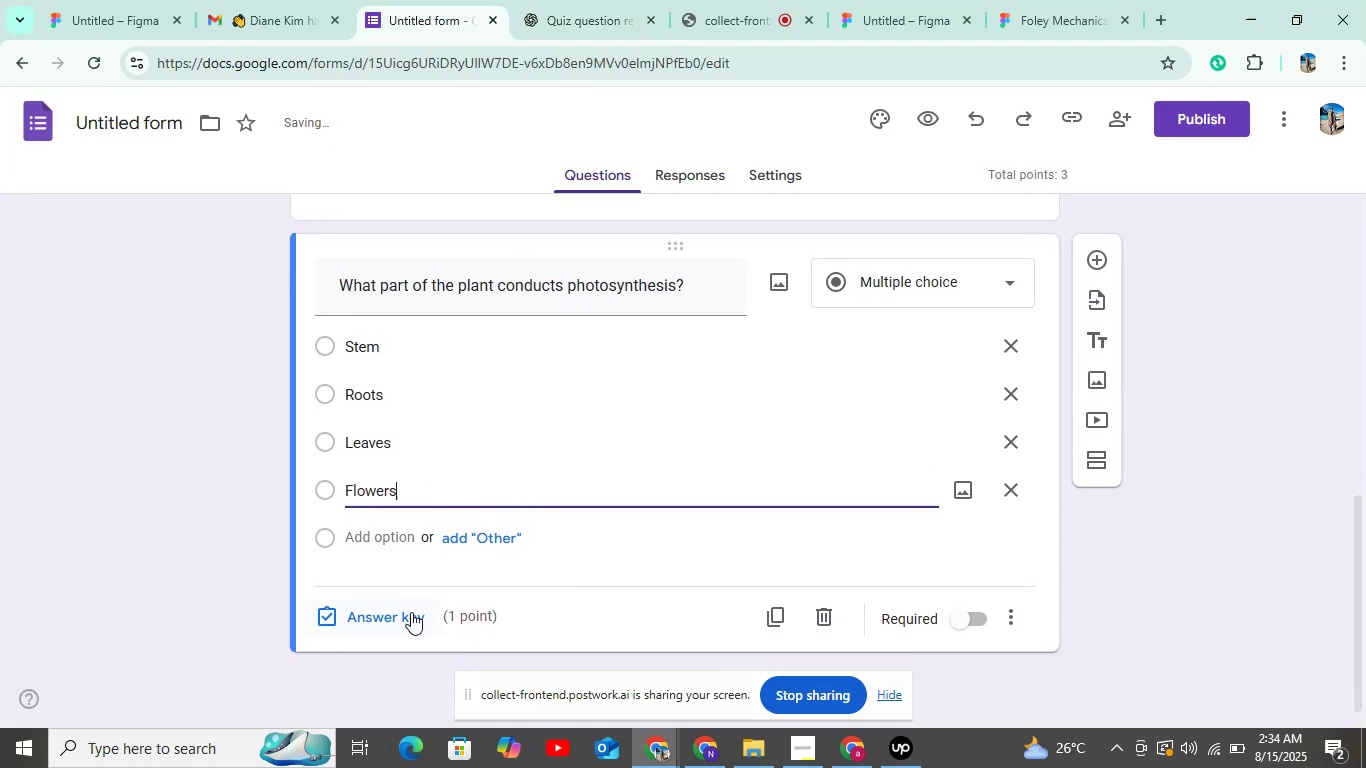 
left_click([405, 616])
 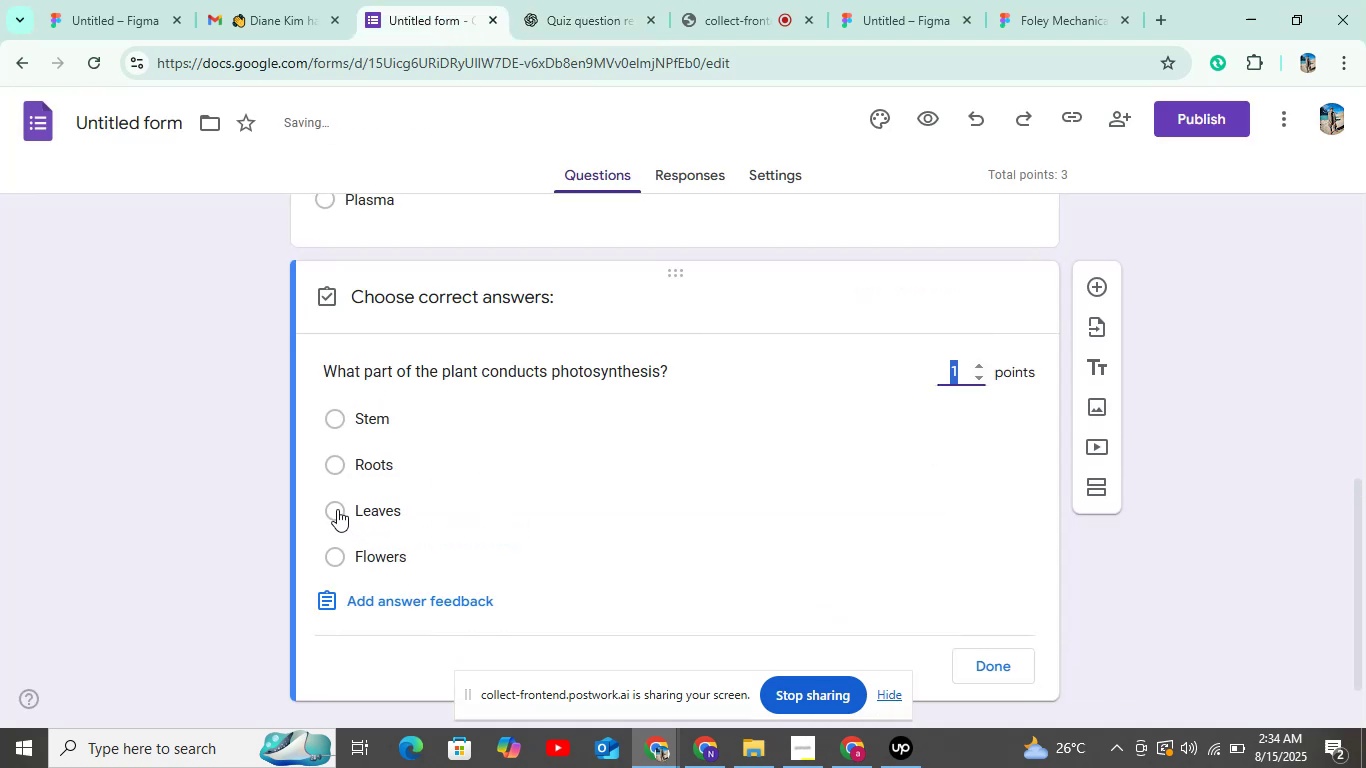 
left_click([337, 509])
 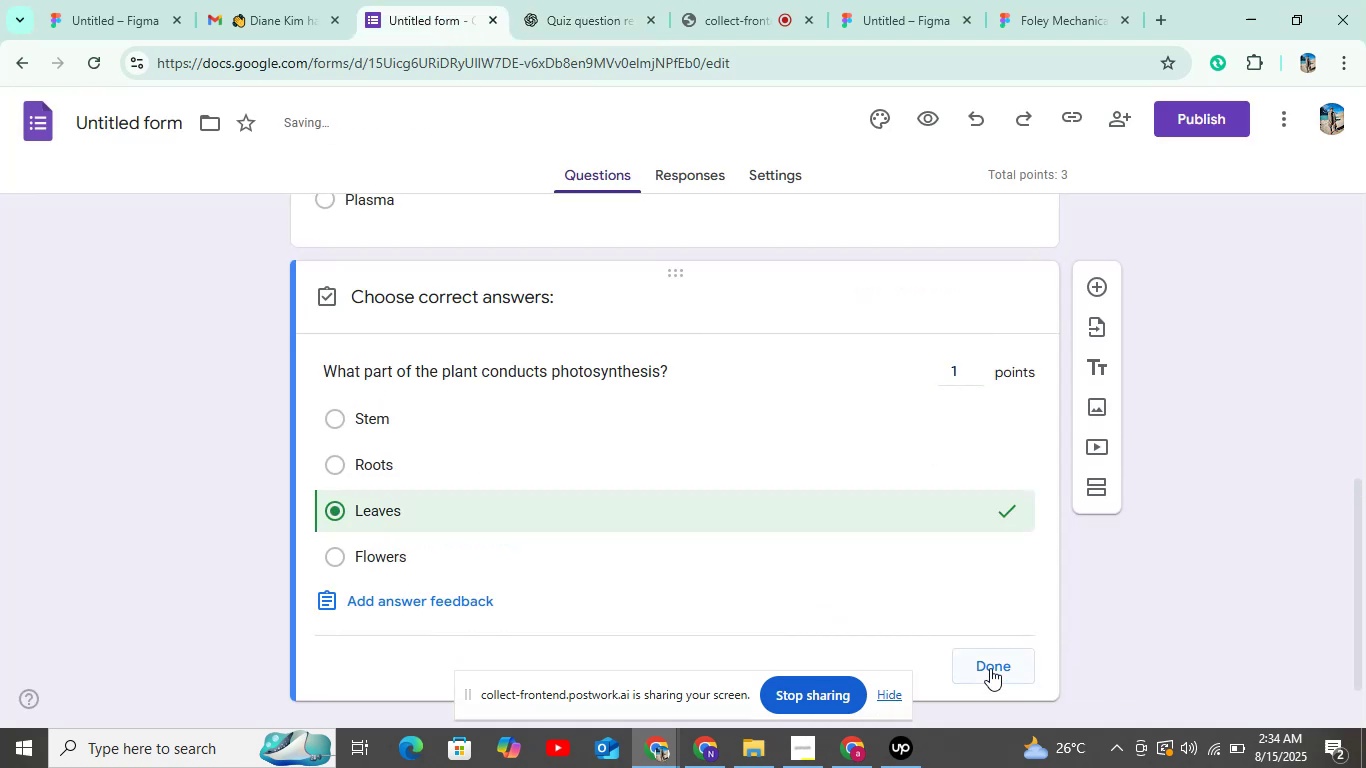 
left_click([990, 672])
 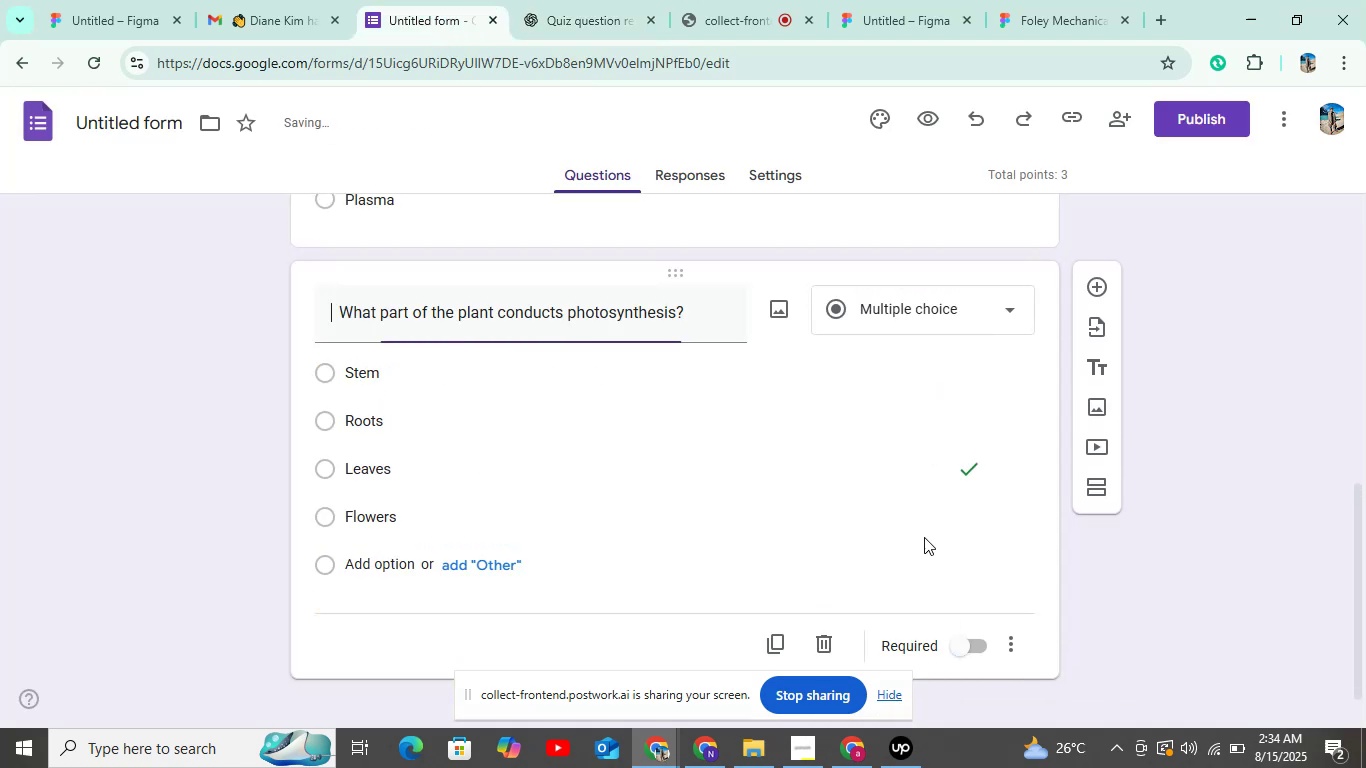 
scroll: coordinate [919, 521], scroll_direction: down, amount: 4.0
 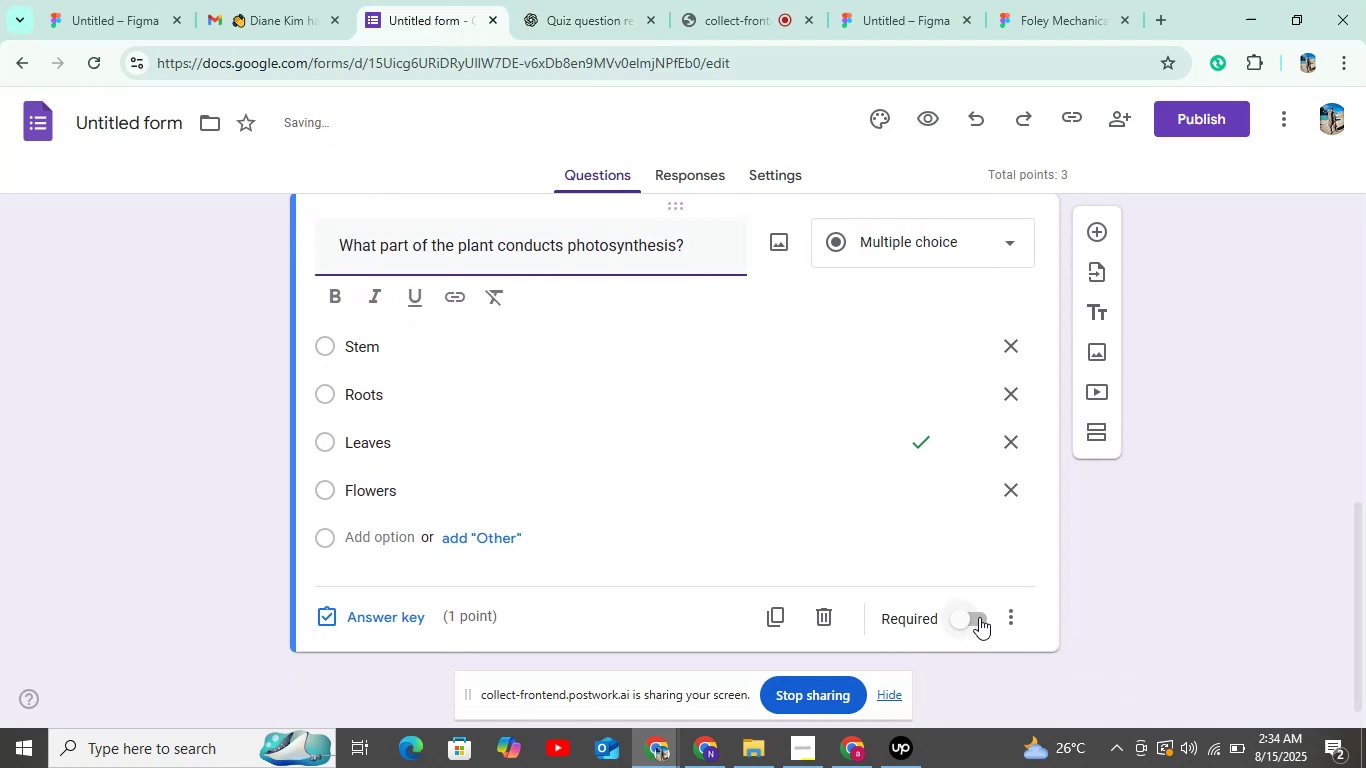 
left_click([979, 617])
 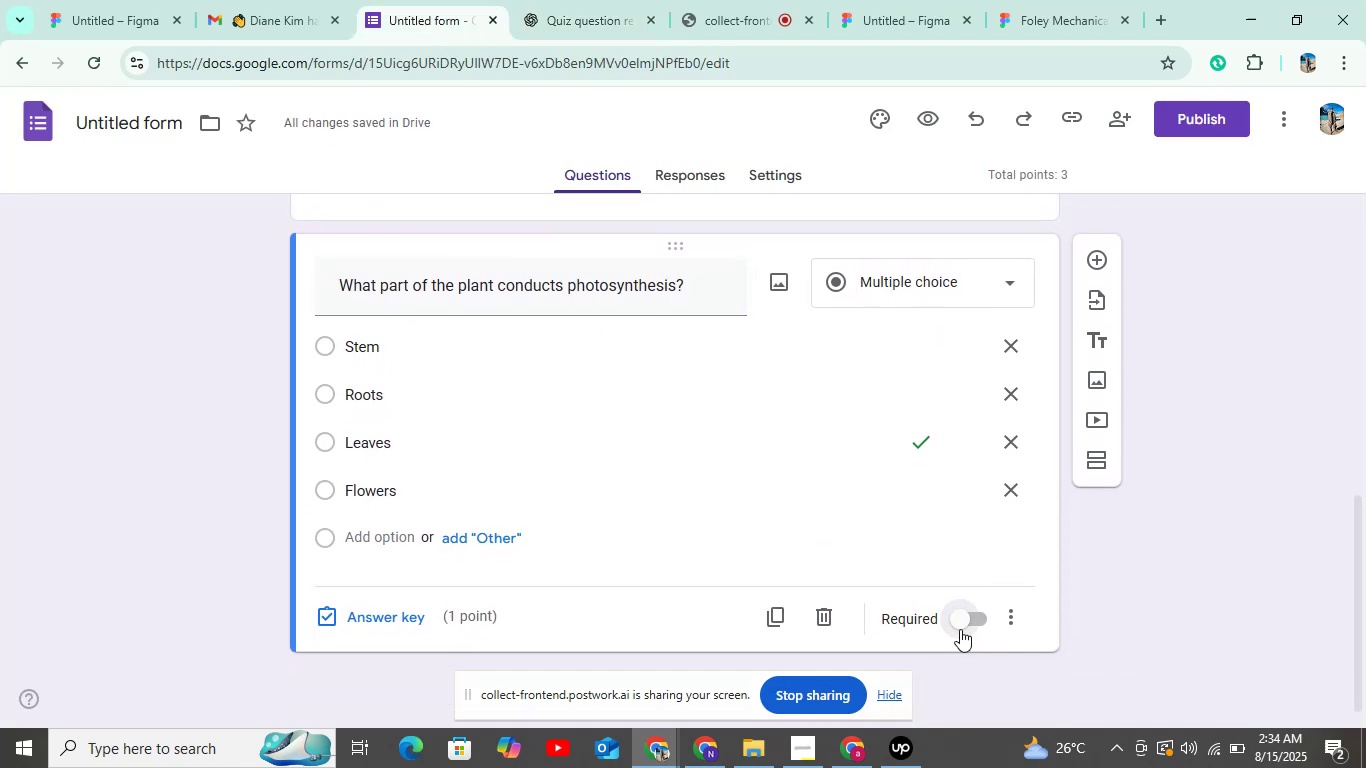 
left_click([965, 625])
 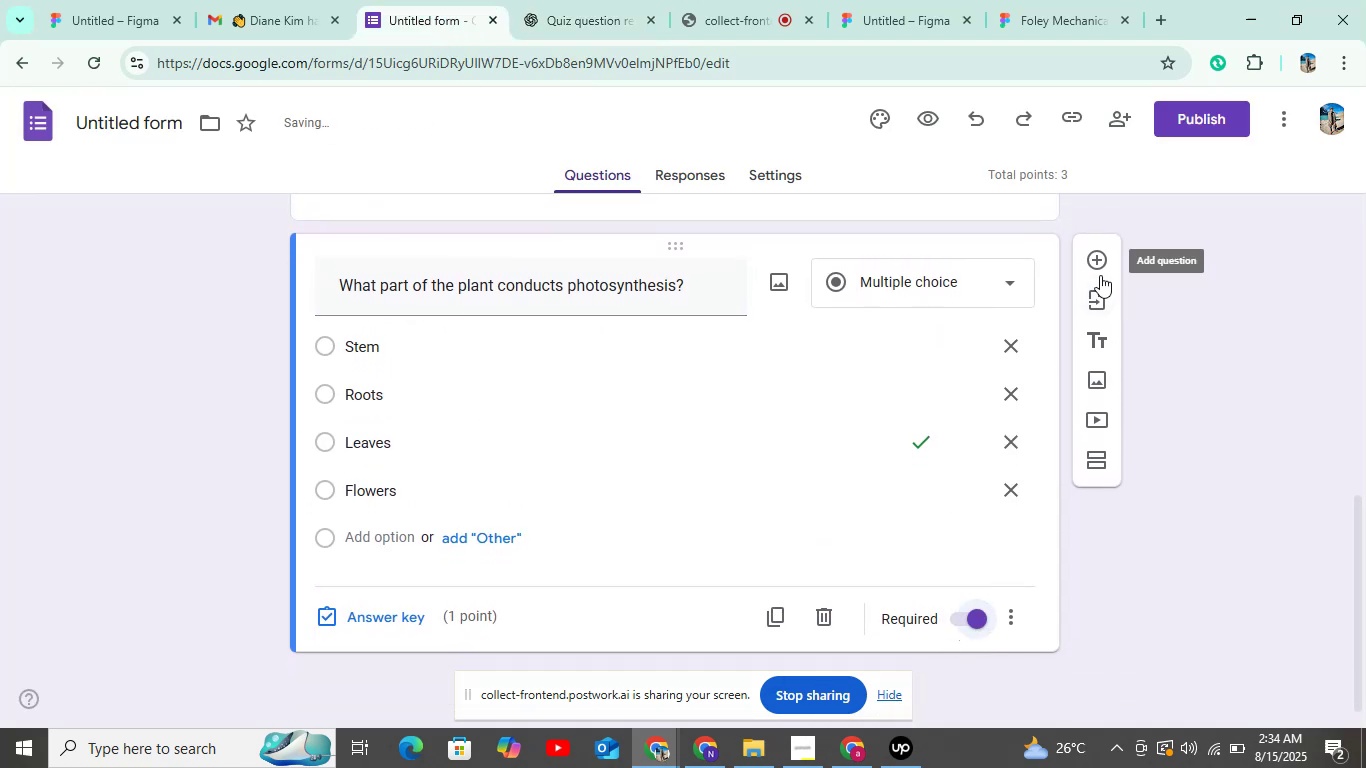 
left_click([1096, 264])
 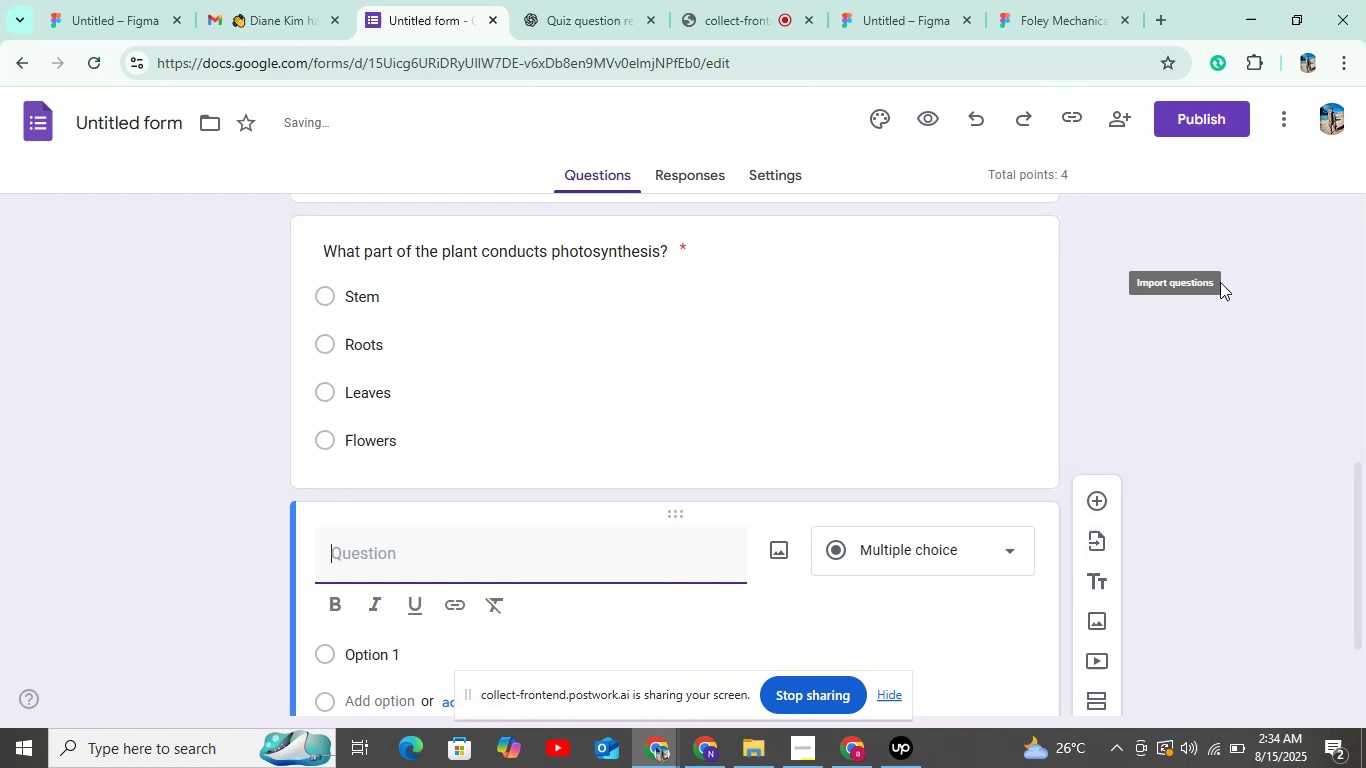 
scroll: coordinate [1182, 294], scroll_direction: down, amount: 11.0
 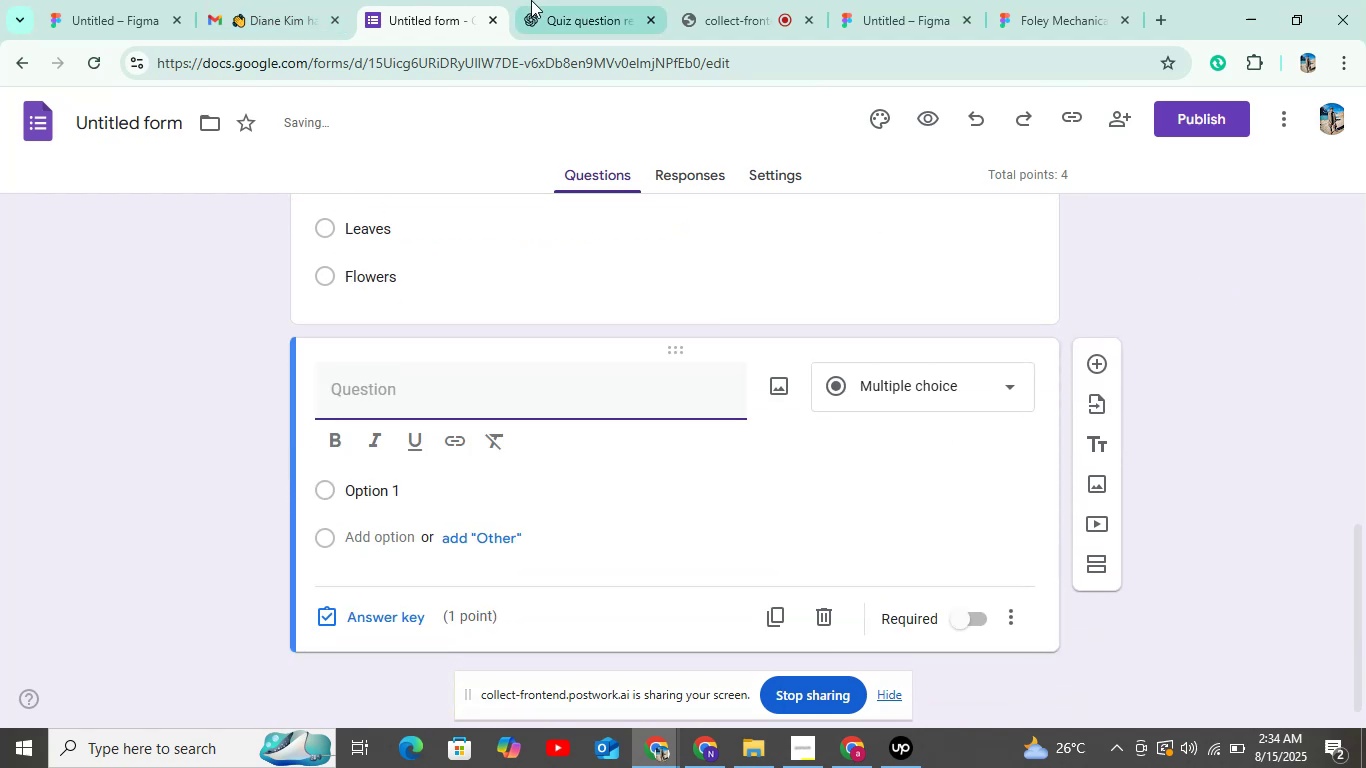 
left_click([561, 24])
 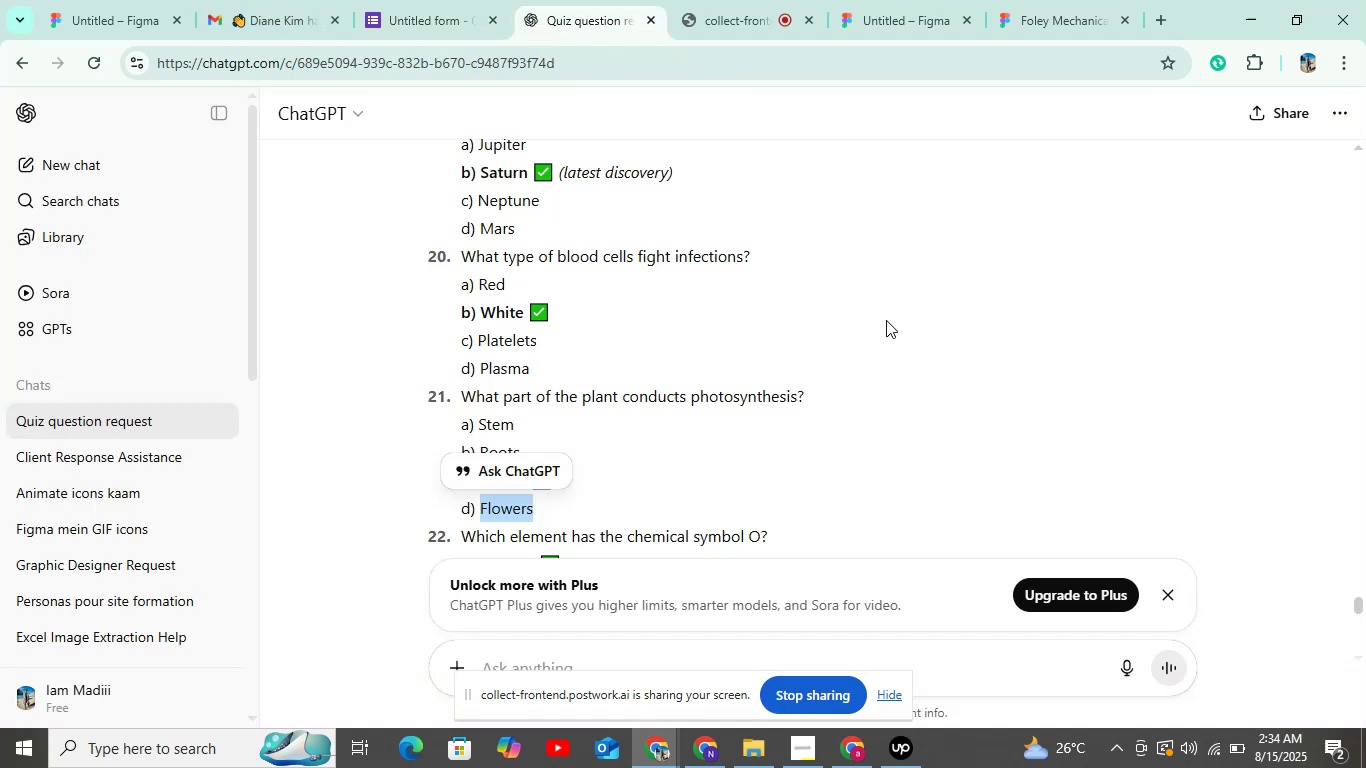 
scroll: coordinate [906, 258], scroll_direction: down, amount: 4.0
 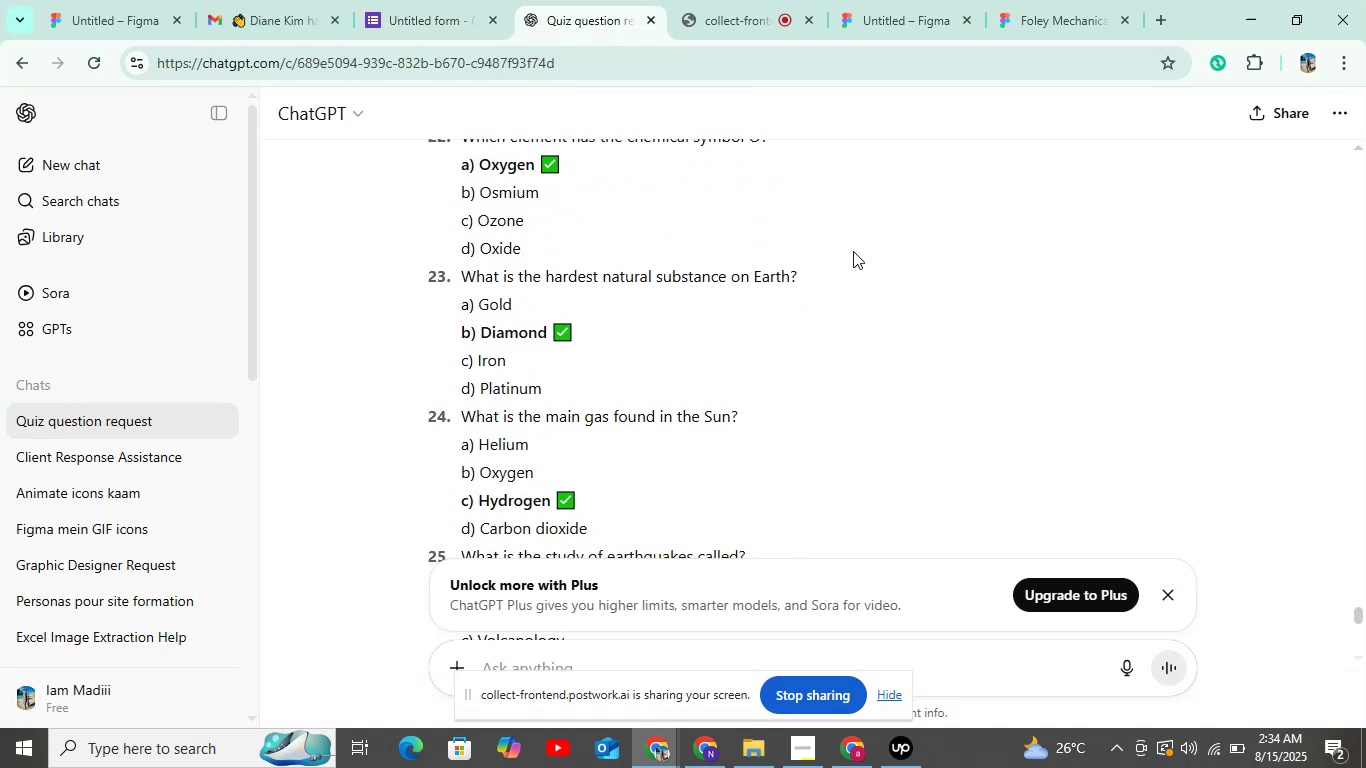 
scroll: coordinate [849, 251], scroll_direction: up, amount: 1.0
 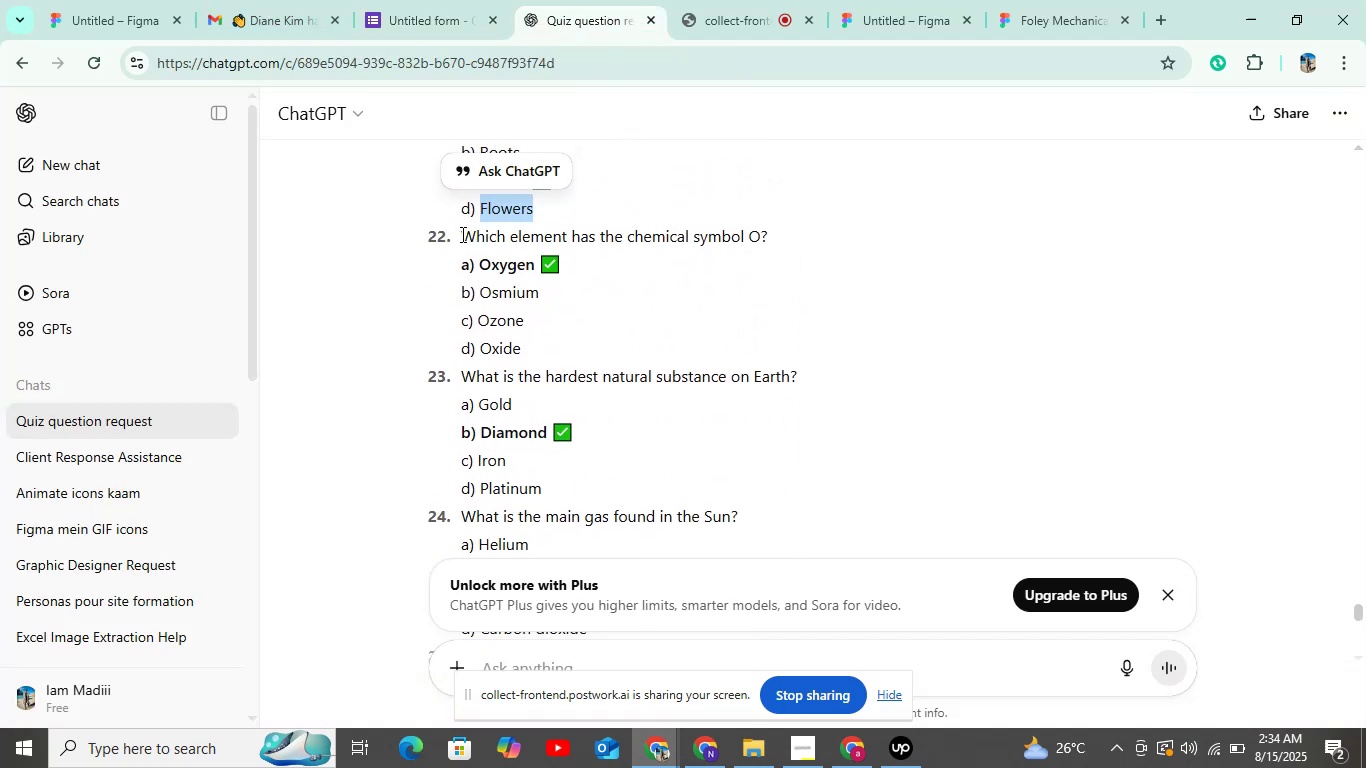 
left_click_drag(start_coordinate=[456, 234], to_coordinate=[783, 239])
 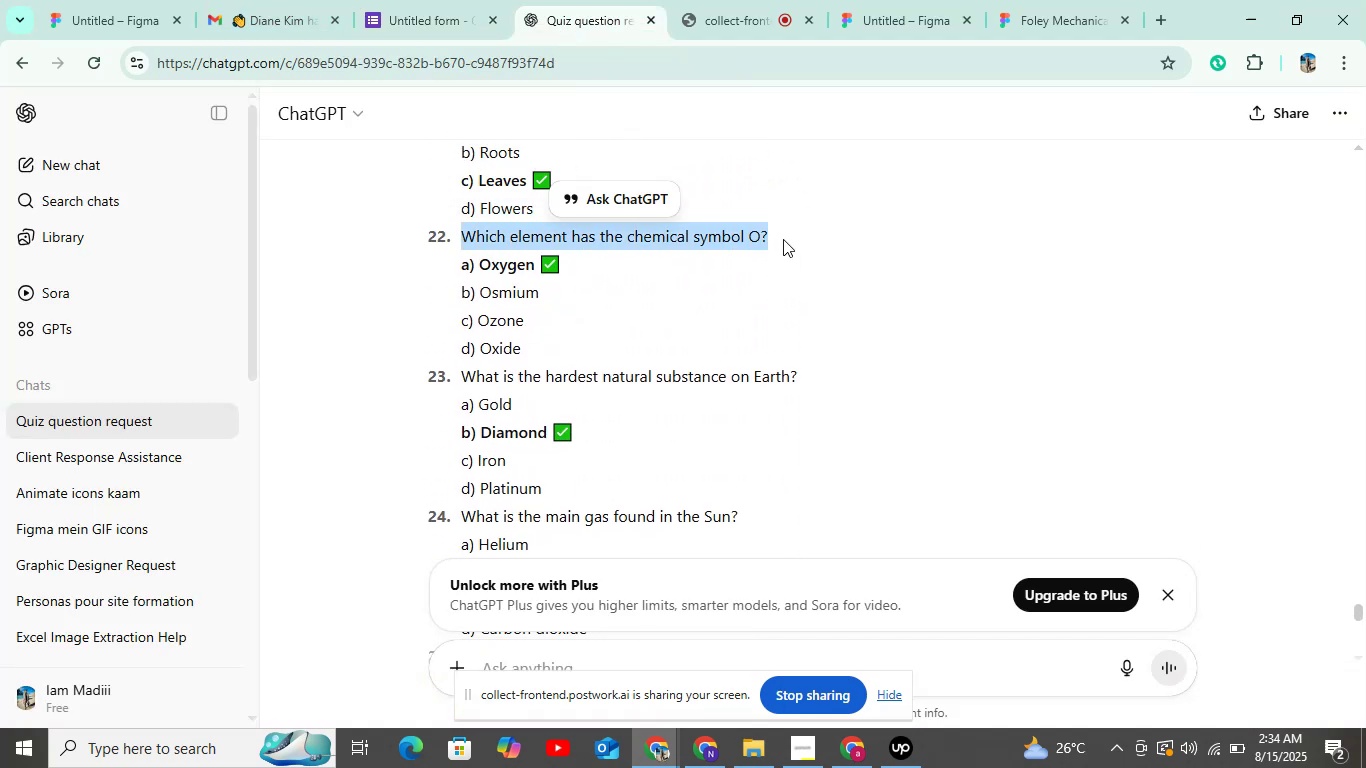 
key(Control+C)
 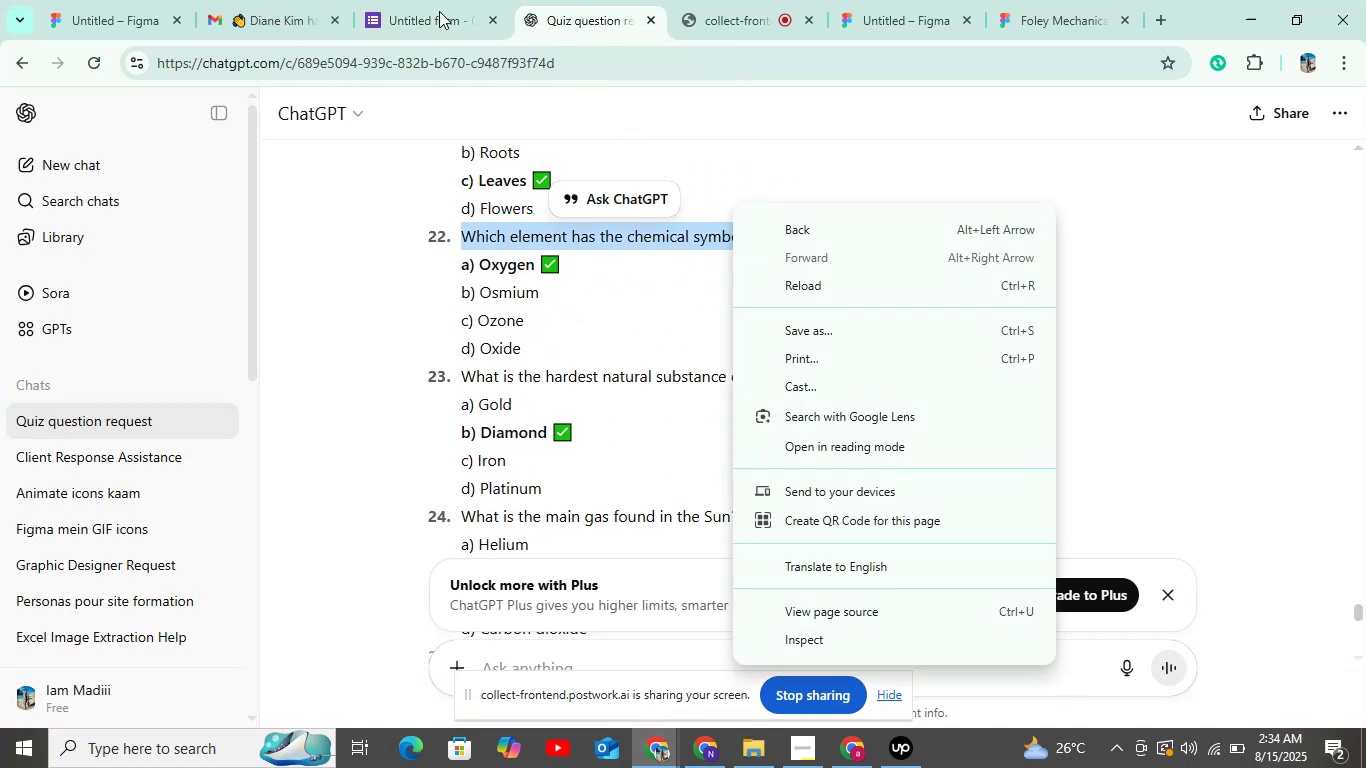 
left_click([439, 11])
 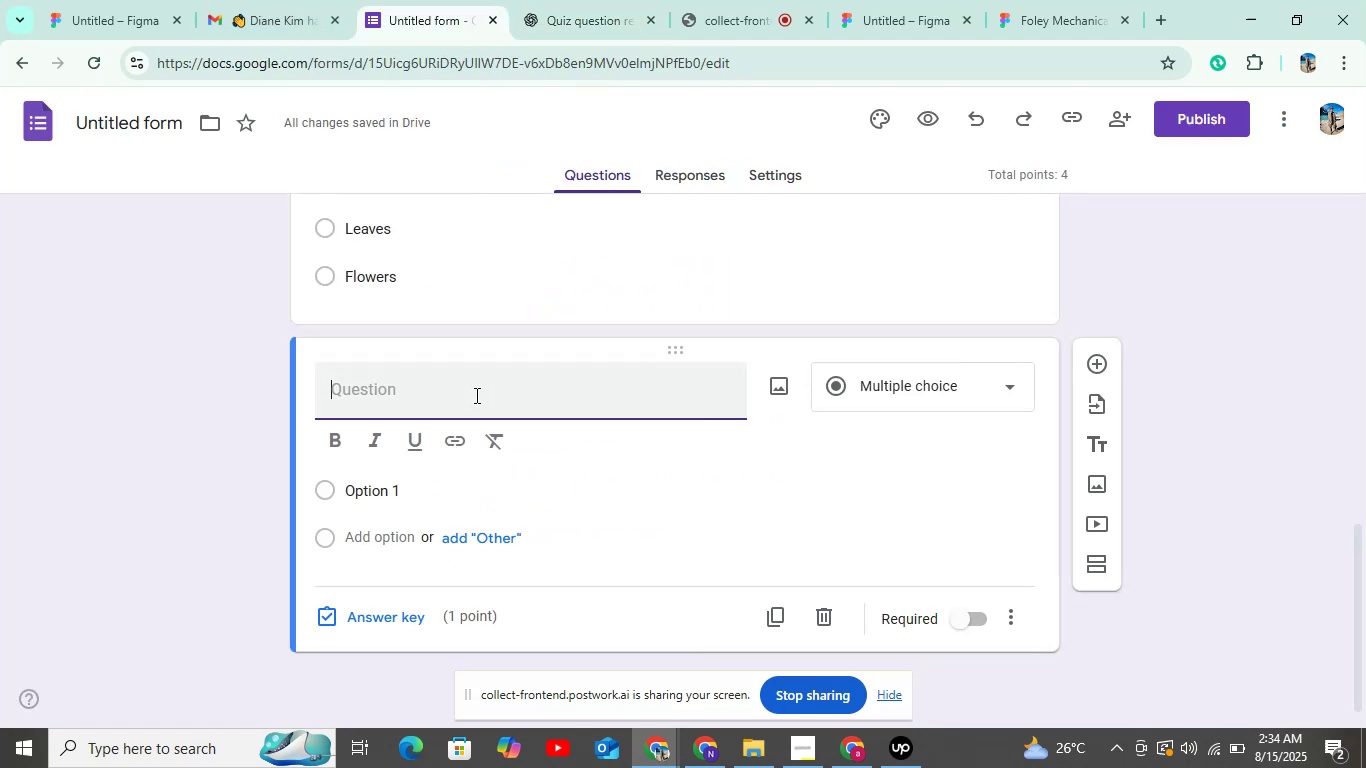 
key(Control+V)
 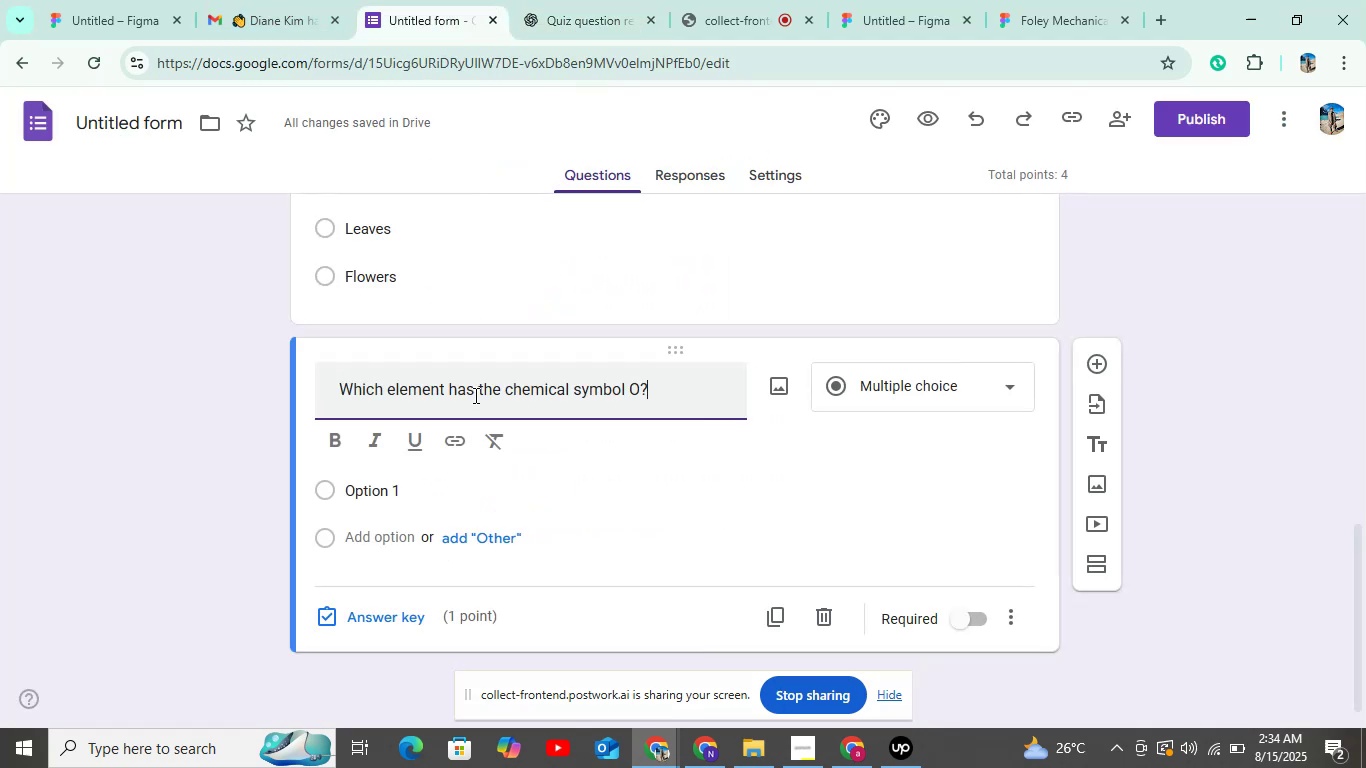 
scroll: coordinate [468, 408], scroll_direction: down, amount: 3.0
 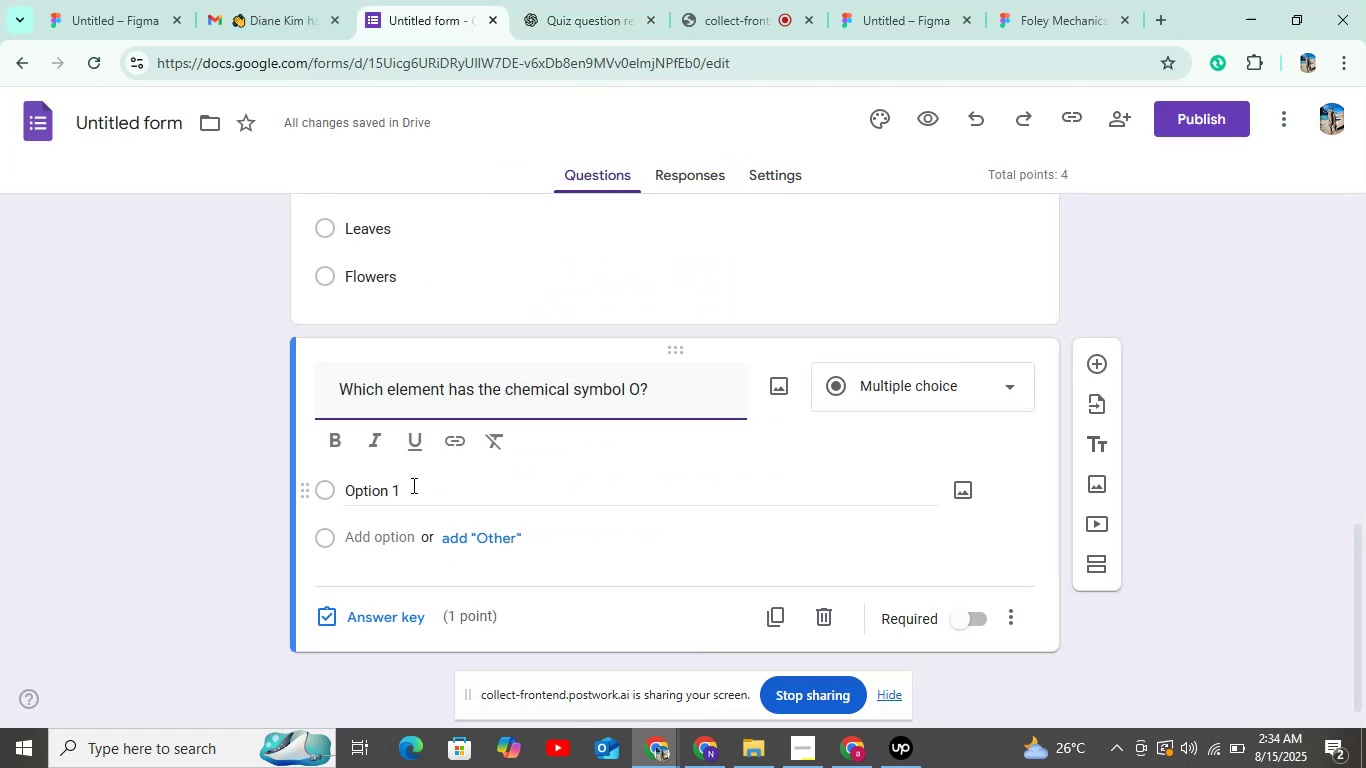 
left_click([412, 485])
 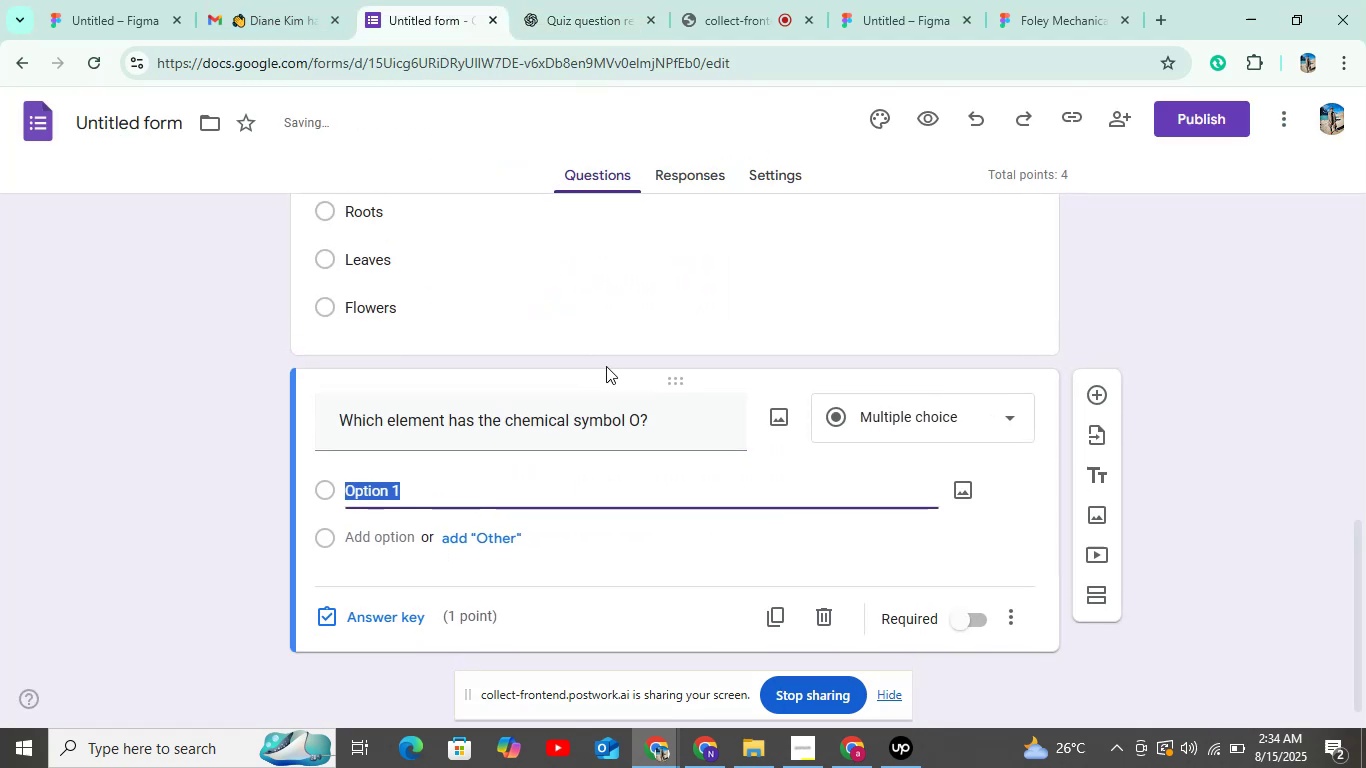 
scroll: coordinate [630, 357], scroll_direction: down, amount: 4.0
 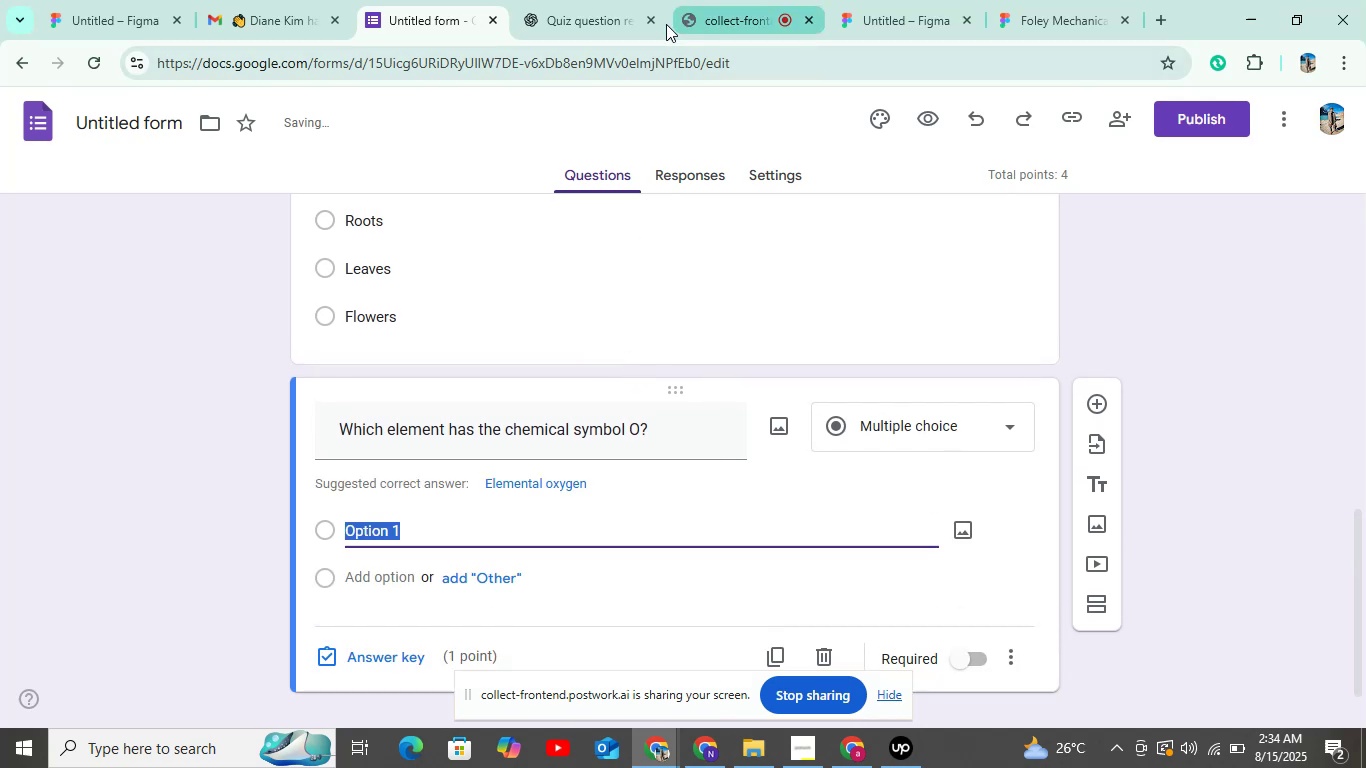 
left_click([593, 23])
 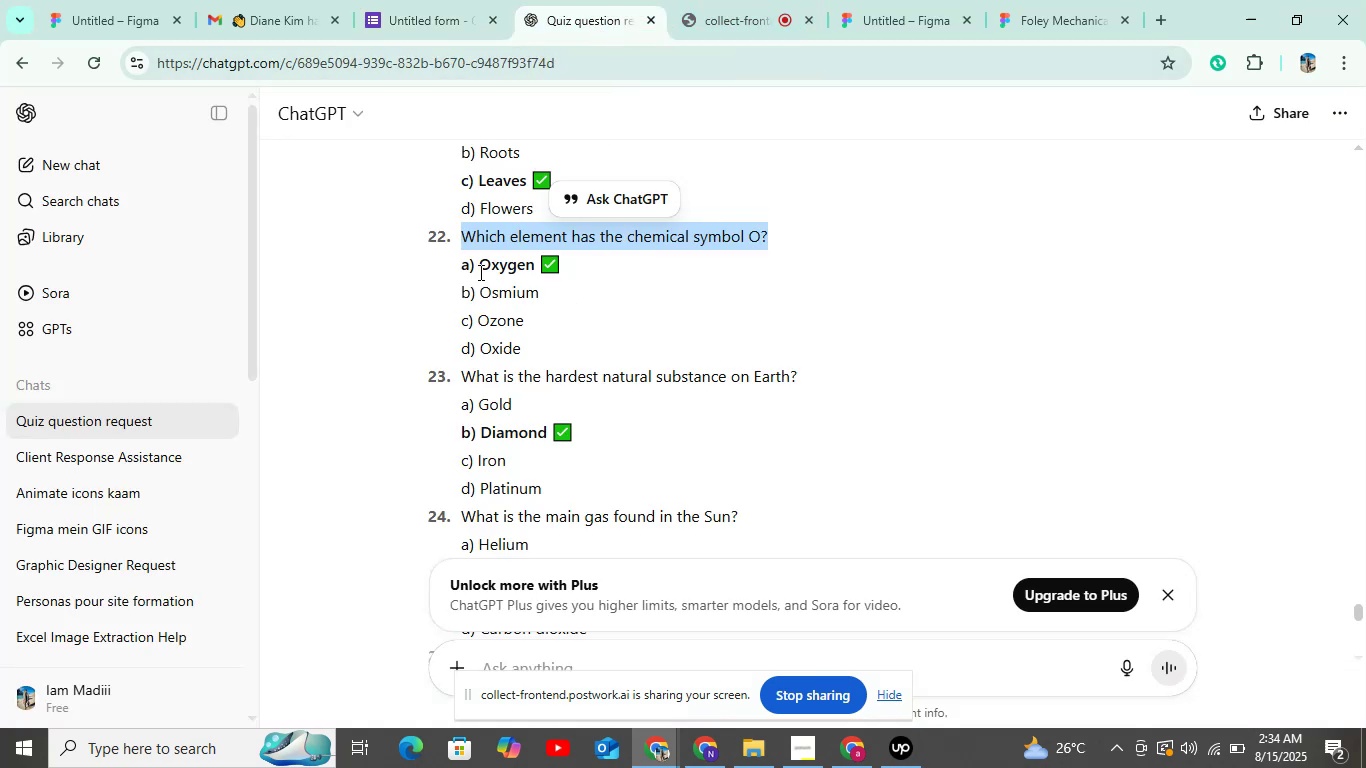 
left_click_drag(start_coordinate=[479, 267], to_coordinate=[532, 263])
 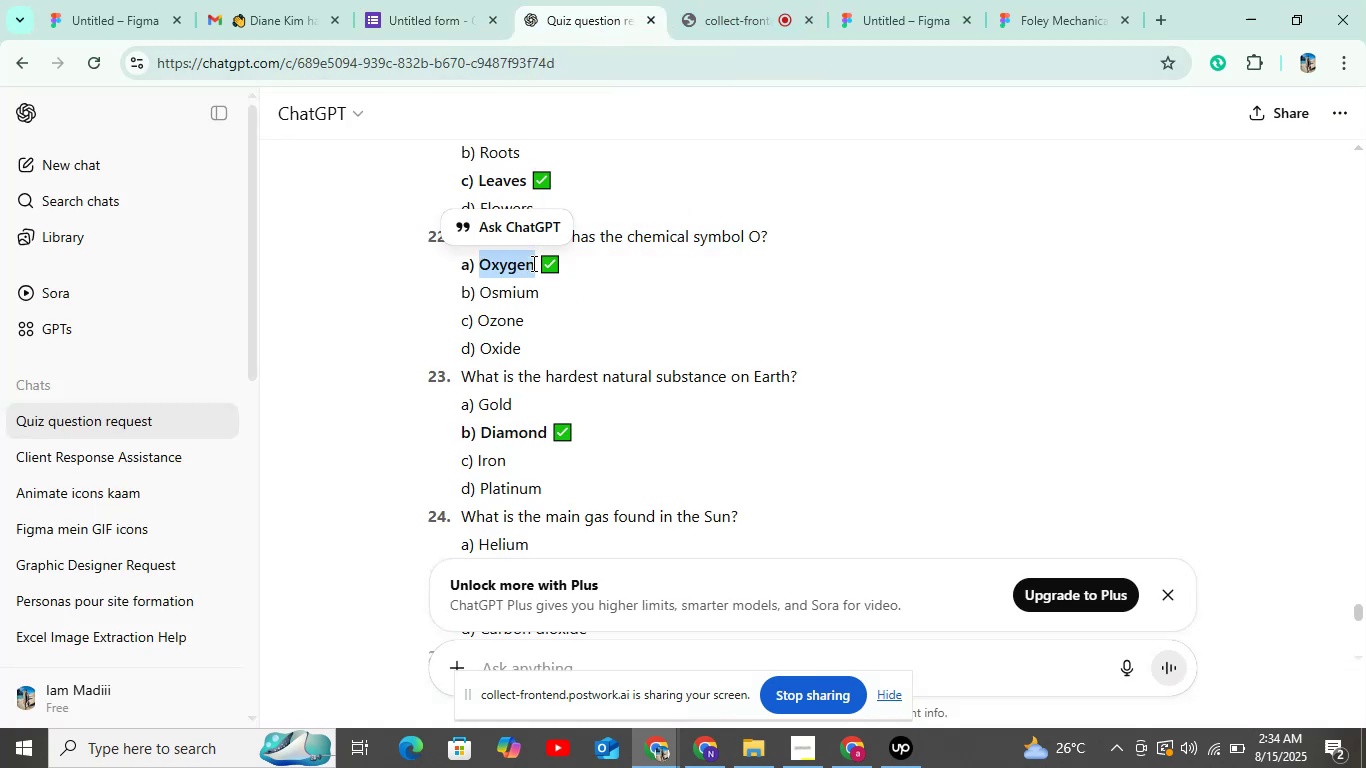 
key(Control+C)
 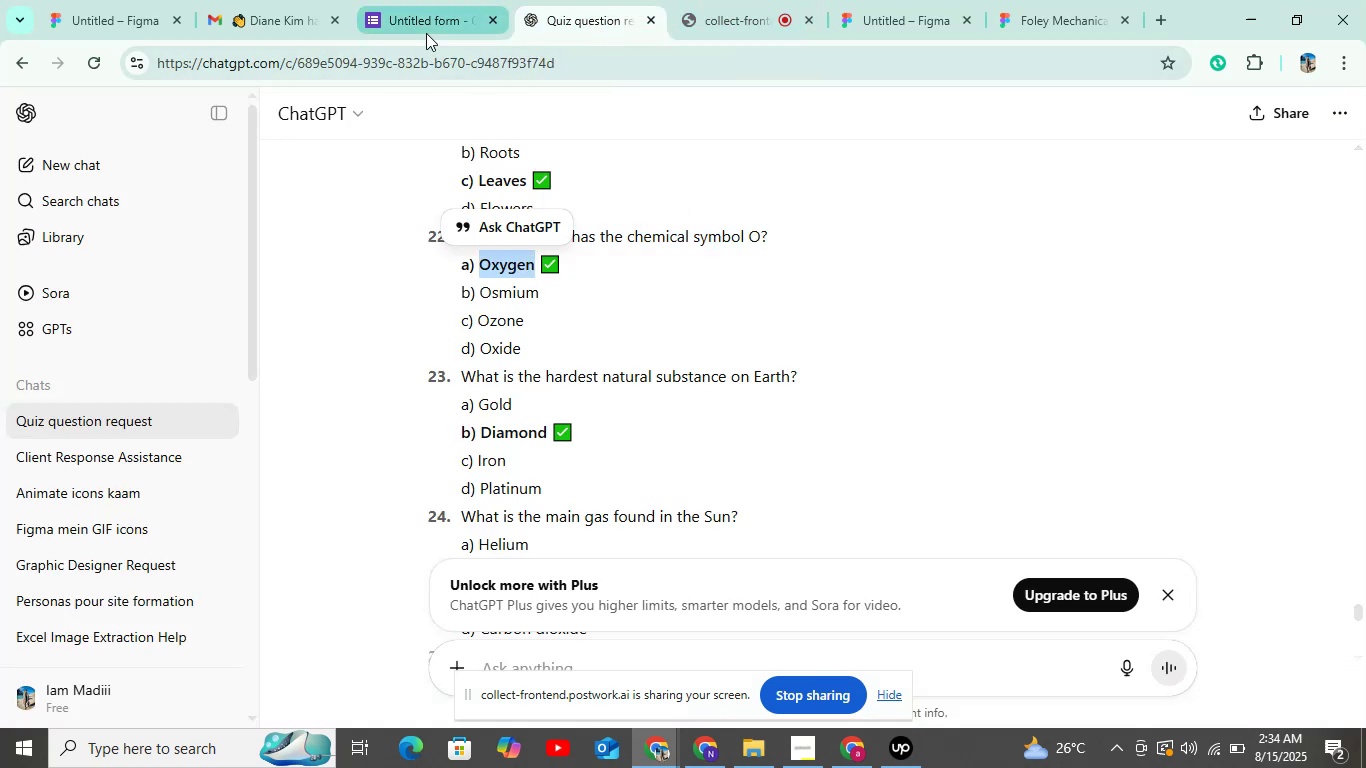 
left_click([426, 33])
 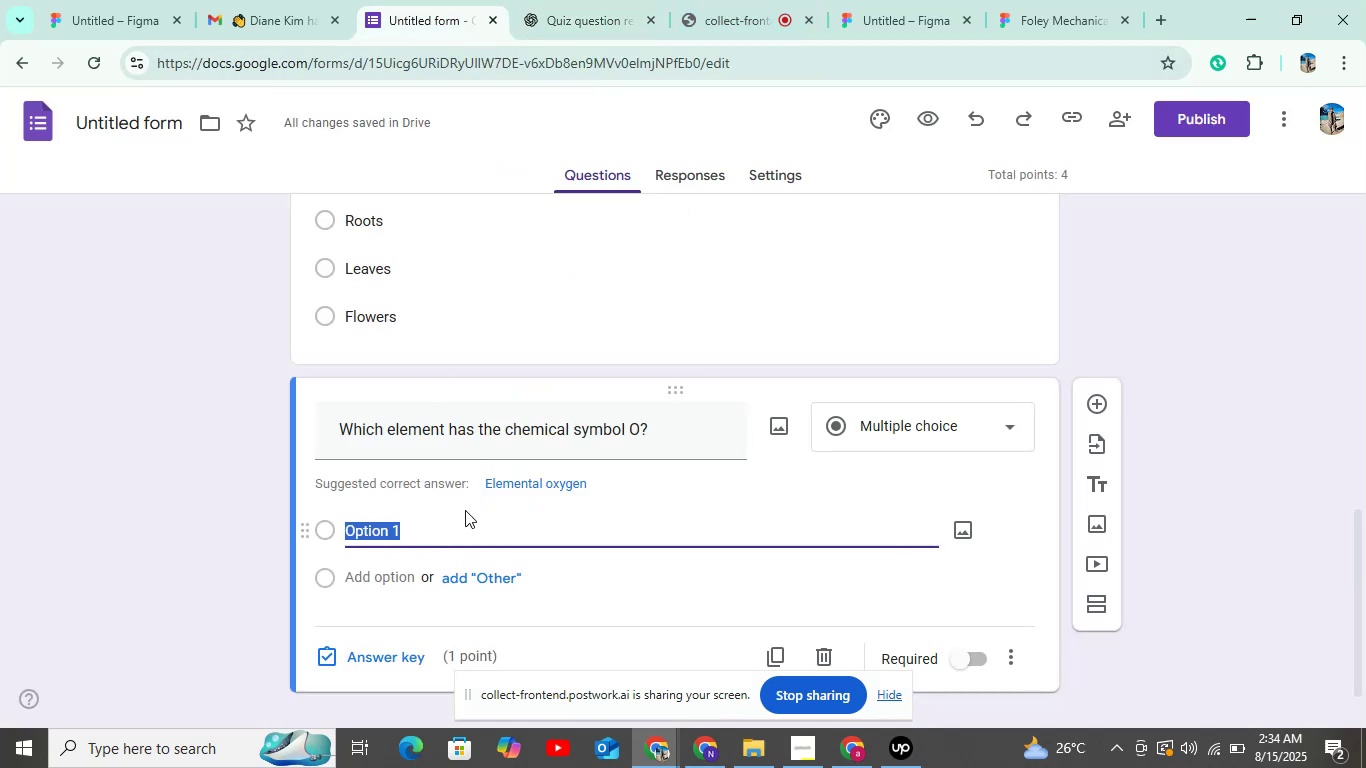 
key(Control+V)
 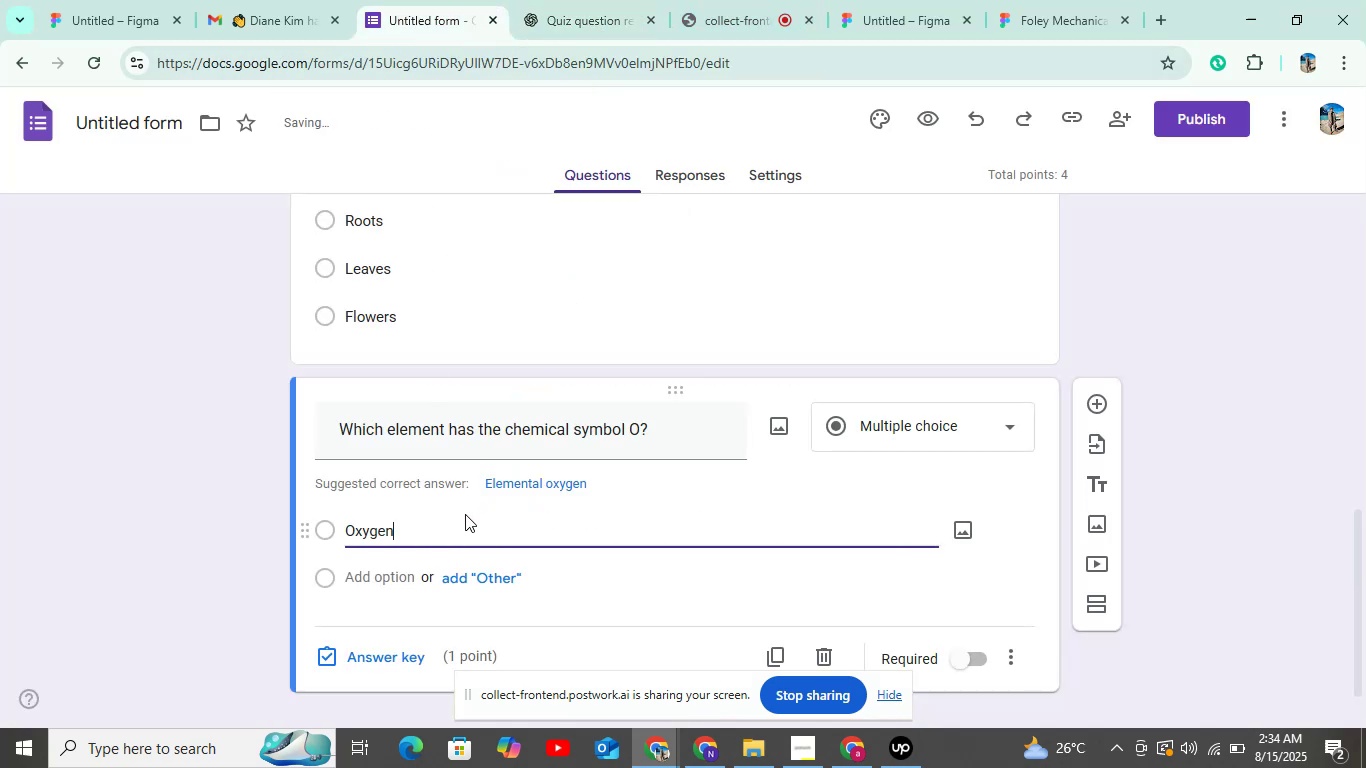 
scroll: coordinate [465, 514], scroll_direction: down, amount: 4.0
 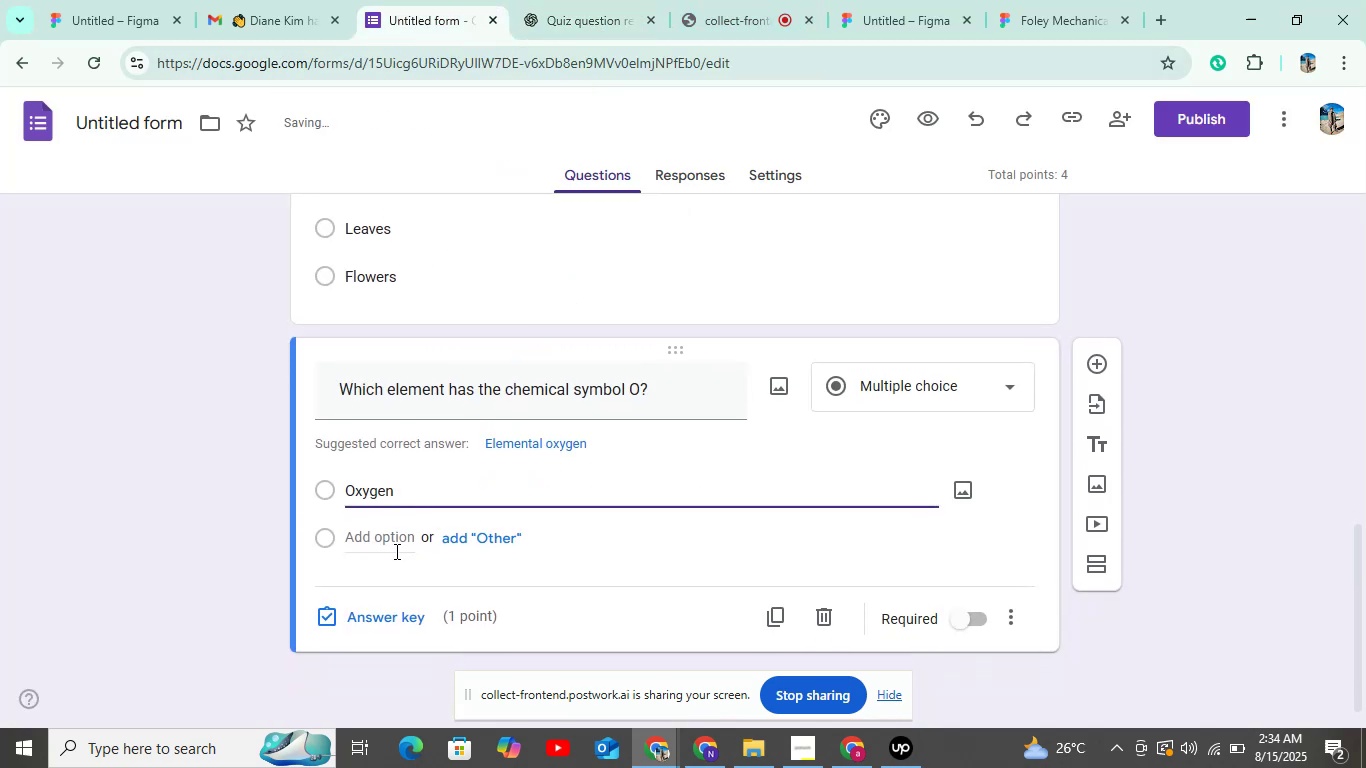 
left_click([395, 552])
 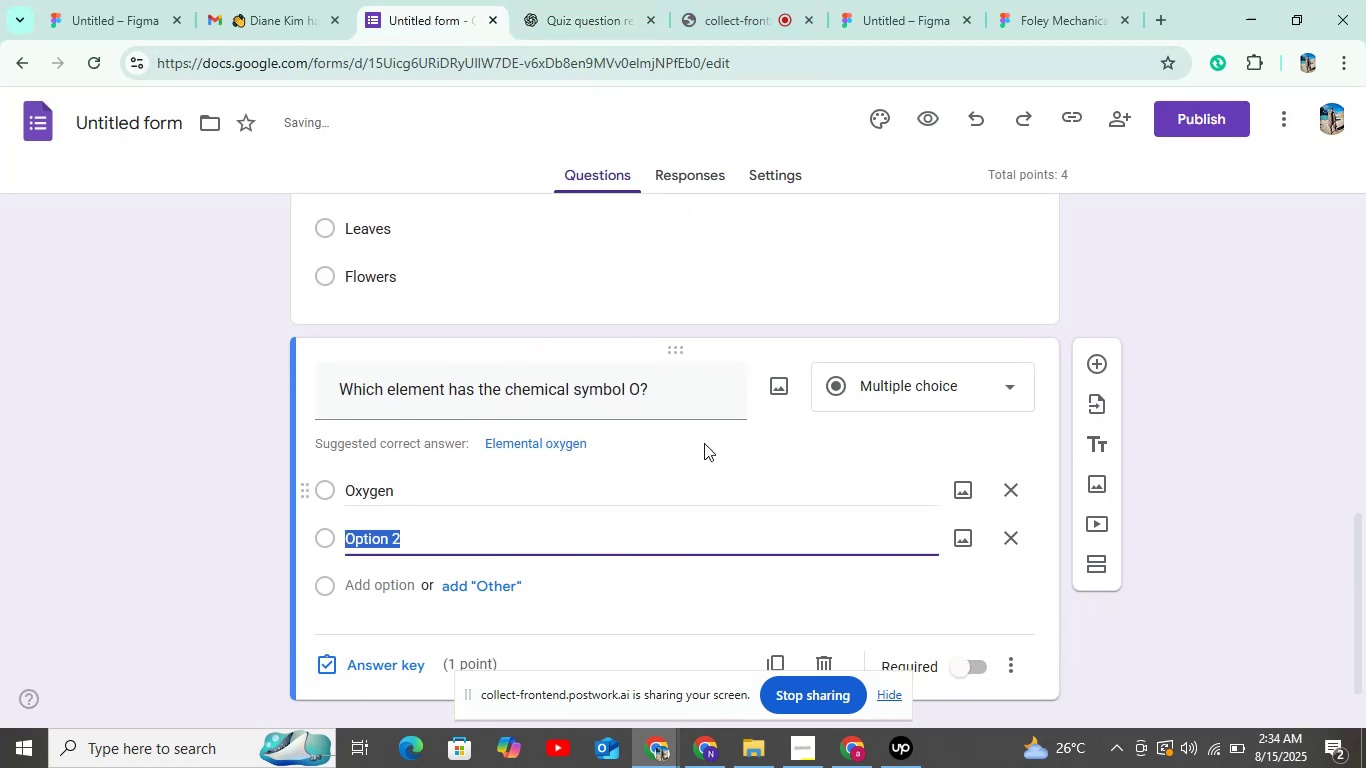 
scroll: coordinate [703, 138], scroll_direction: down, amount: 11.0
 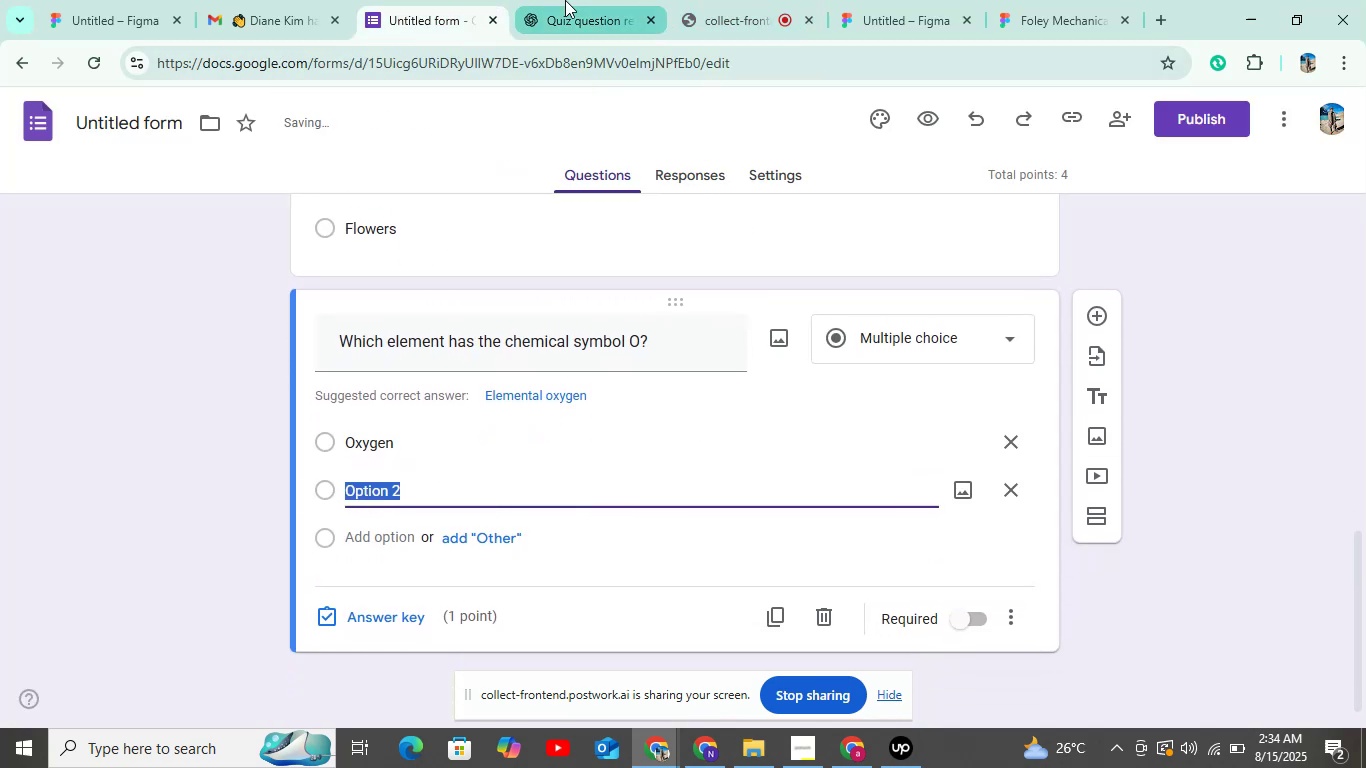 
left_click([572, 18])
 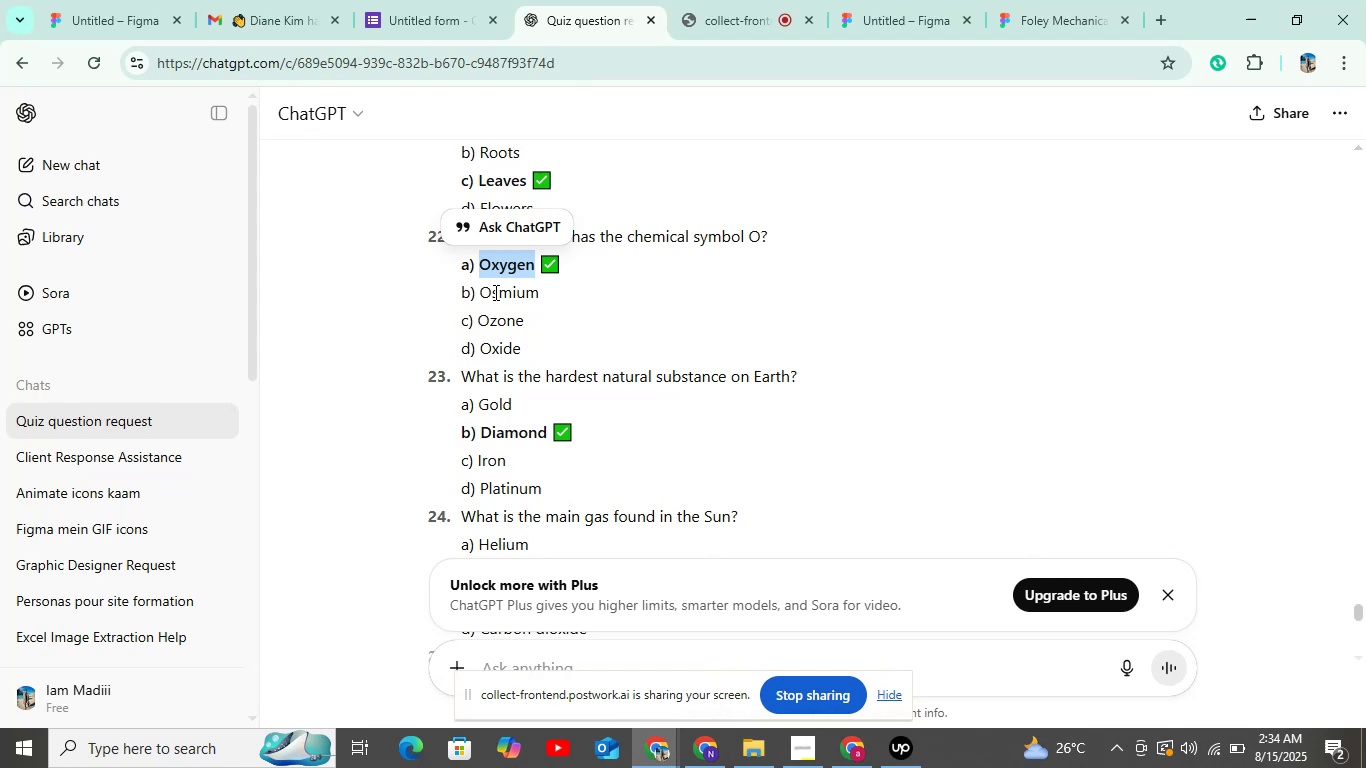 
left_click_drag(start_coordinate=[481, 293], to_coordinate=[556, 291])
 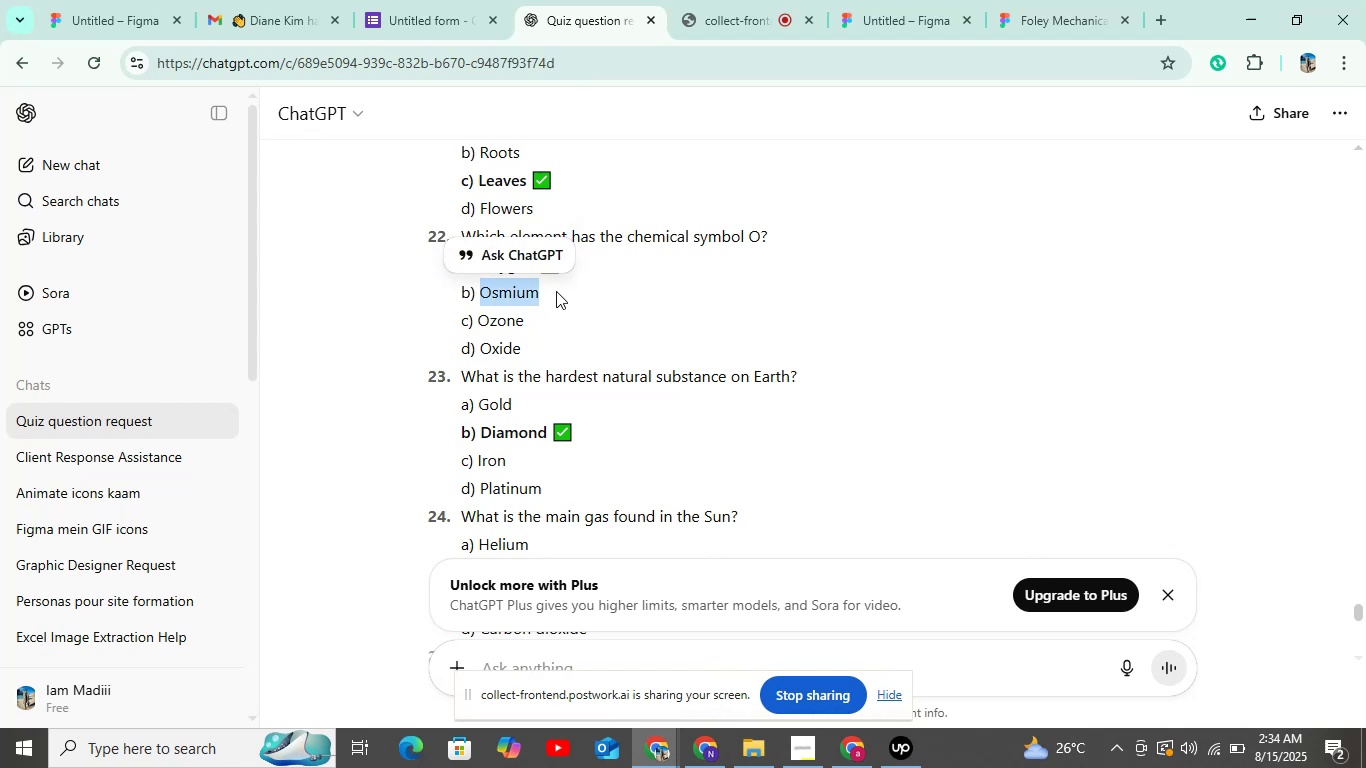 
key(Control+C)
 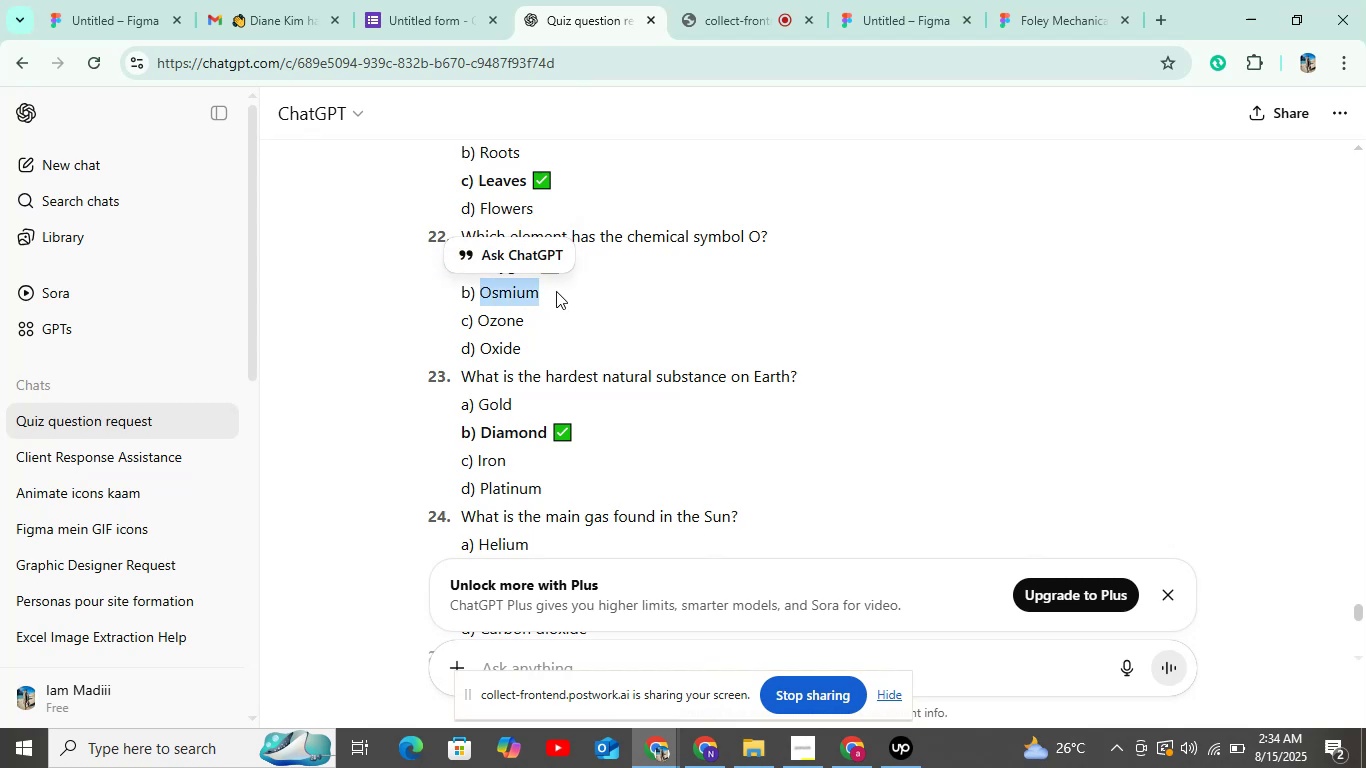 
left_click_drag(start_coordinate=[557, 280], to_coordinate=[449, 56])
 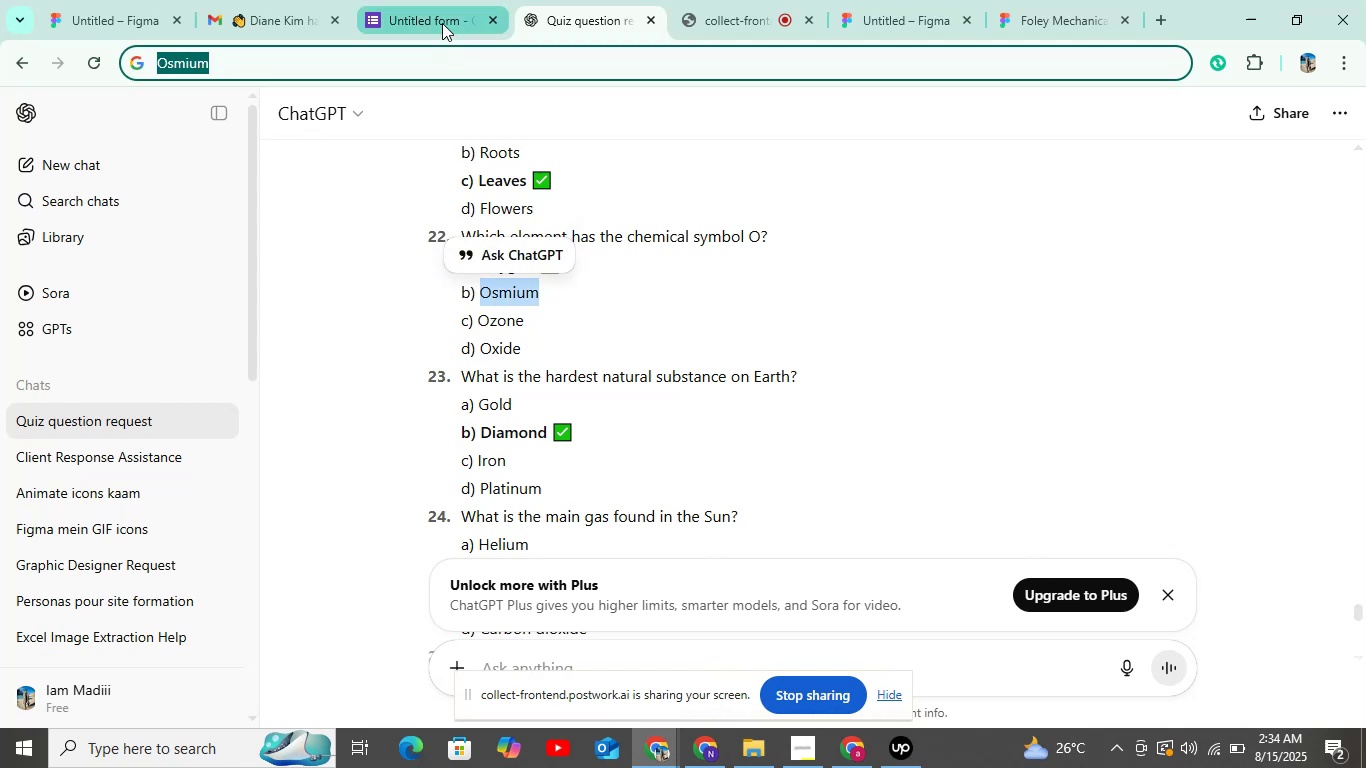 
left_click([441, 19])
 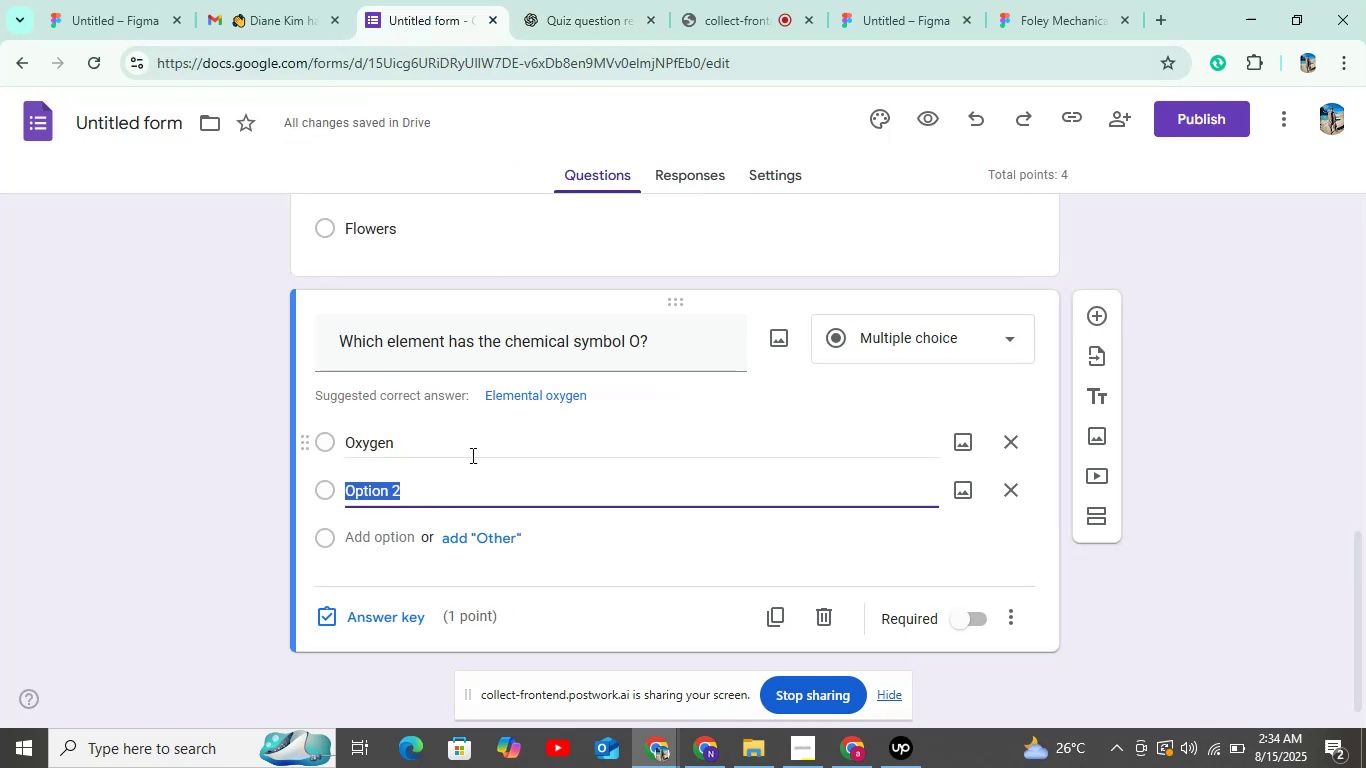 
key(Control+V)
 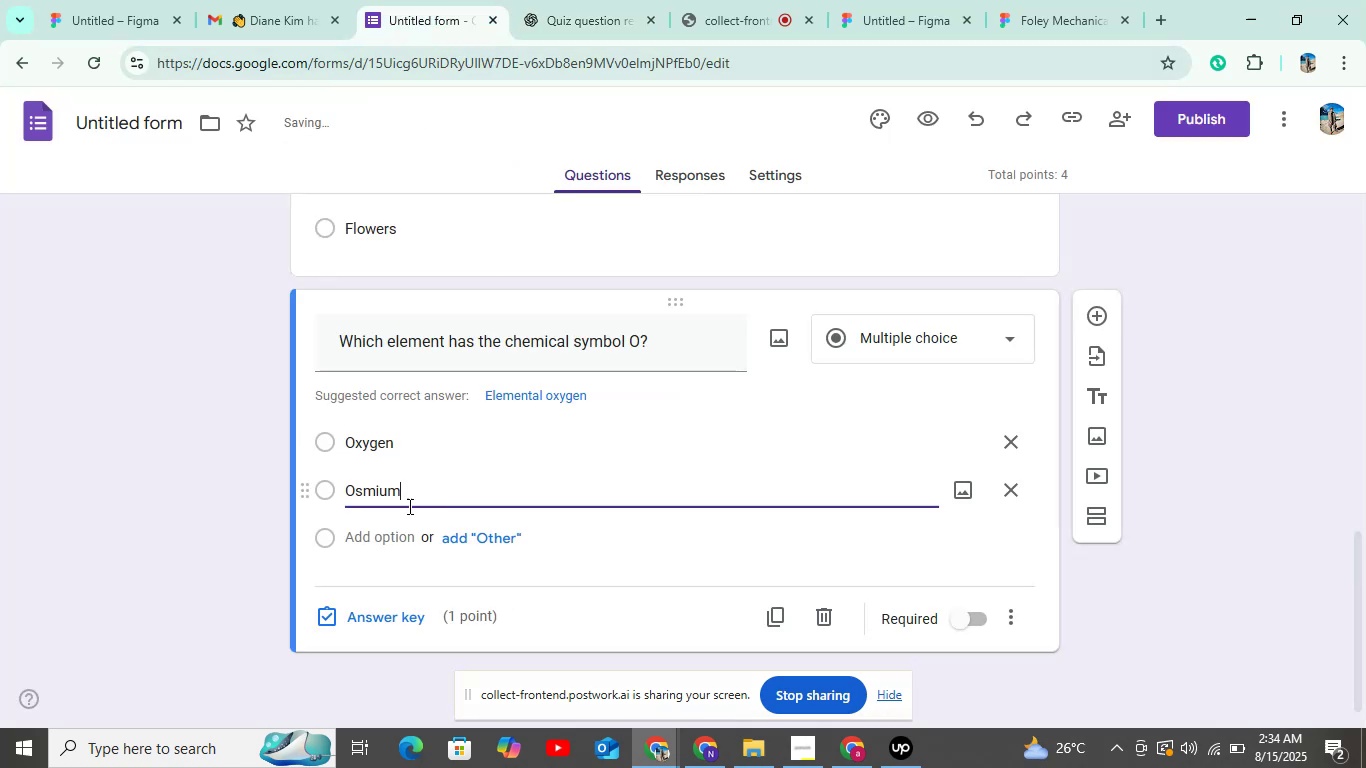 
scroll: coordinate [355, 535], scroll_direction: down, amount: 1.0
 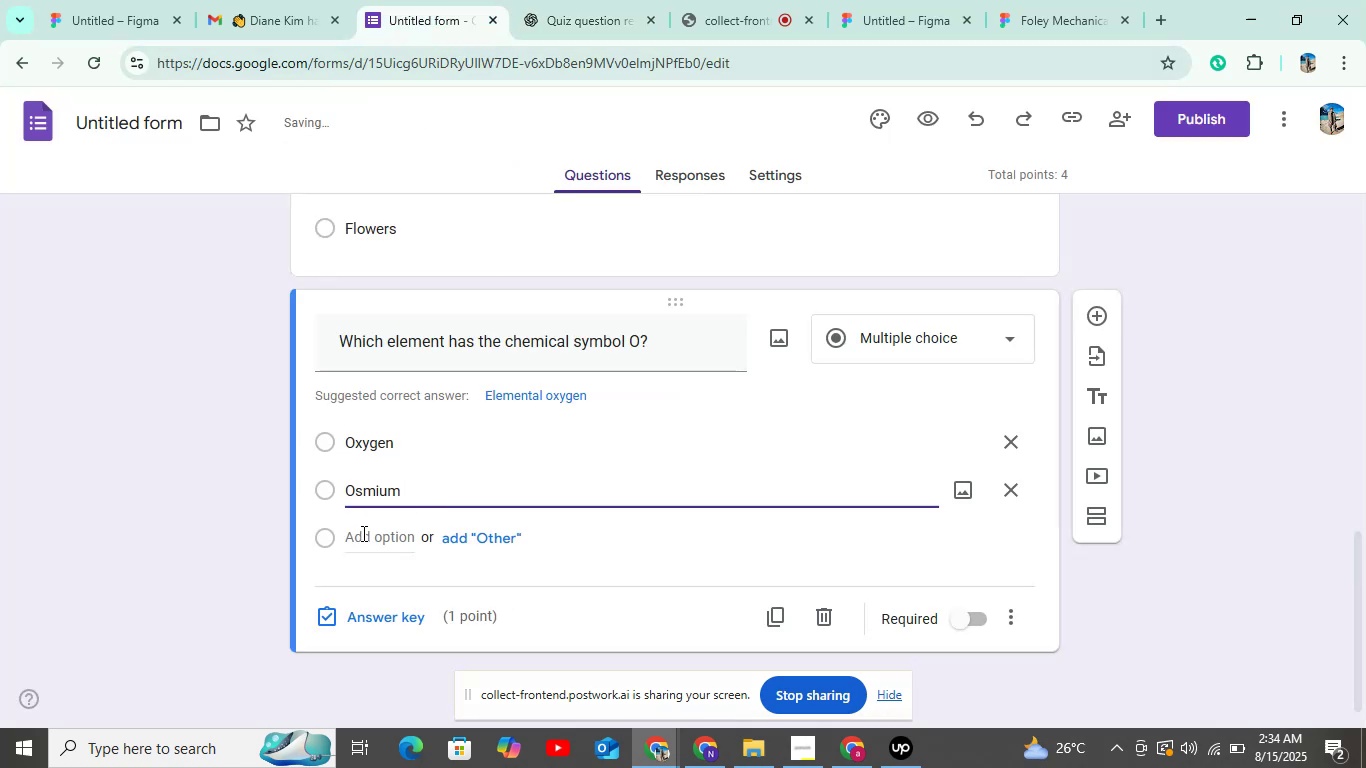 
left_click([362, 533])
 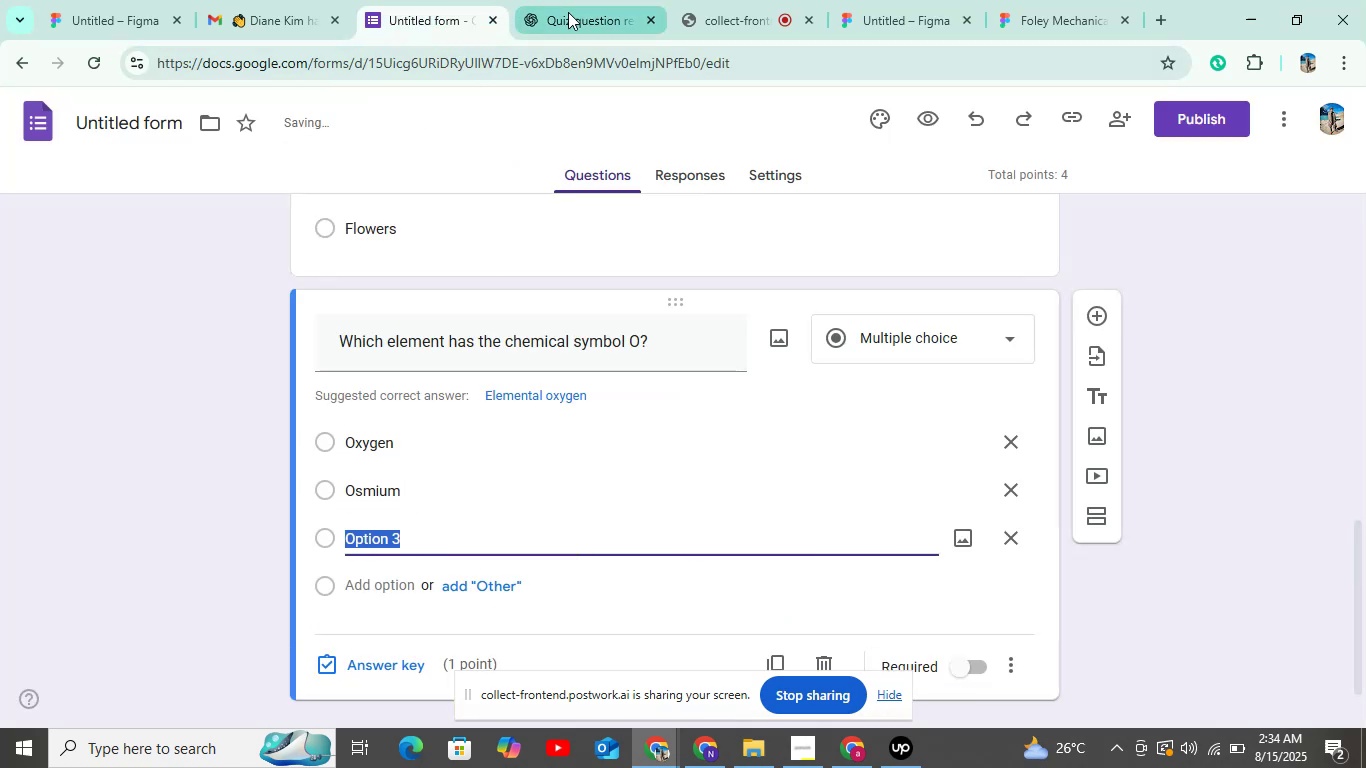 
left_click([568, 12])
 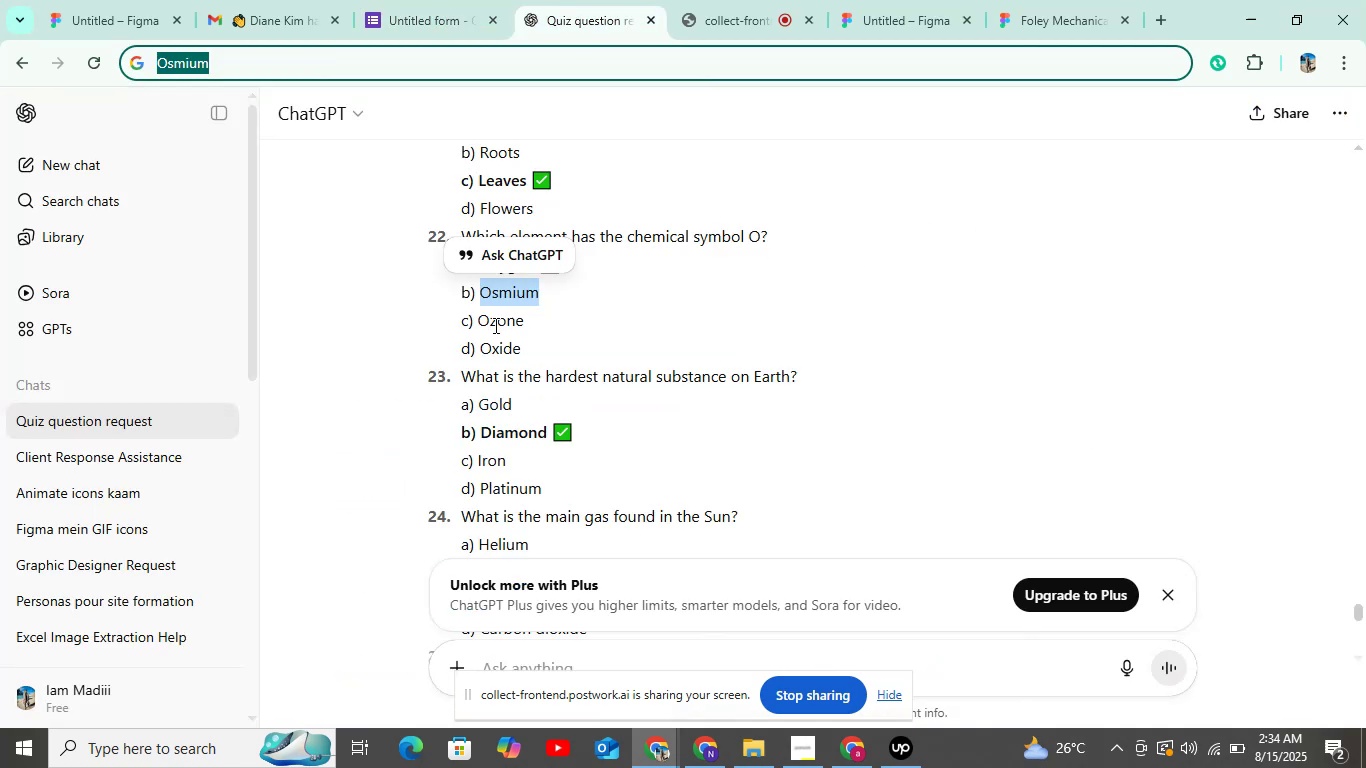 
left_click_drag(start_coordinate=[478, 322], to_coordinate=[593, 320])
 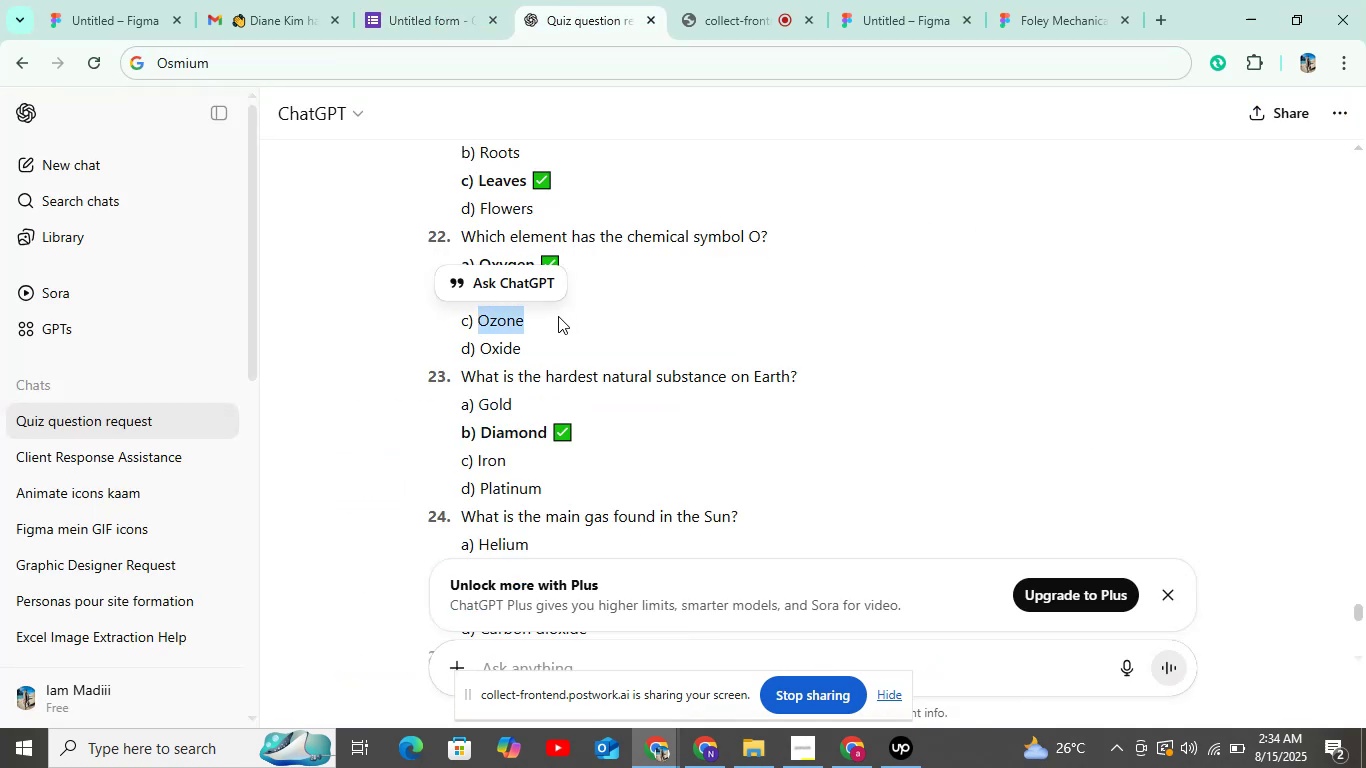 
key(Control+C)
 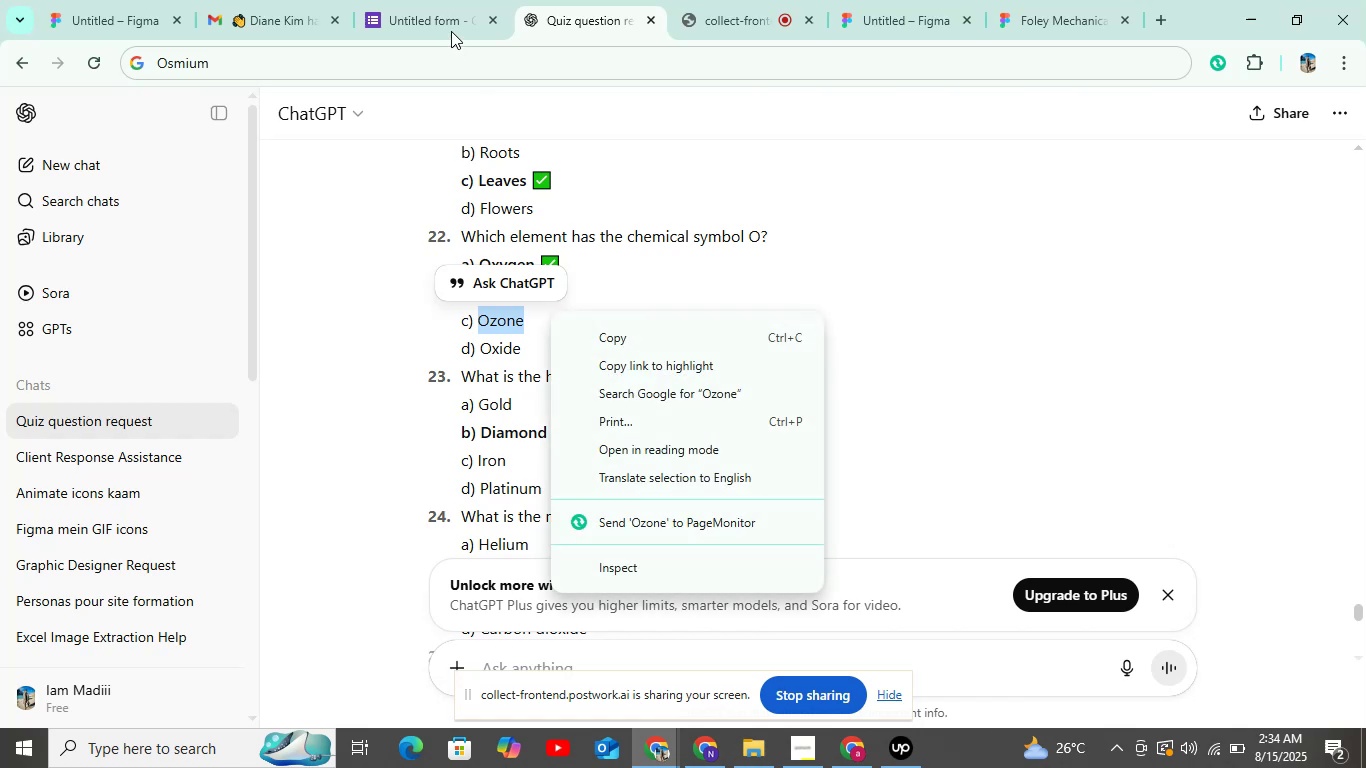 
left_click([447, 24])
 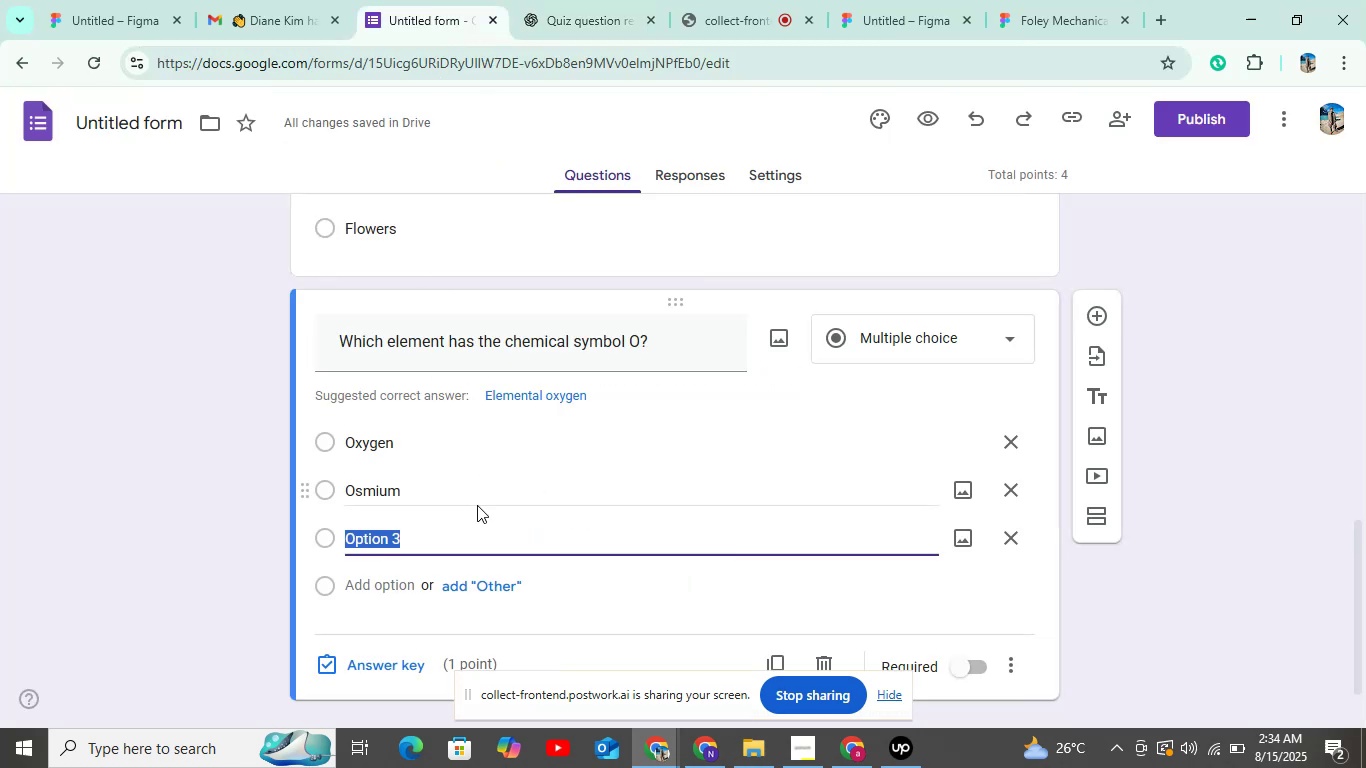 
key(Control+C)
 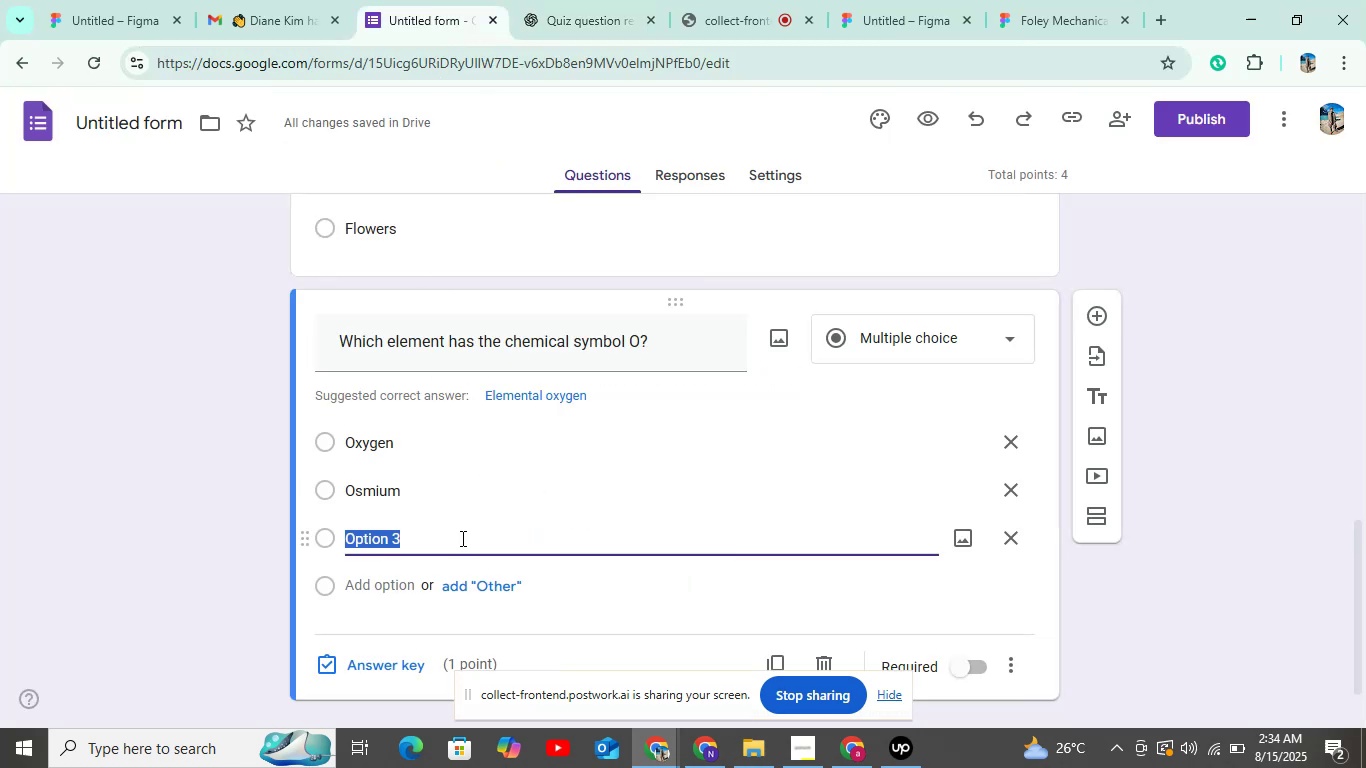 
key(Control+V)
 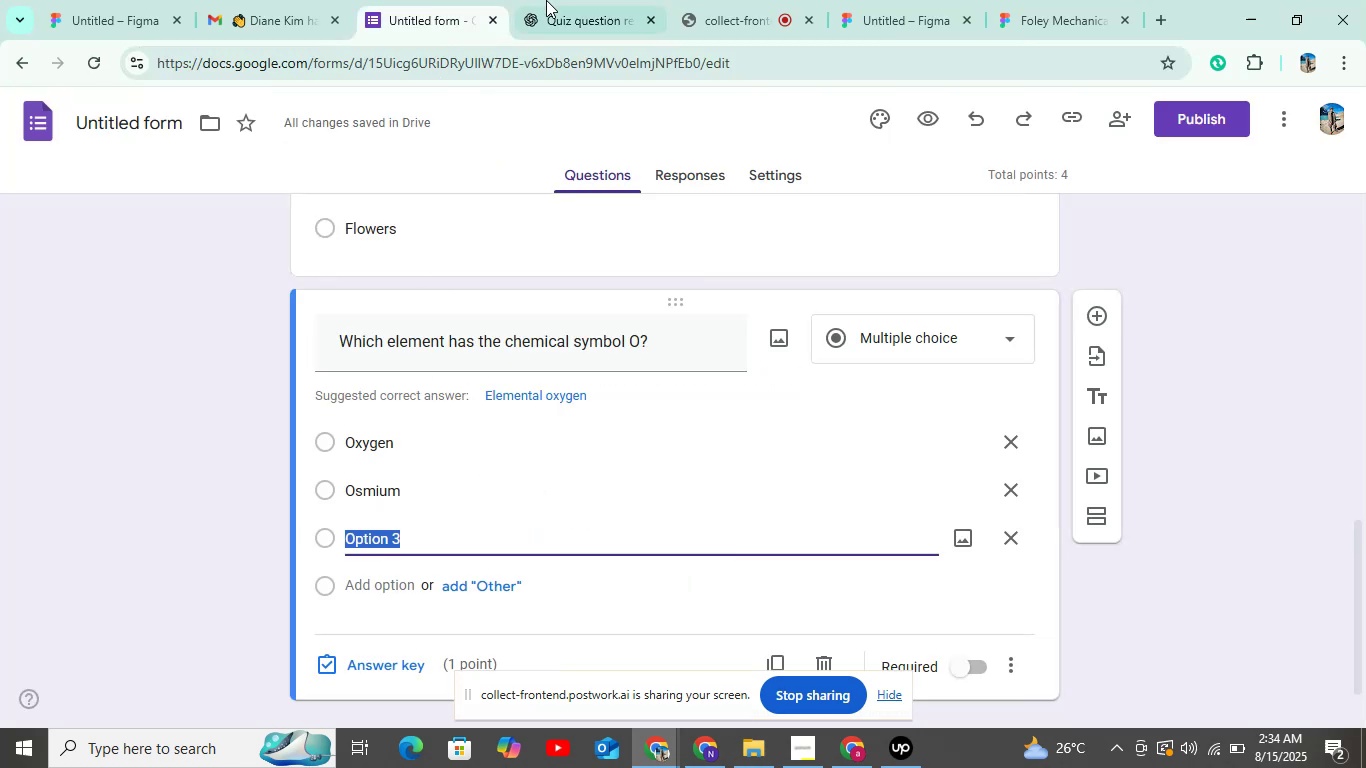 
left_click([556, 9])
 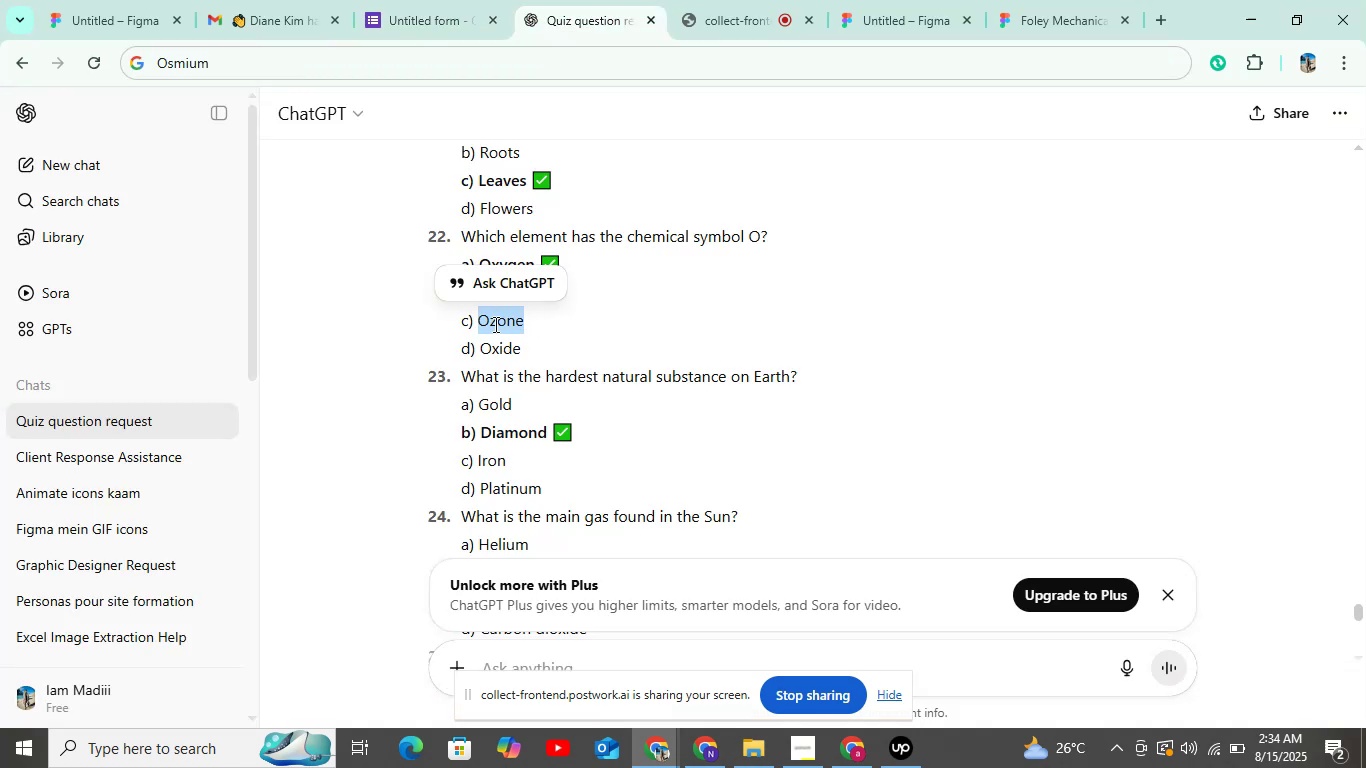 
key(Control+C)
 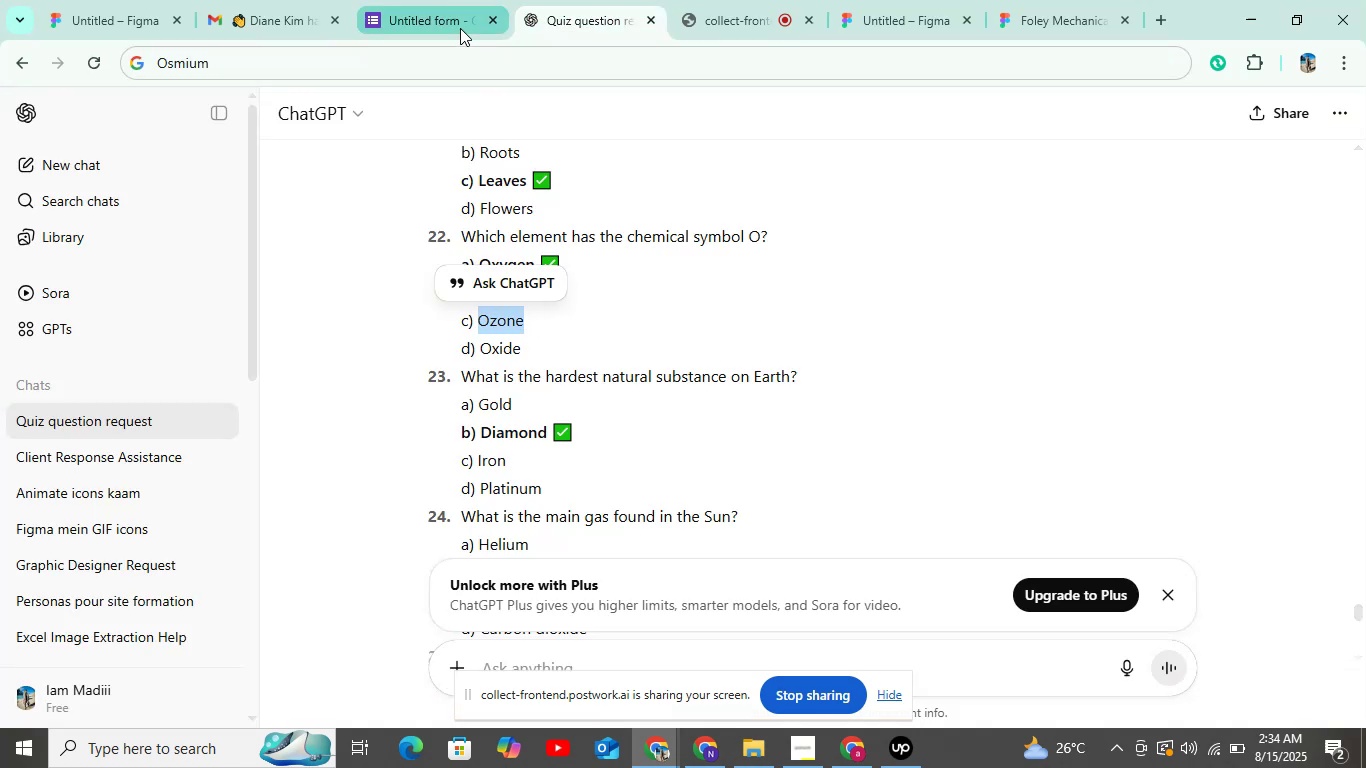 
left_click([458, 28])
 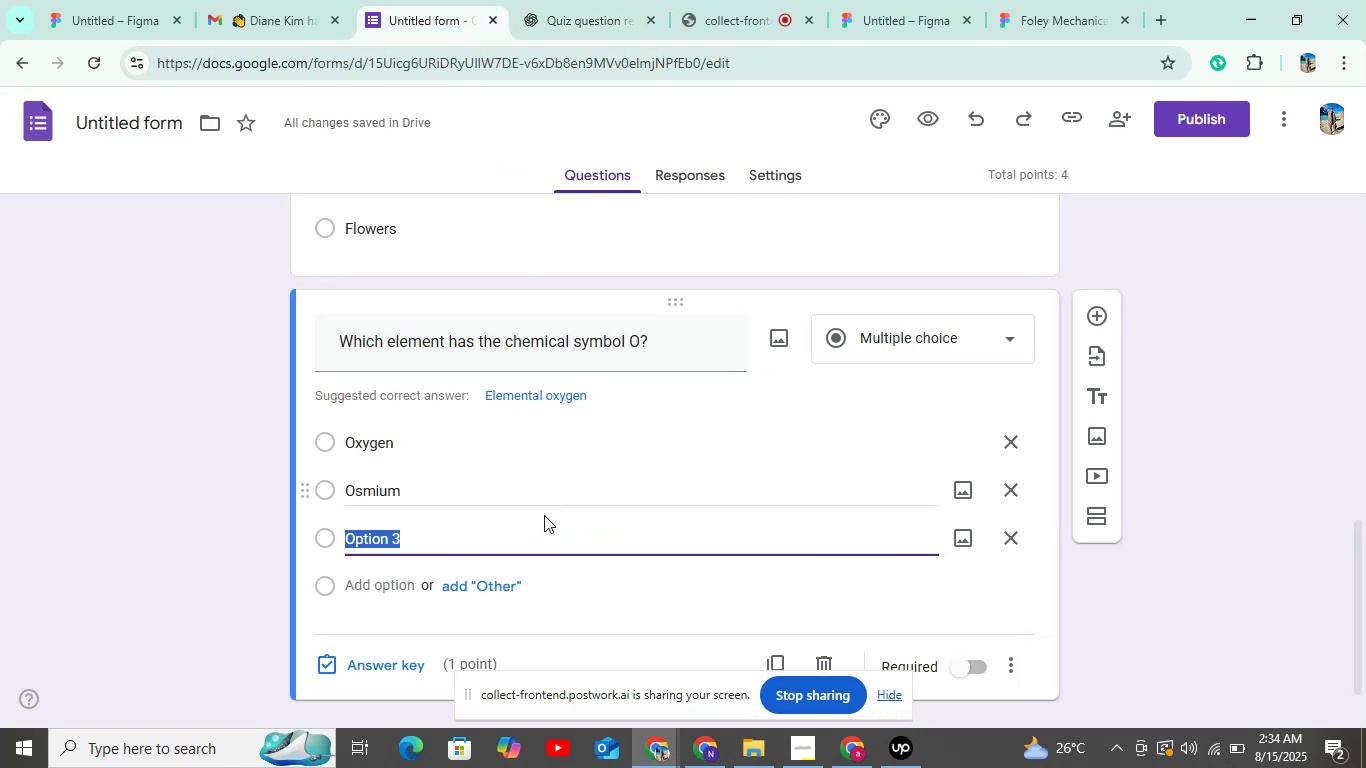 
key(Control+V)
 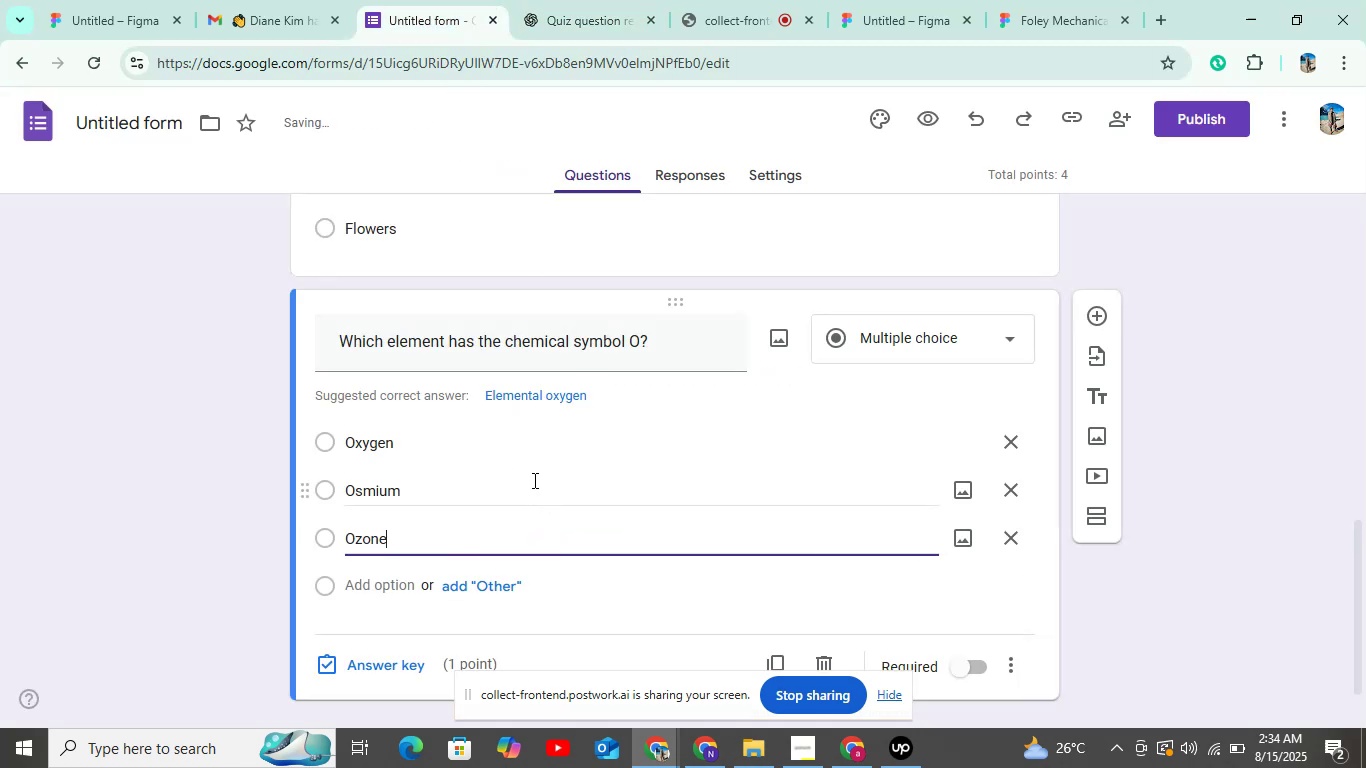 
scroll: coordinate [517, 464], scroll_direction: down, amount: 5.0
 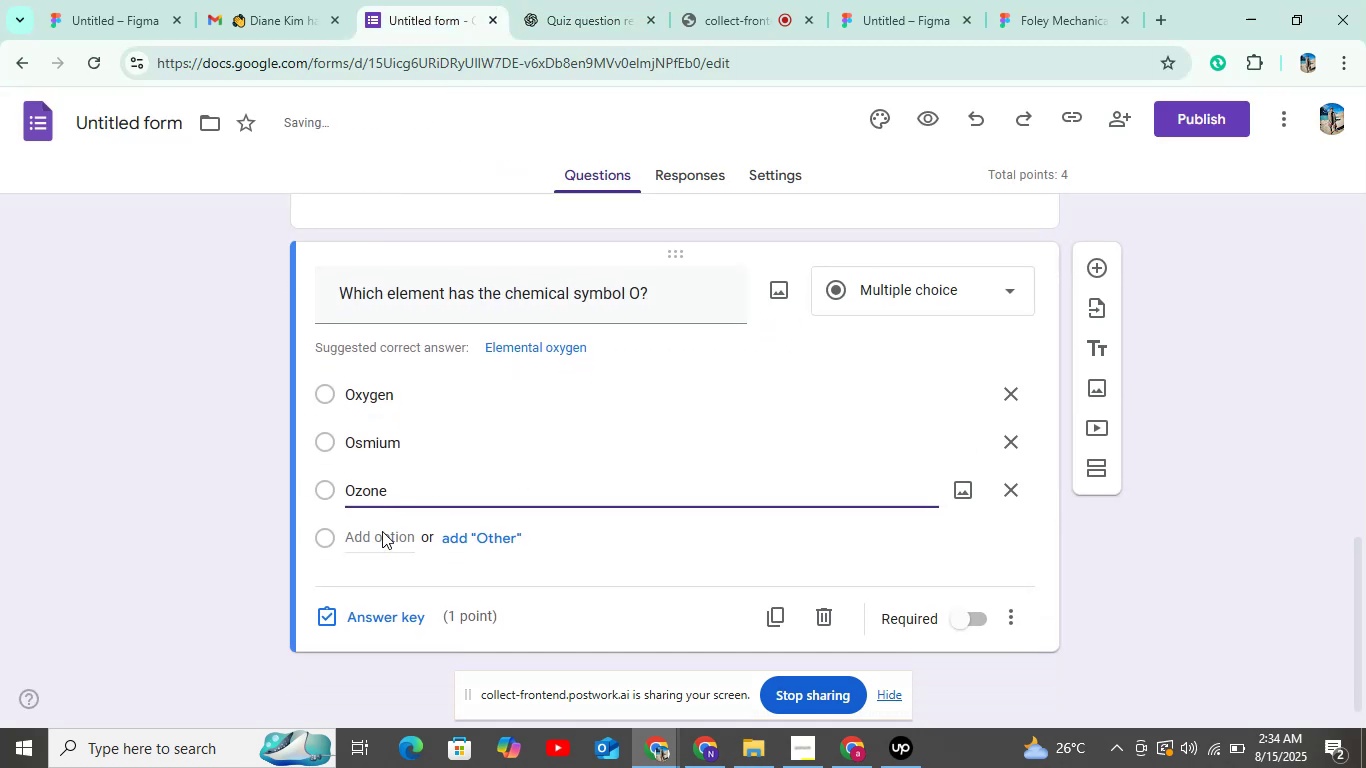 
left_click([379, 538])
 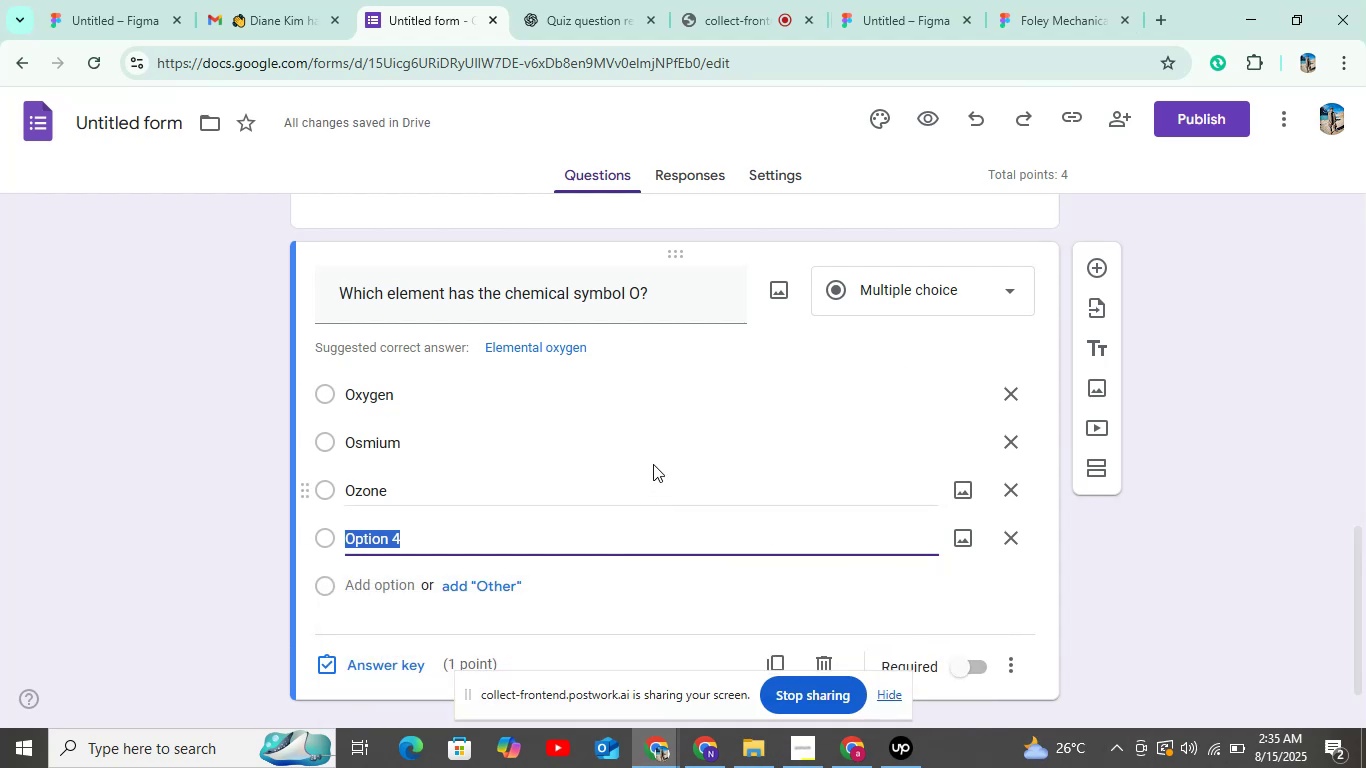 
wait(5.39)
 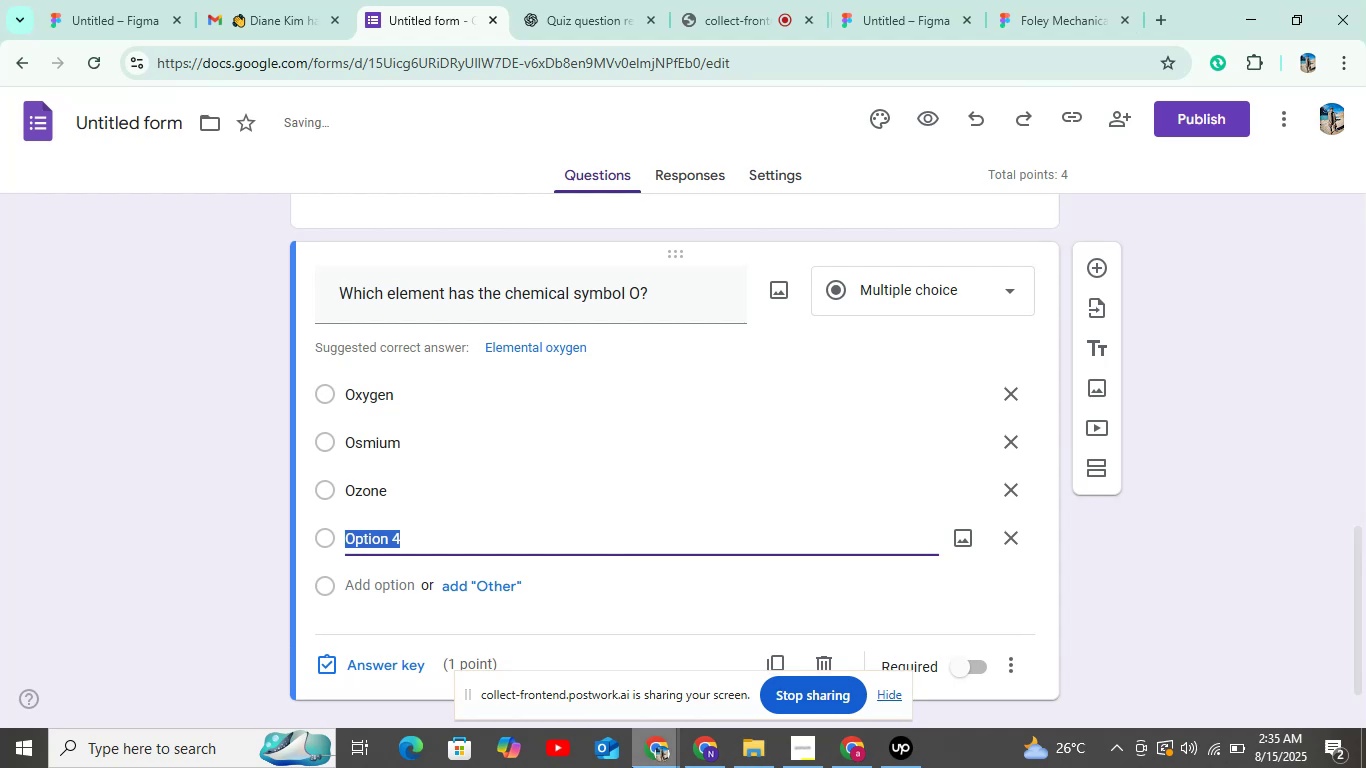 
left_click([567, 0])
 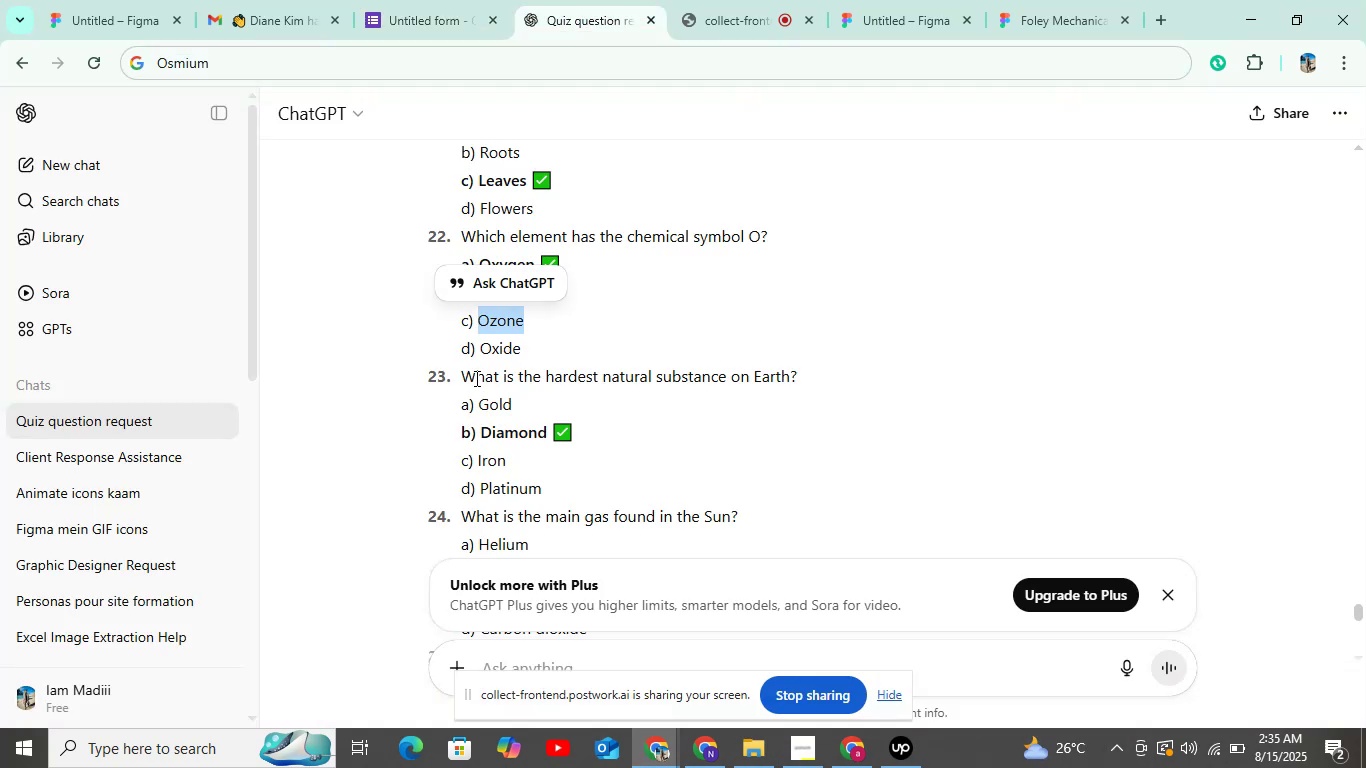 
left_click_drag(start_coordinate=[479, 346], to_coordinate=[581, 354])
 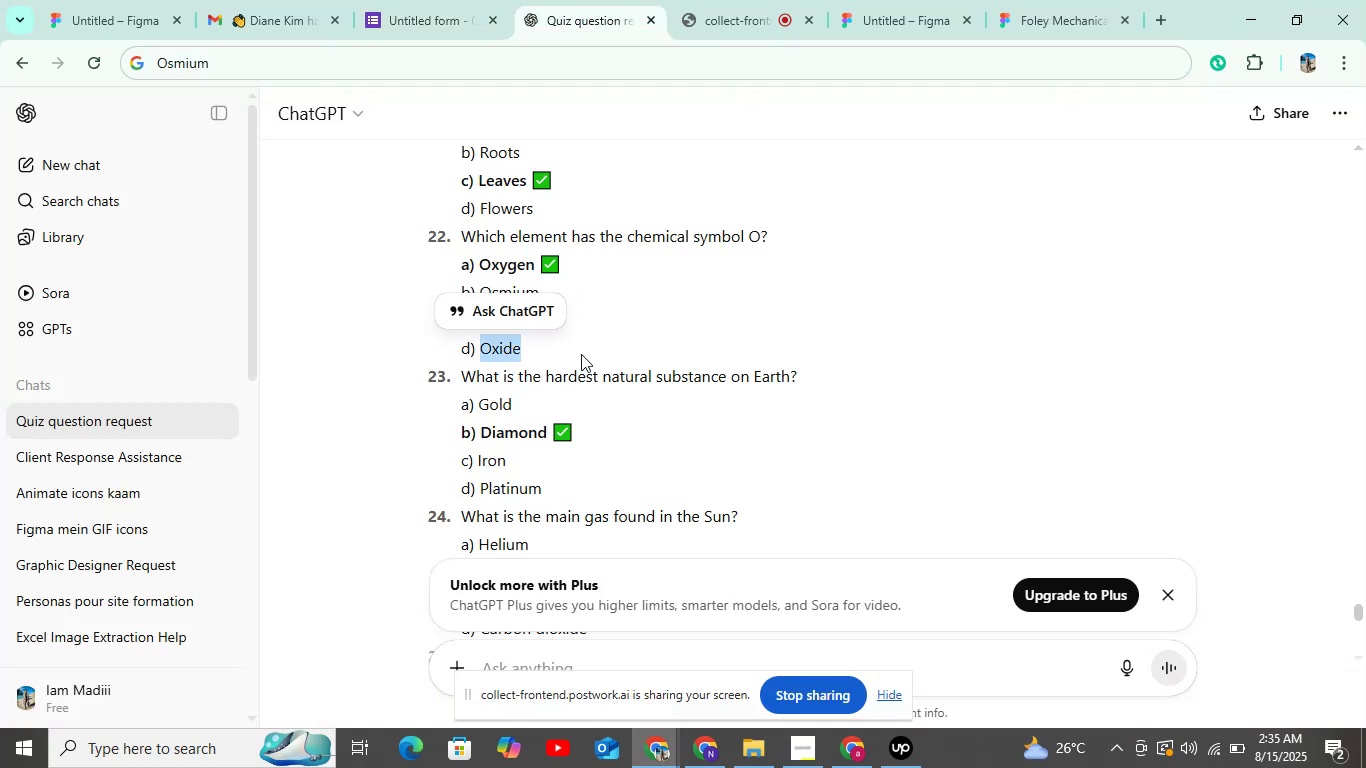 
key(Control+C)
 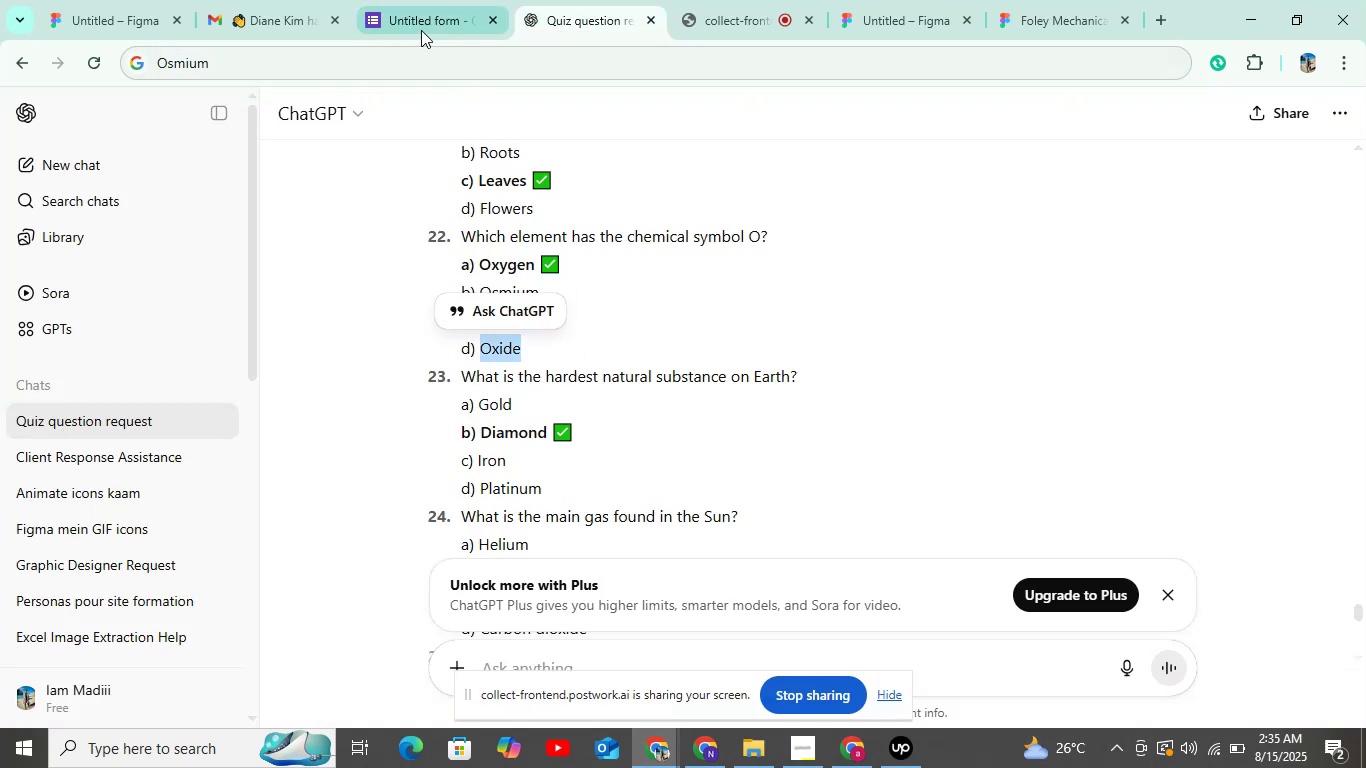 
left_click([421, 24])
 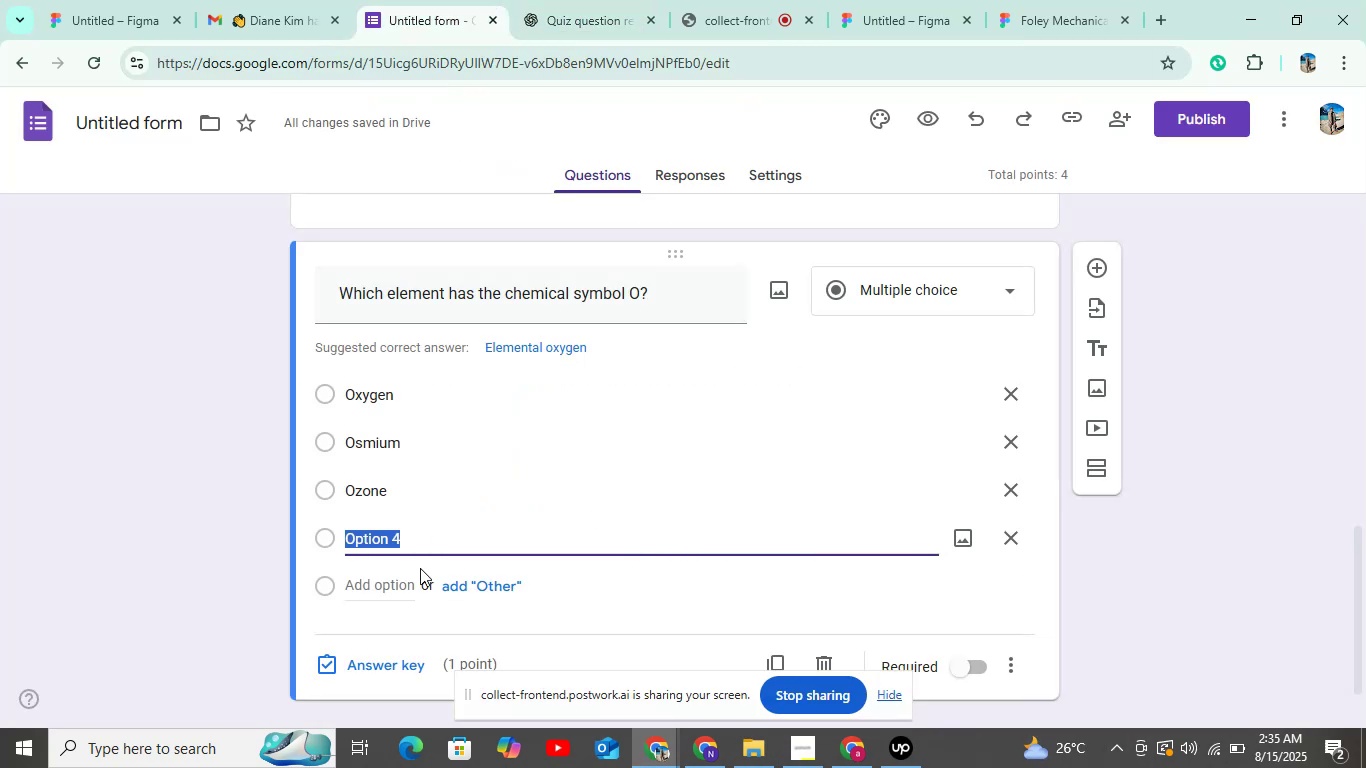 
key(Control+V)
 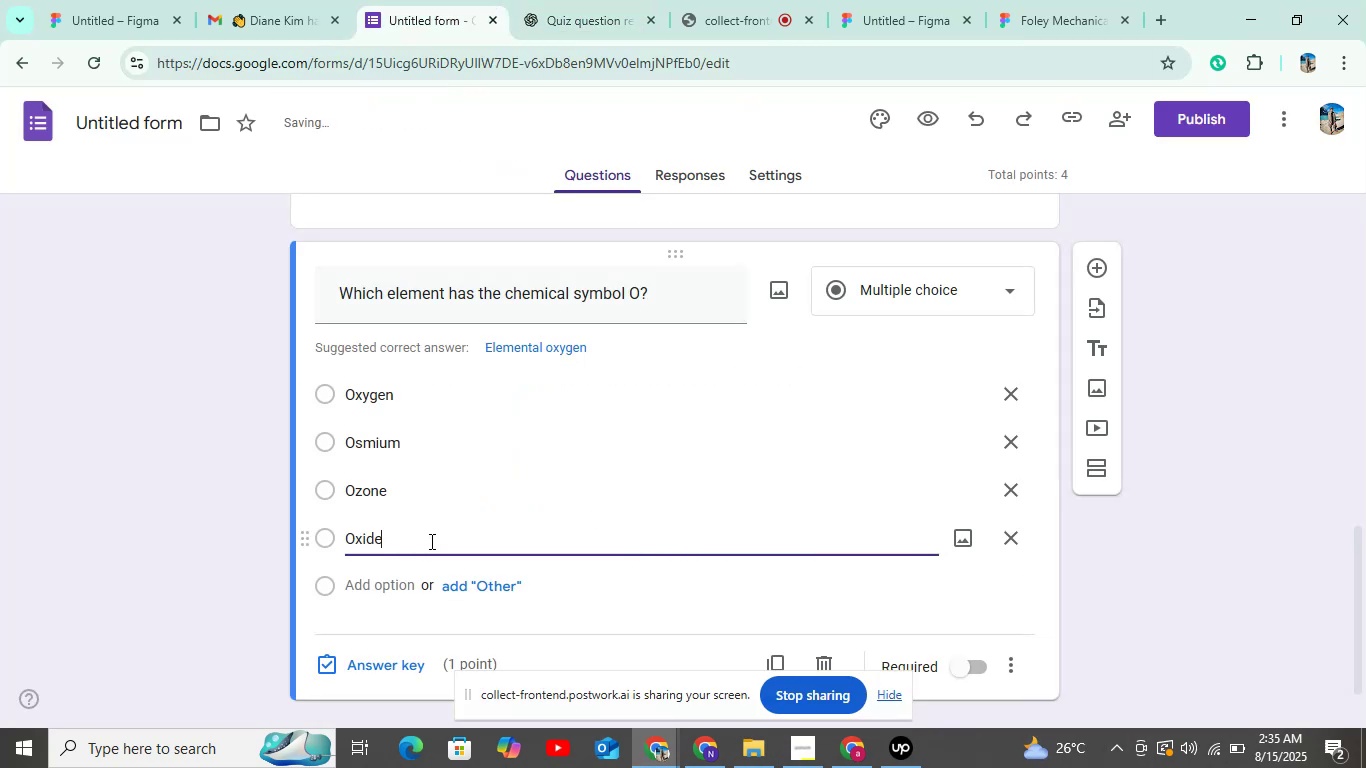 
scroll: coordinate [470, 522], scroll_direction: down, amount: 4.0
 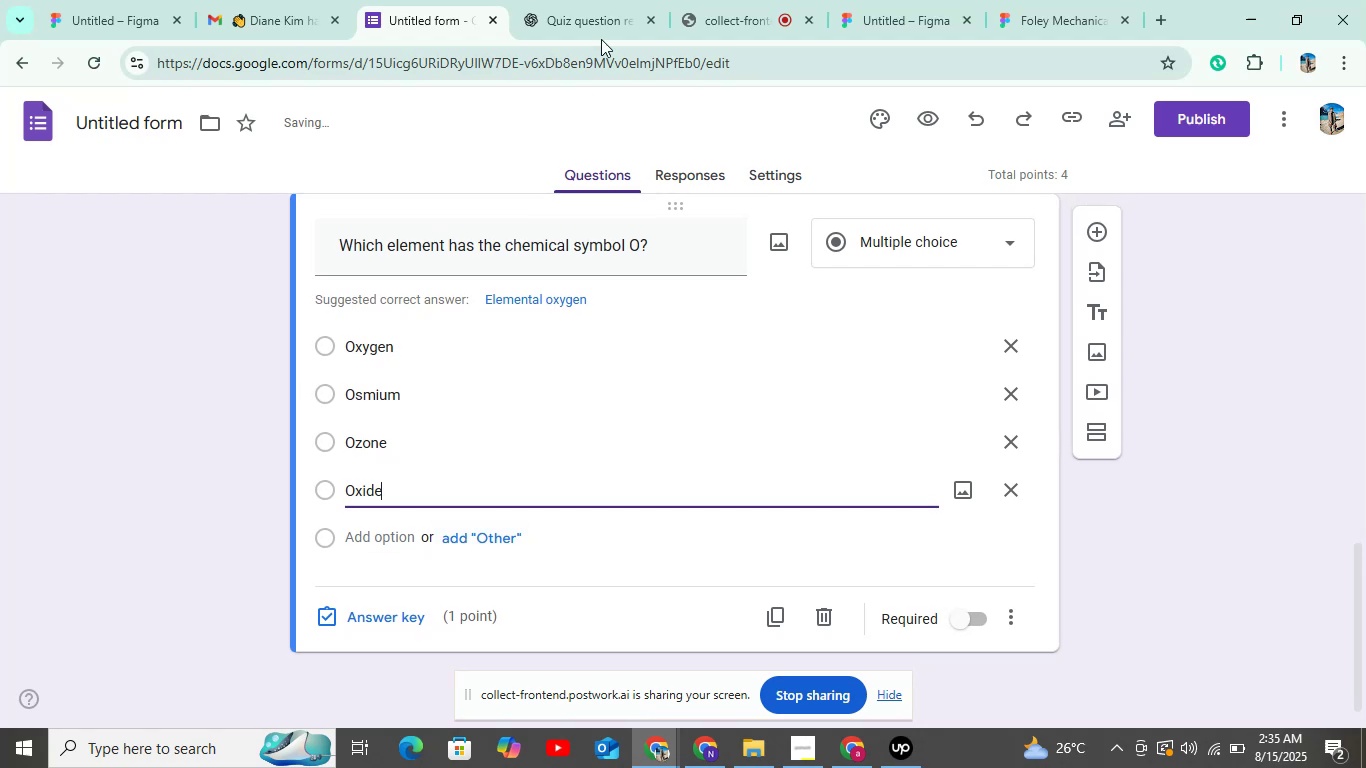 
left_click([607, 0])
 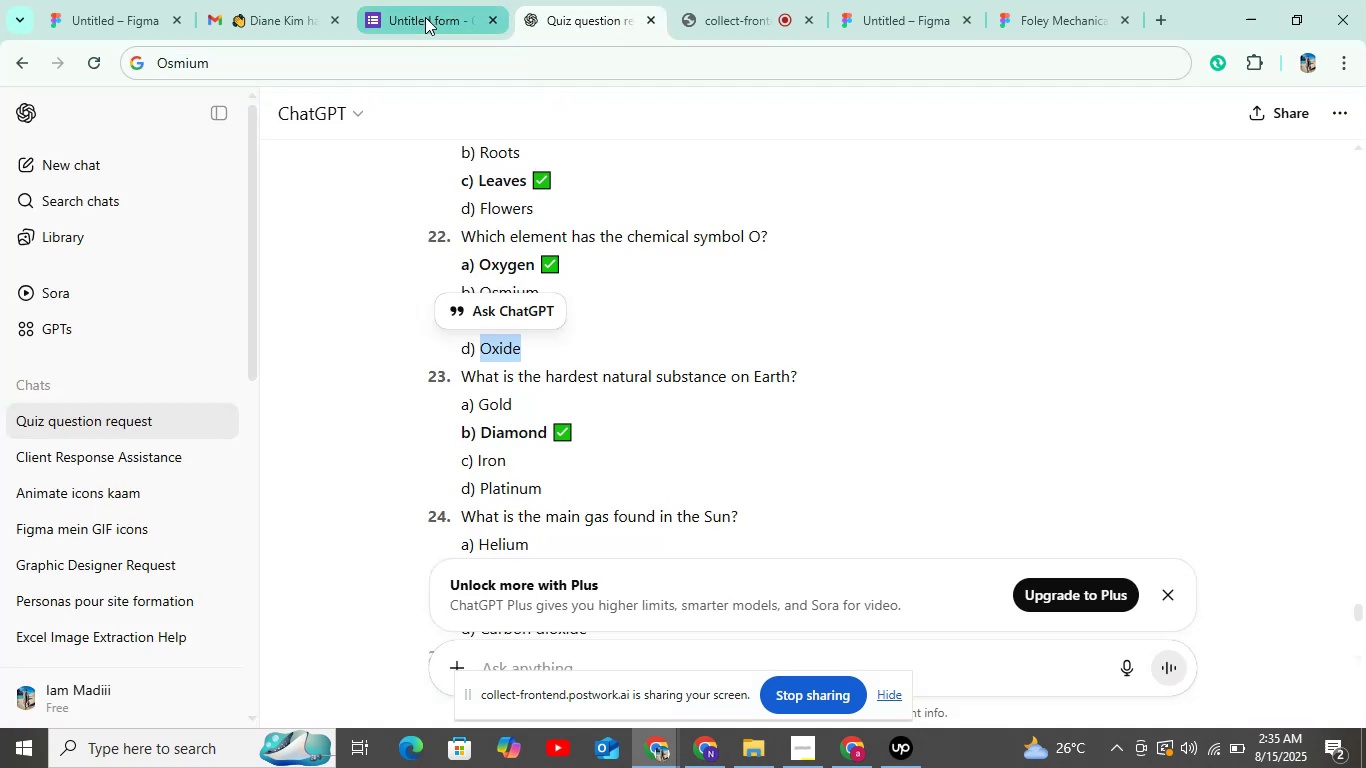 
left_click([425, 17])
 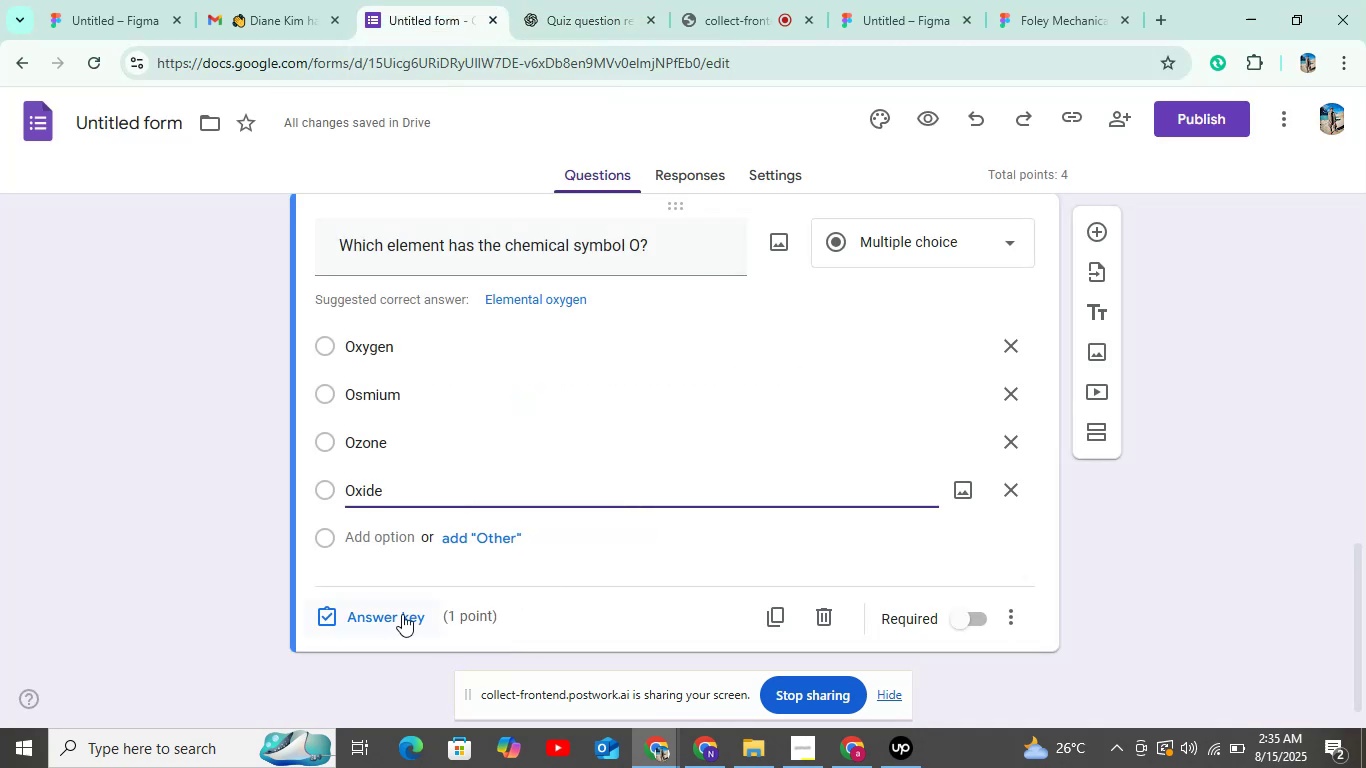 
left_click([397, 613])
 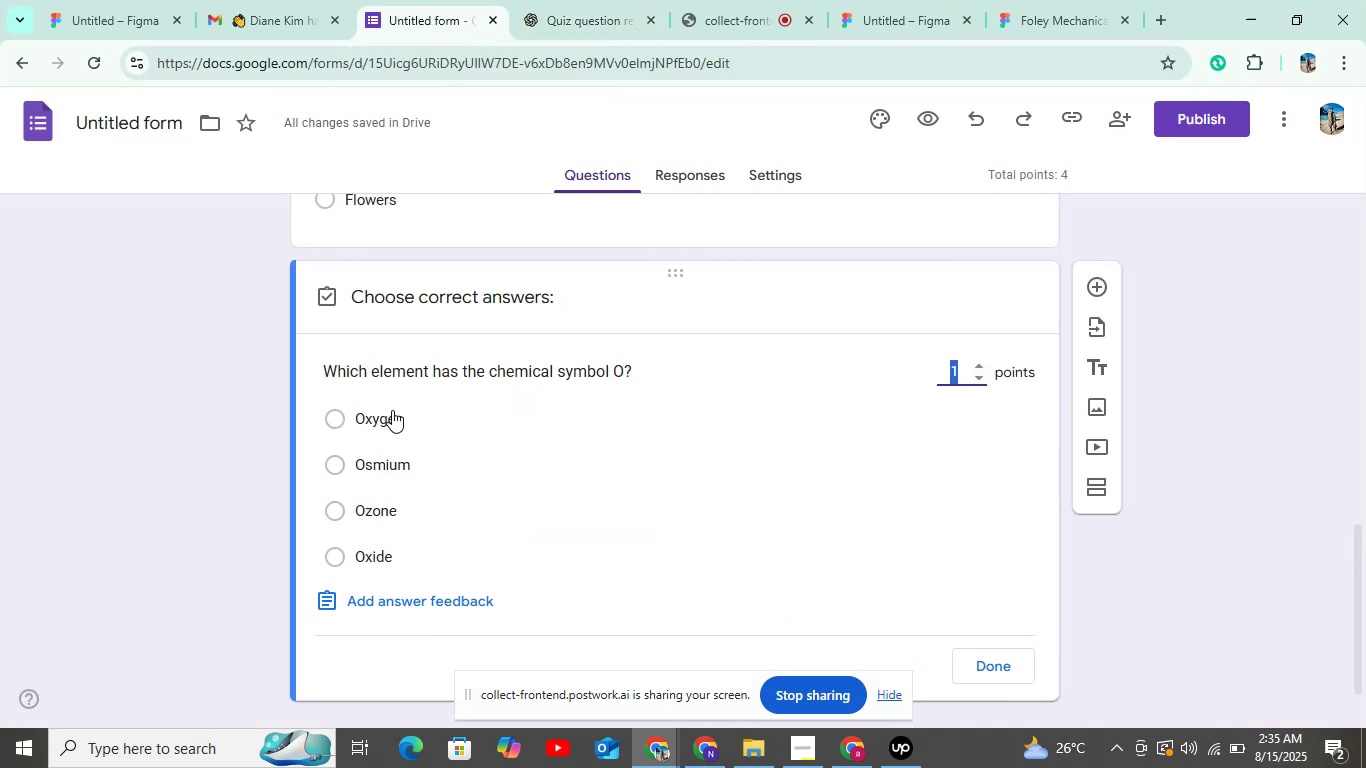 
left_click([391, 412])
 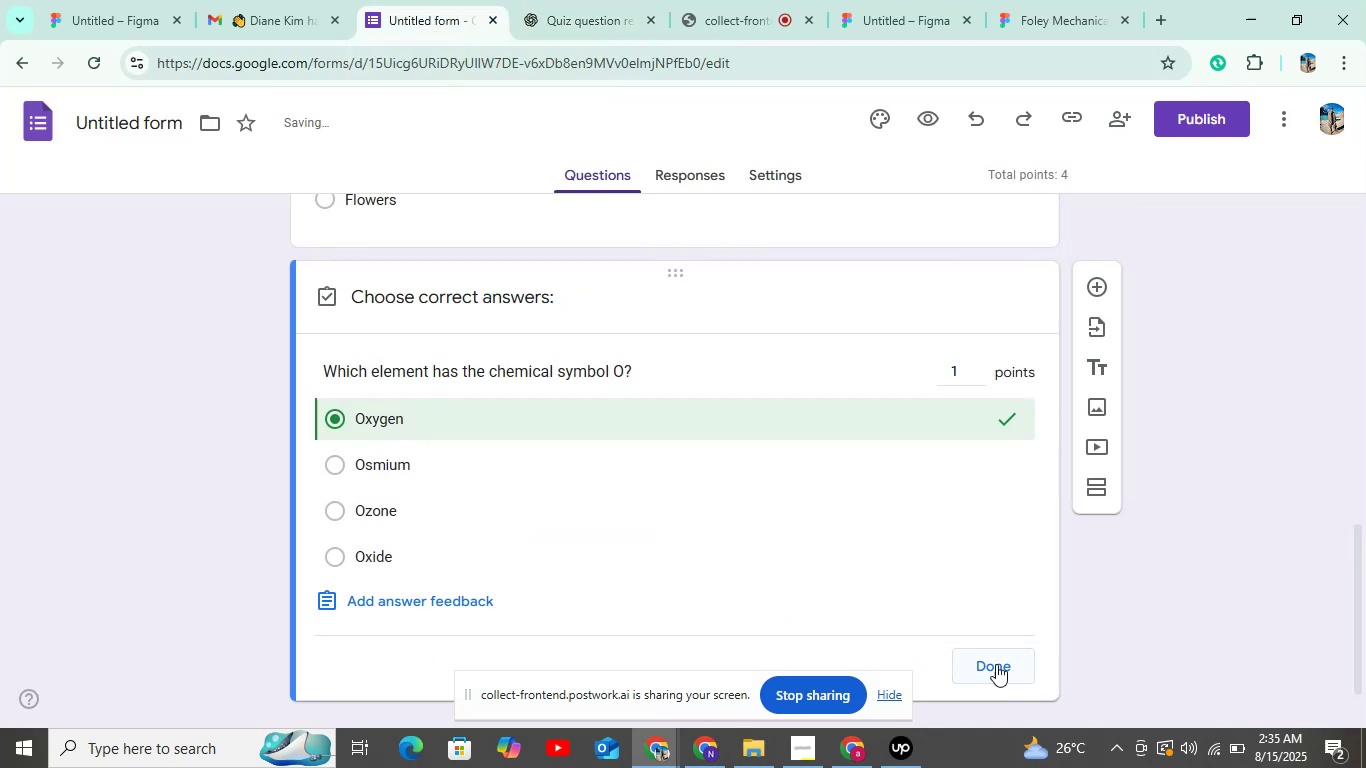 
left_click([987, 662])
 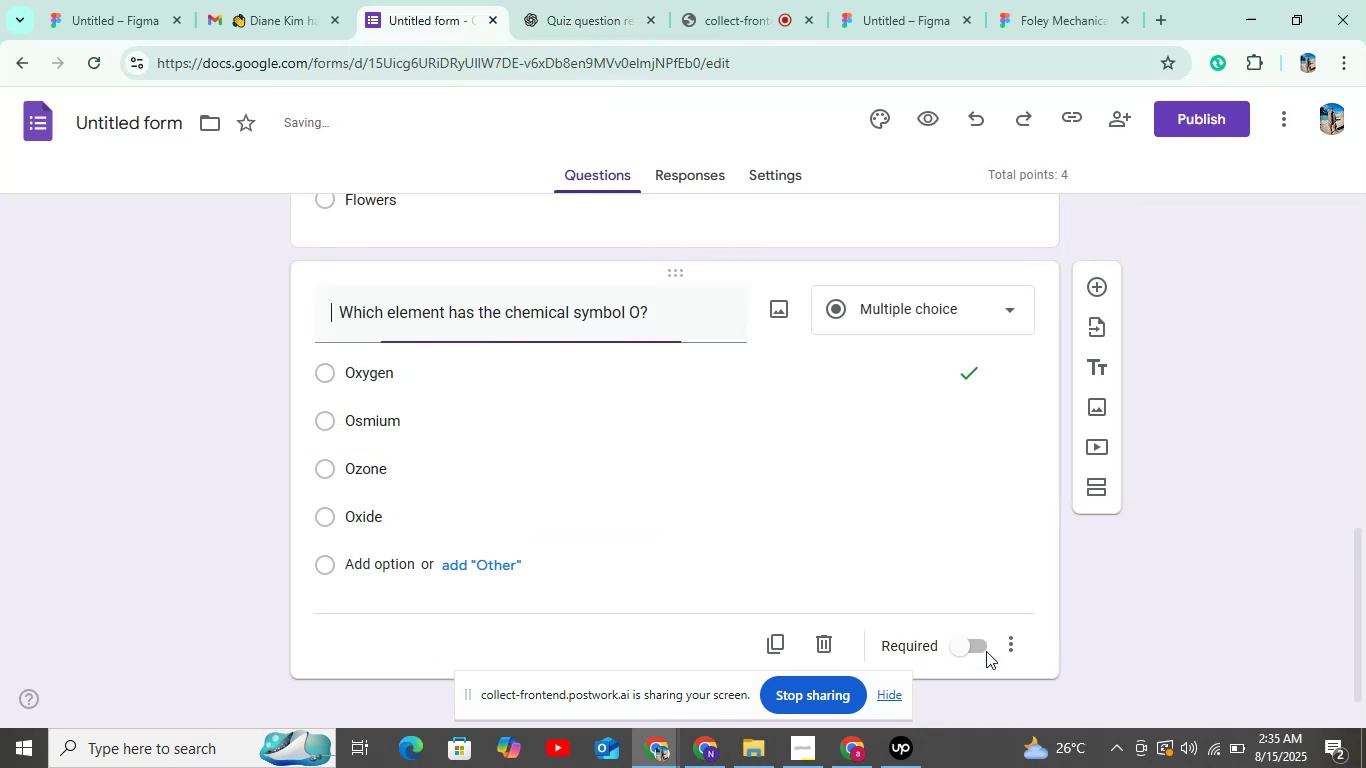 
scroll: coordinate [981, 651], scroll_direction: down, amount: 3.0
 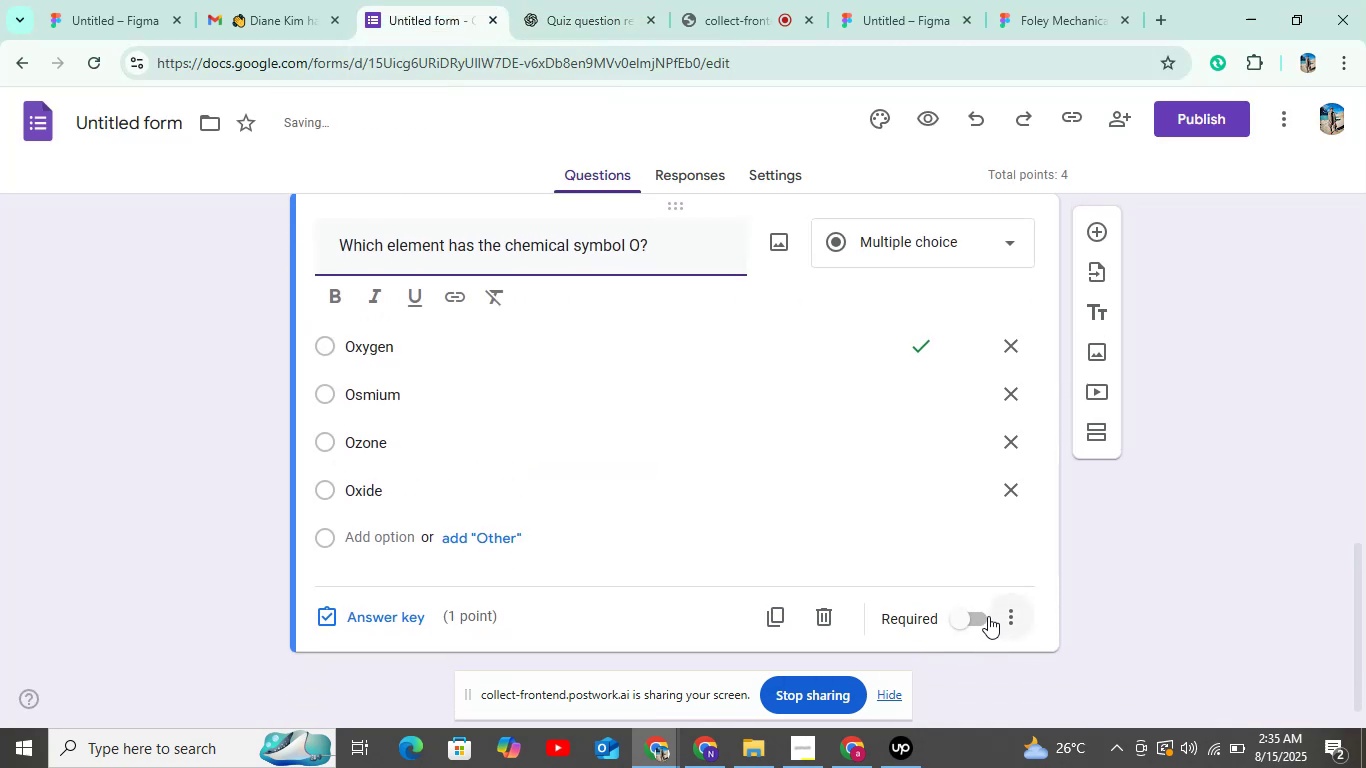 
left_click([983, 616])
 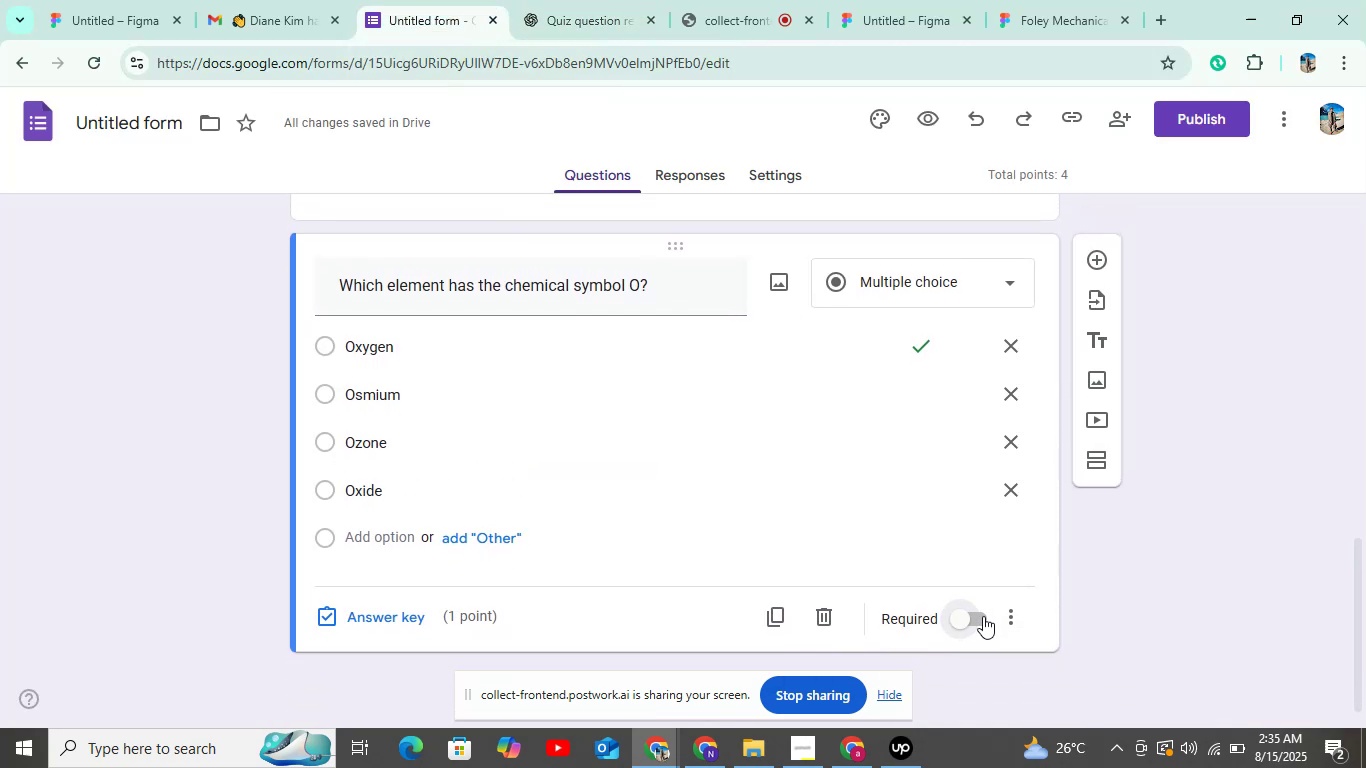 
left_click([983, 616])
 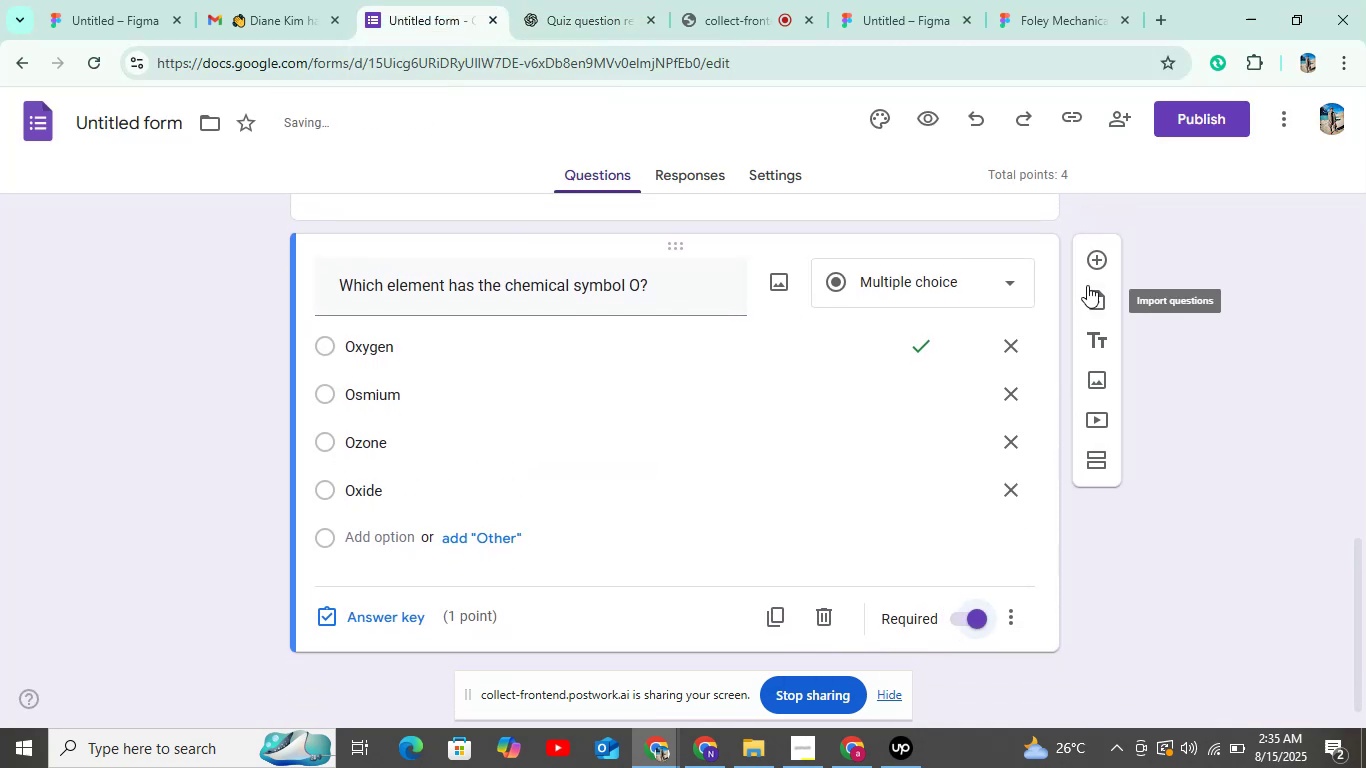 
left_click([1095, 262])
 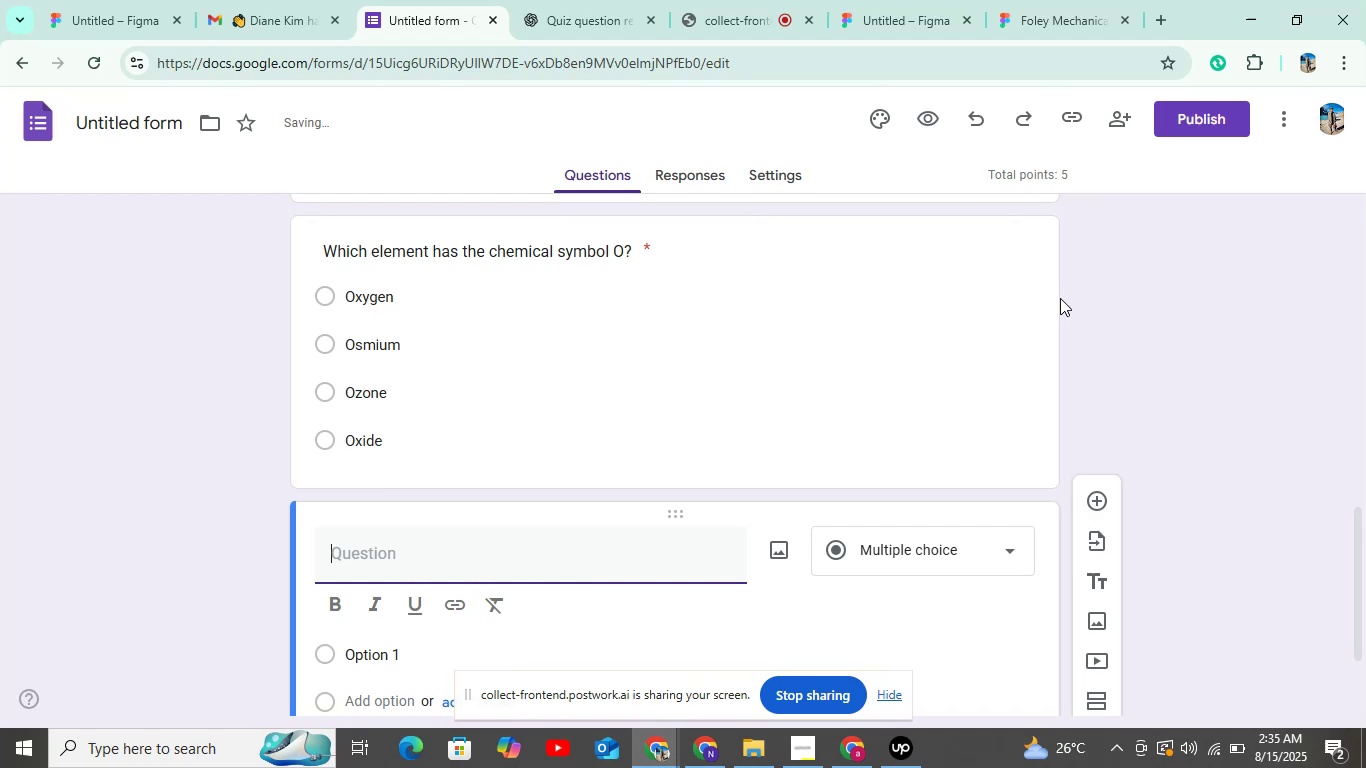 
scroll: coordinate [903, 425], scroll_direction: down, amount: 3.0
 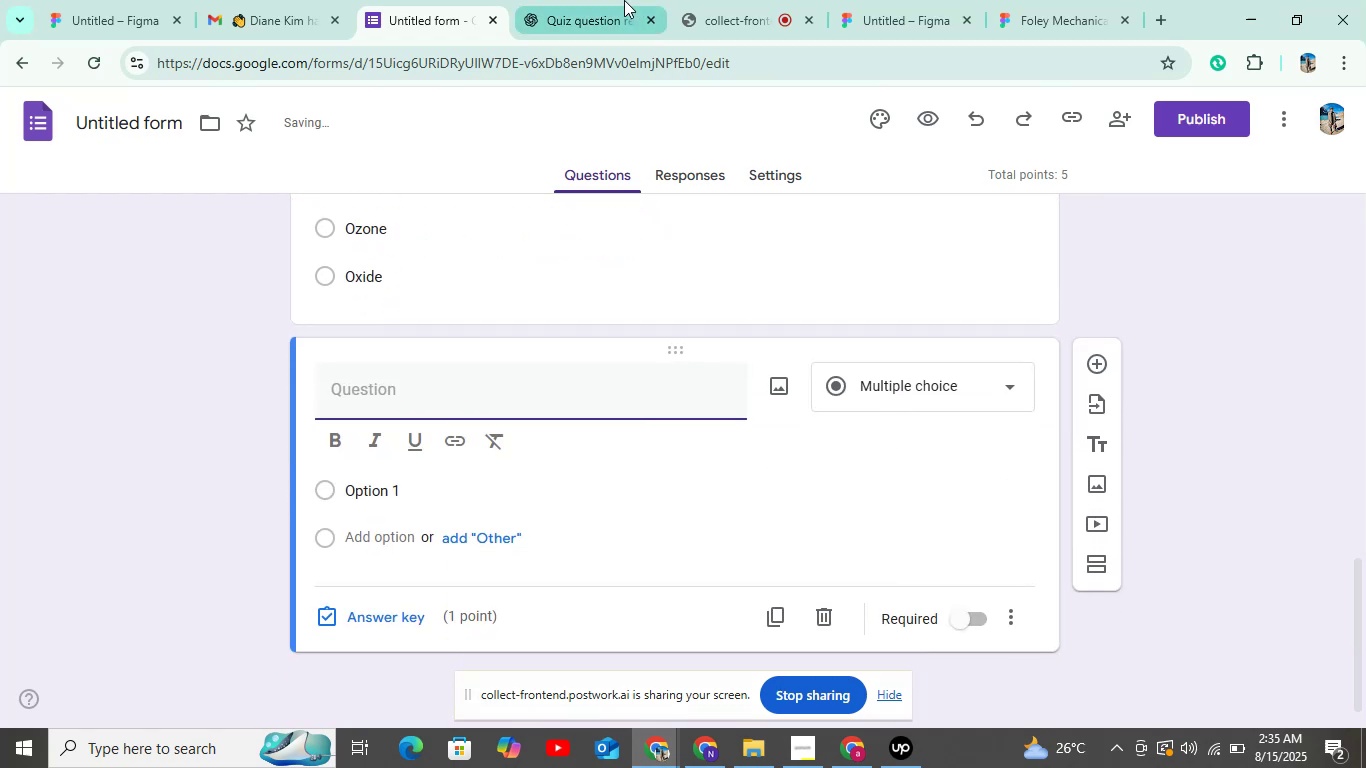 
left_click([588, 5])
 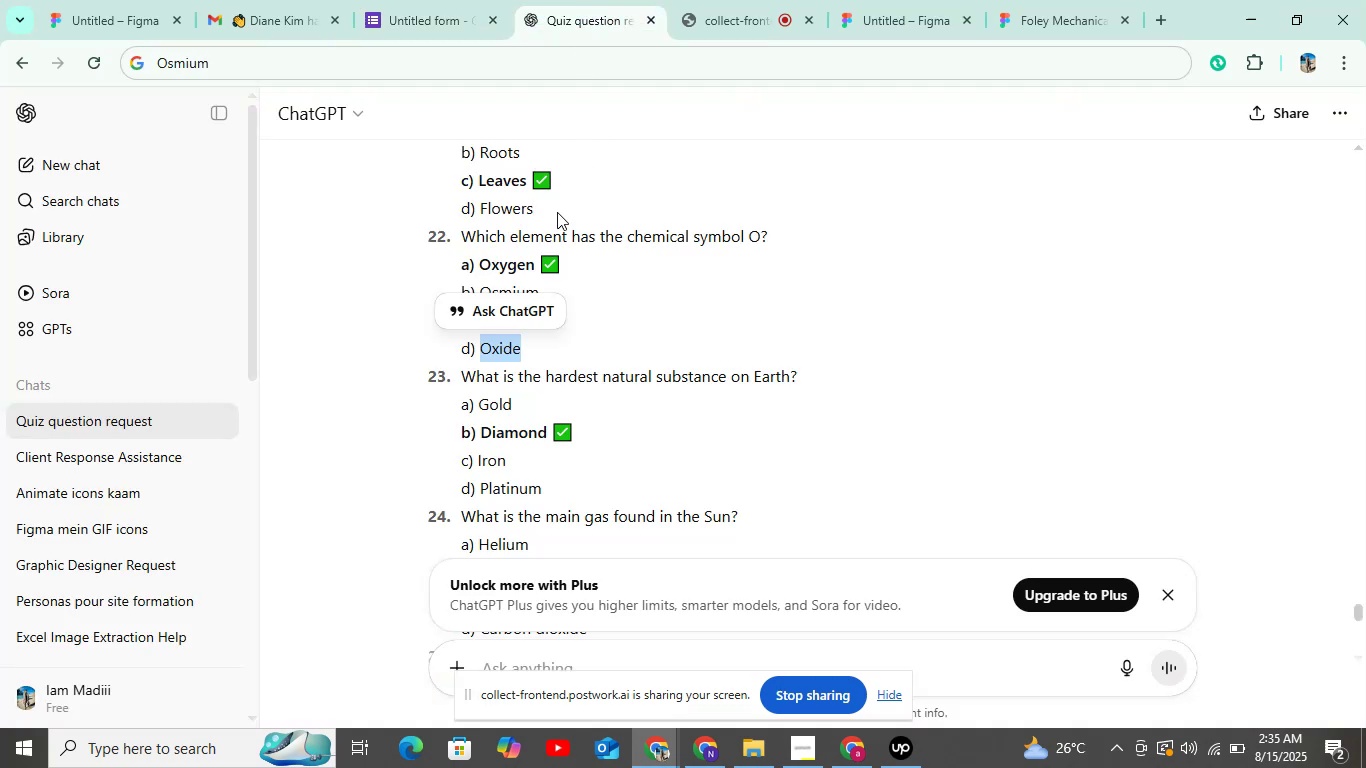 
scroll: coordinate [576, 319], scroll_direction: down, amount: 1.0
 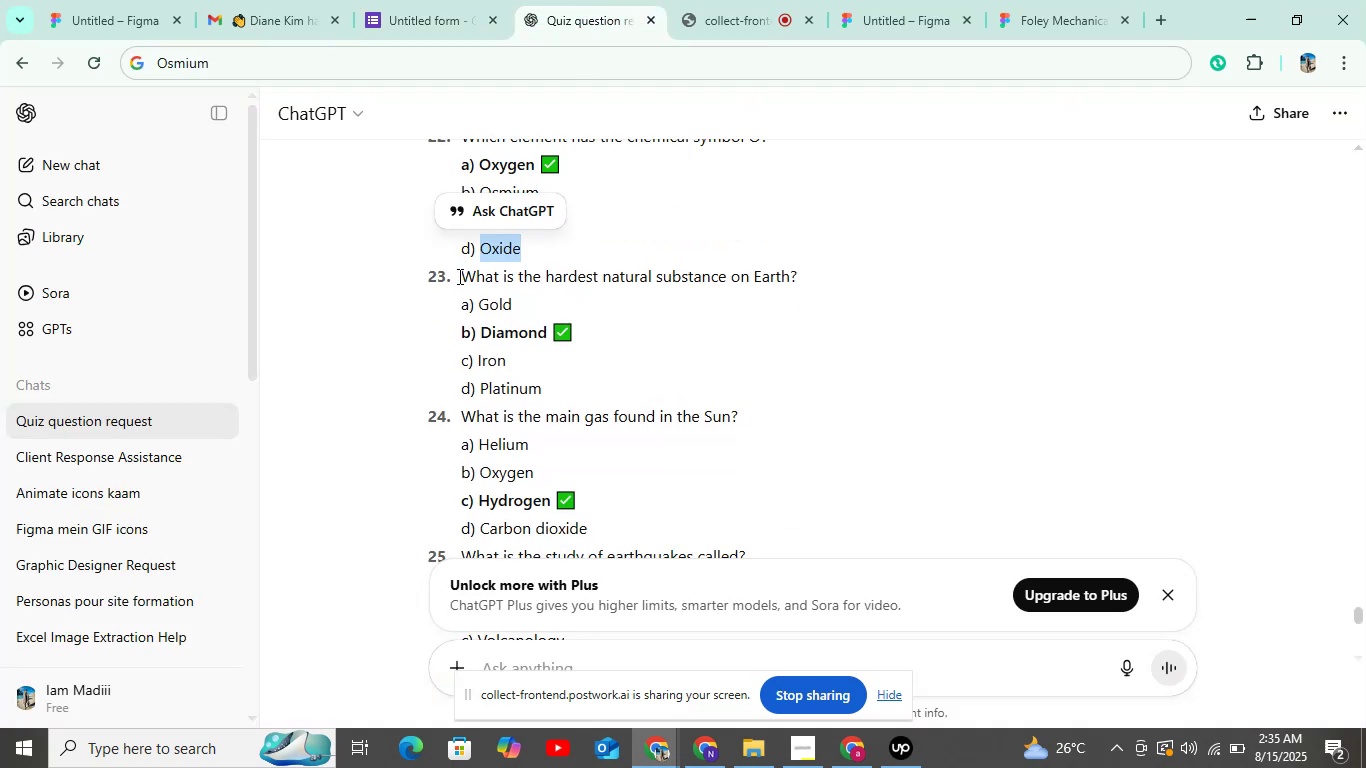 
left_click_drag(start_coordinate=[455, 276], to_coordinate=[805, 268])
 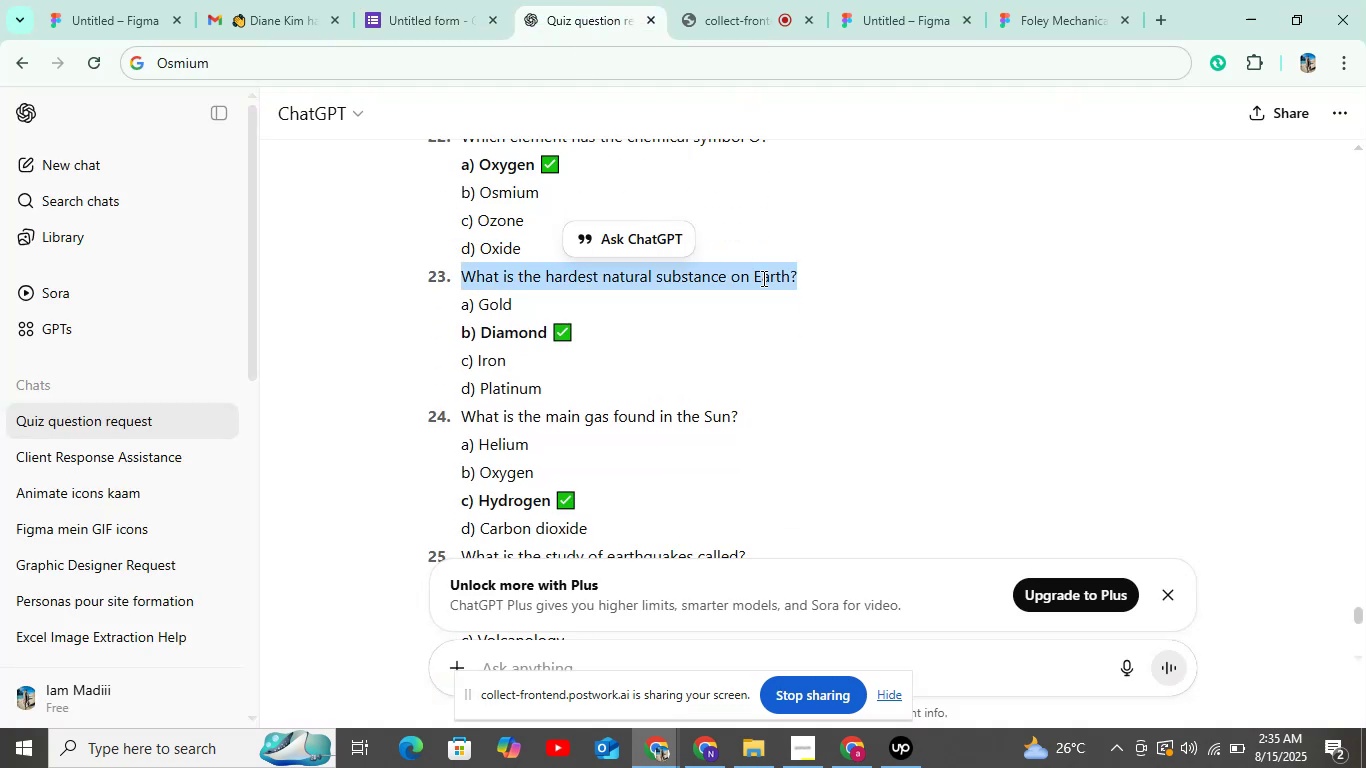 
key(Control+C)
 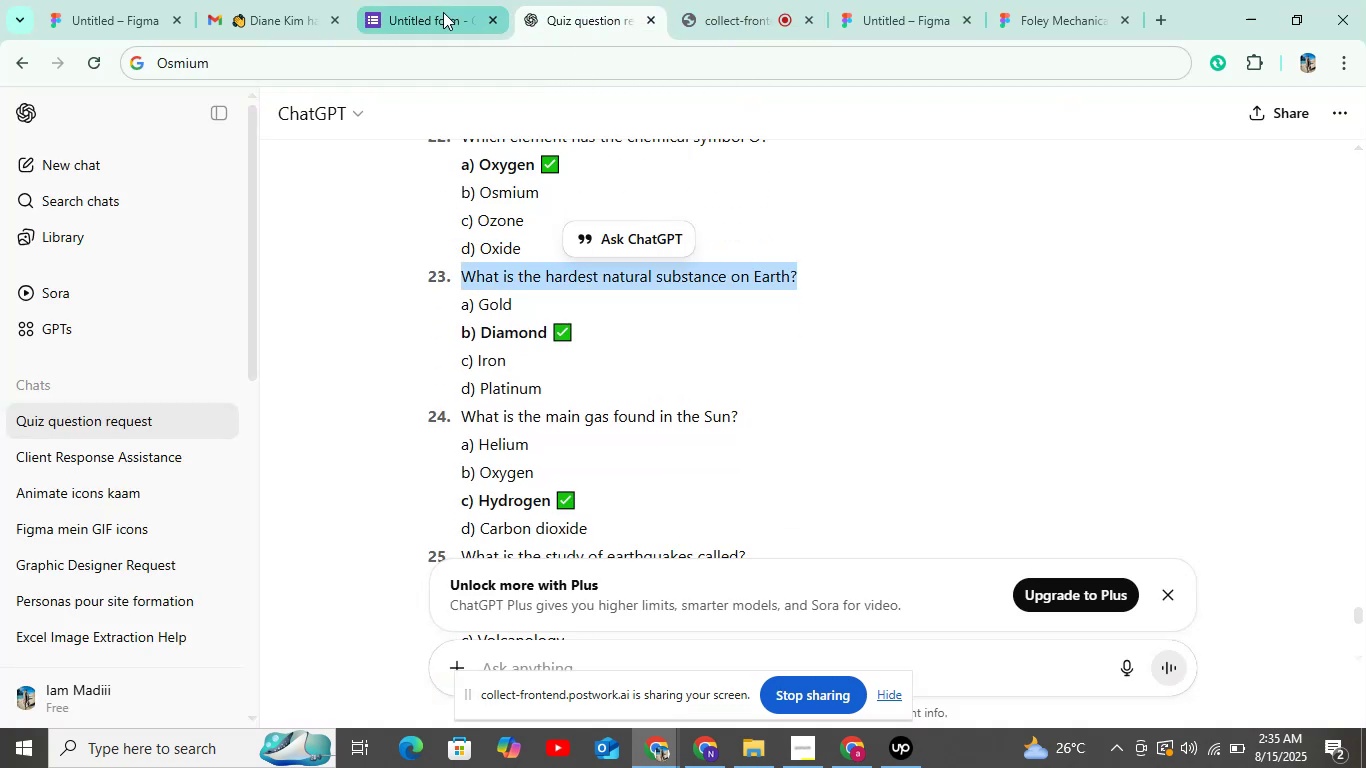 
left_click([429, 15])
 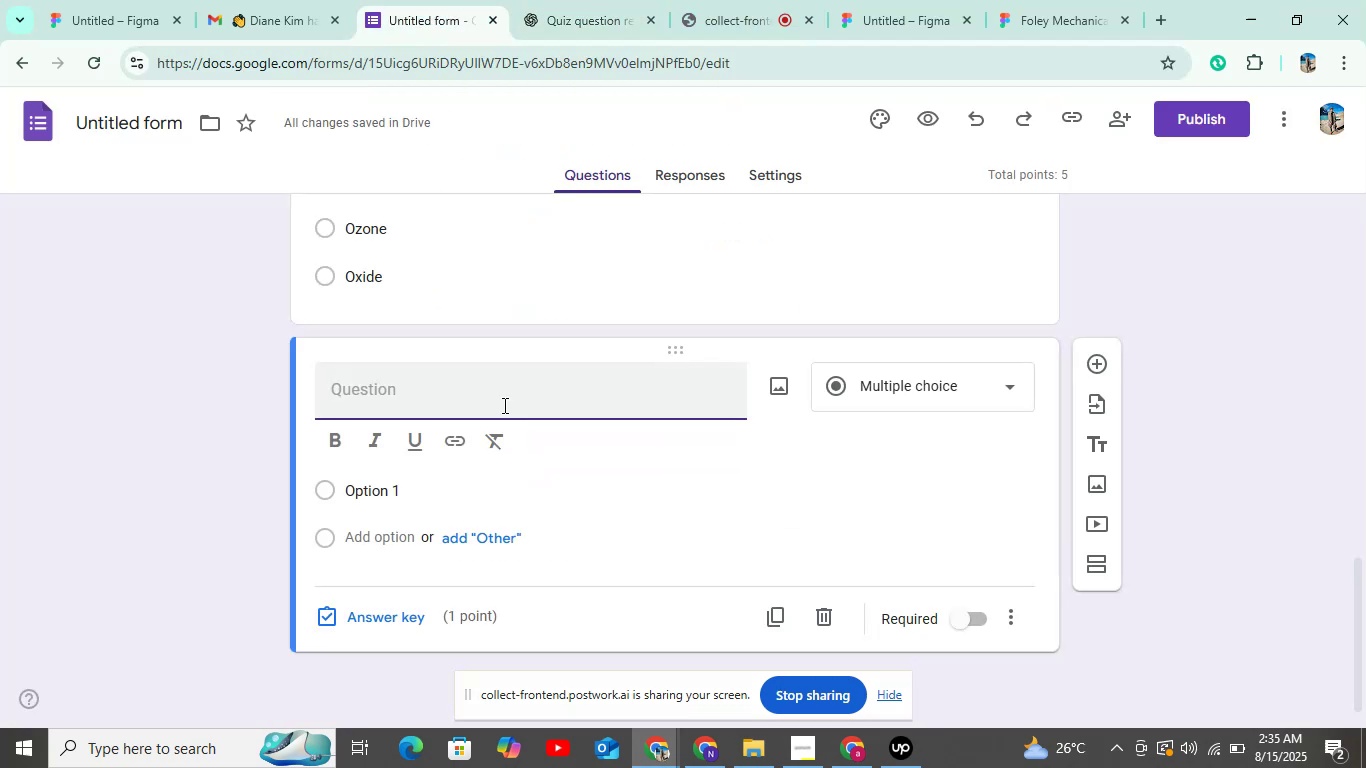 
key(Control+V)
 